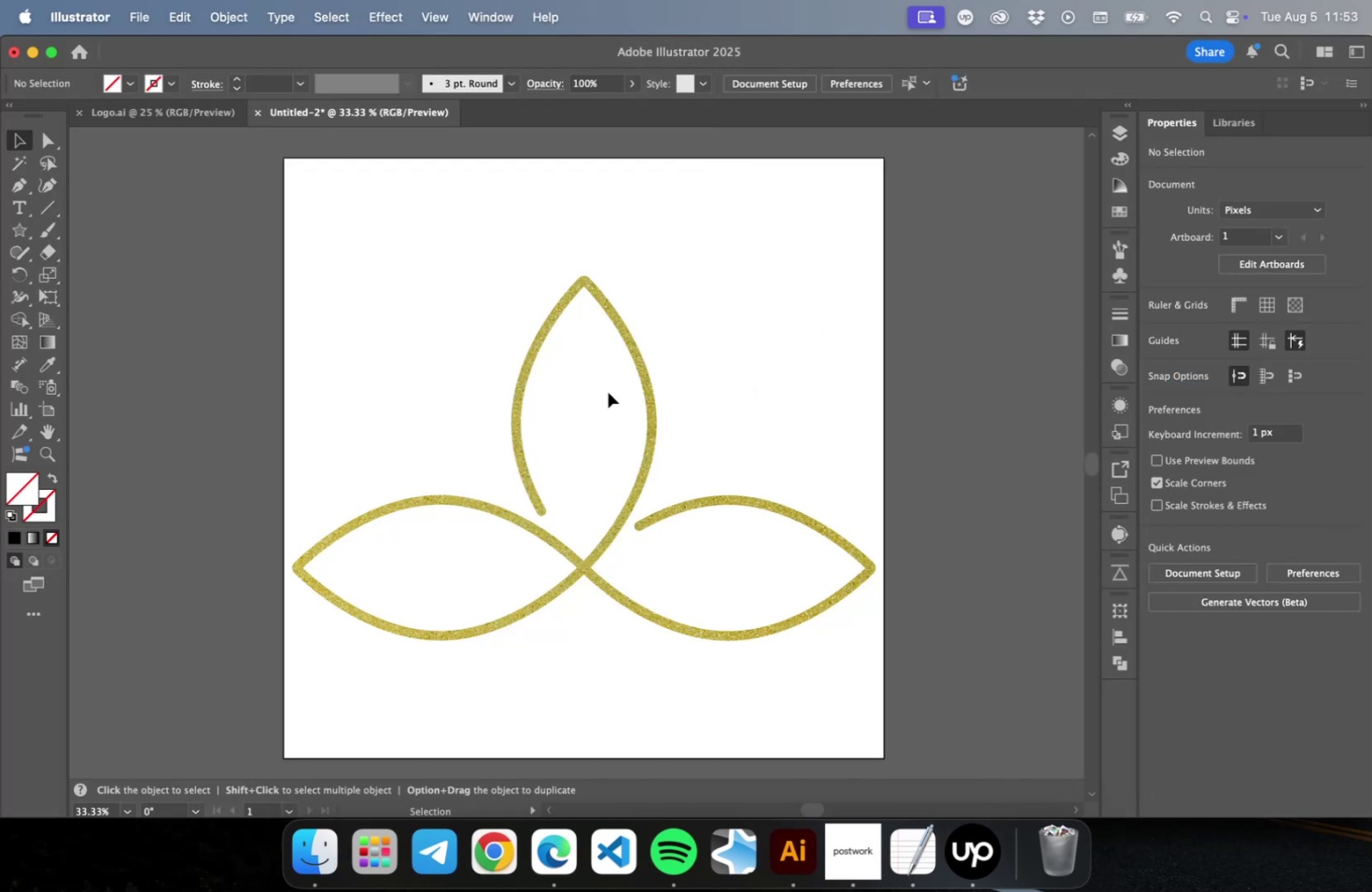 
key(Meta+Space)
 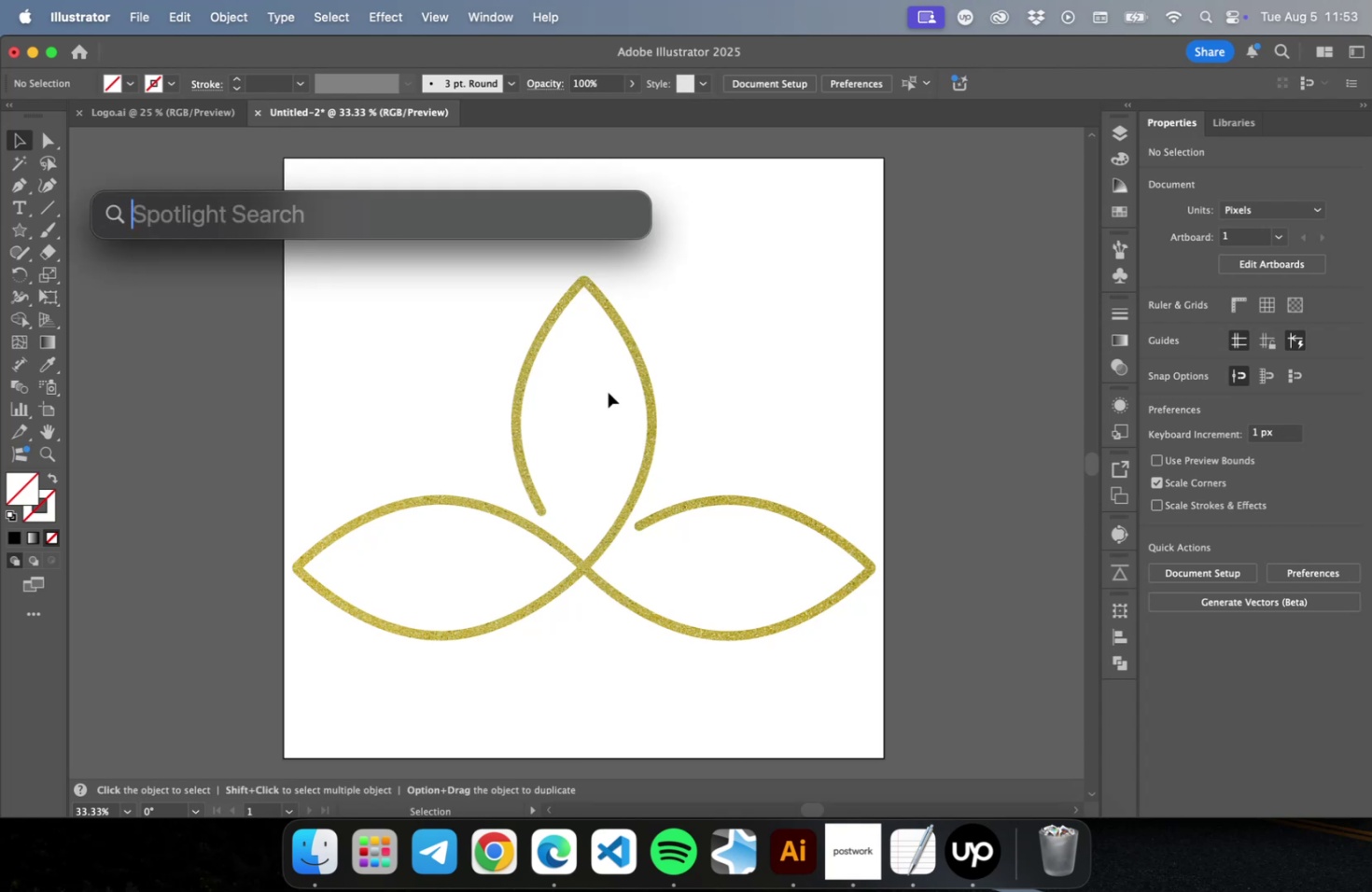 
type(blender)
 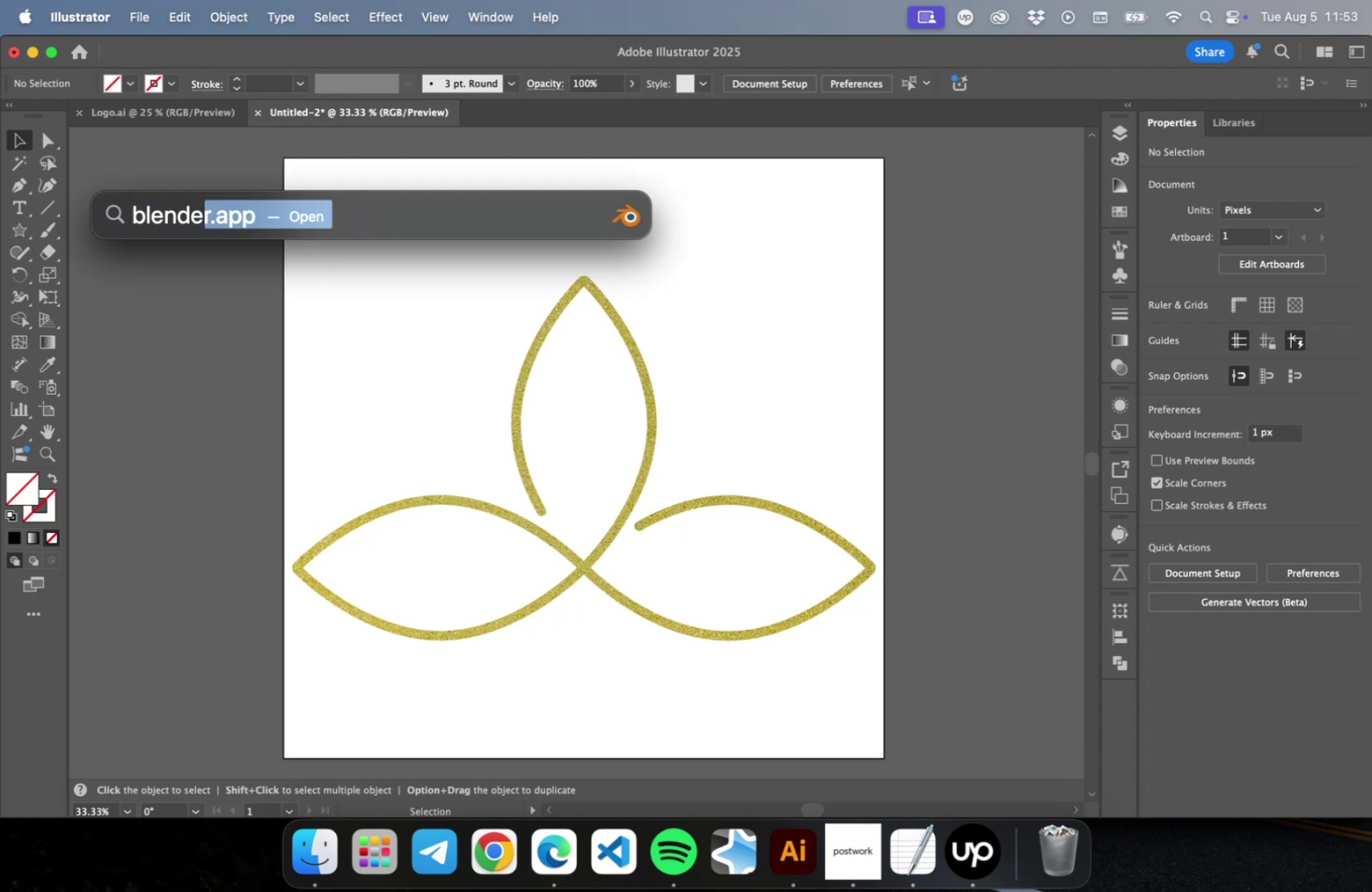 
key(Enter)
 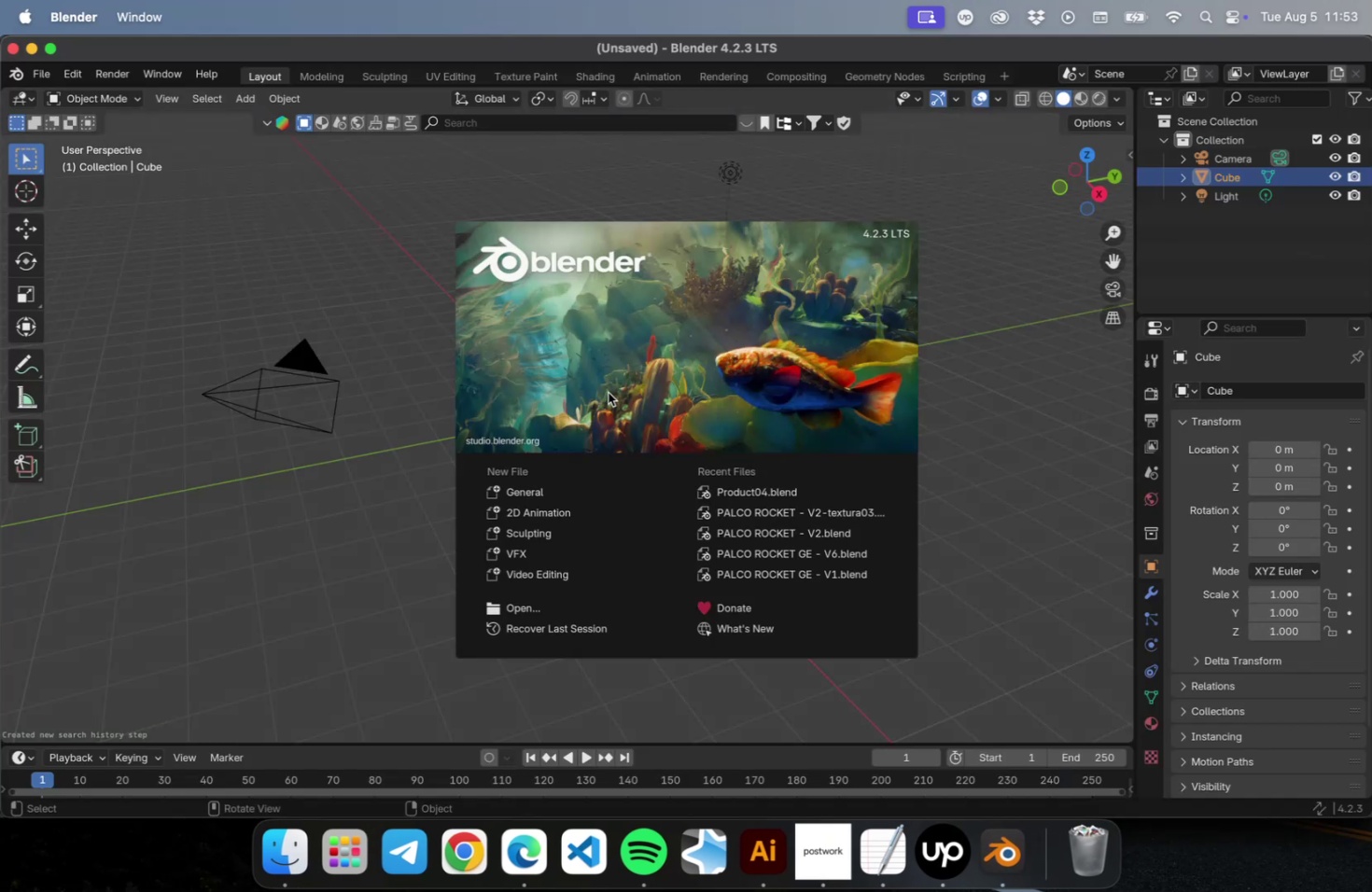 
wait(6.9)
 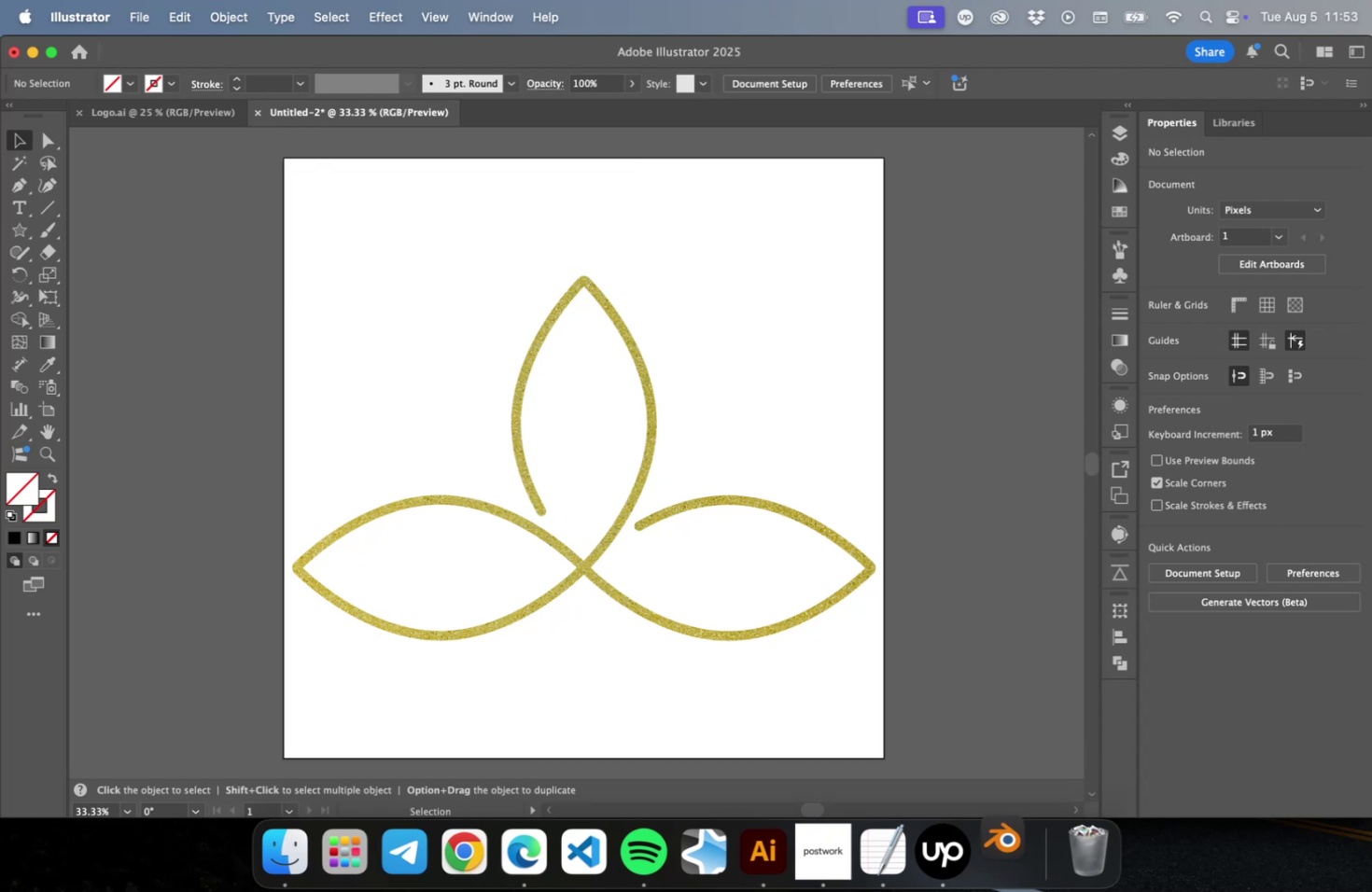 
left_click([808, 495])
 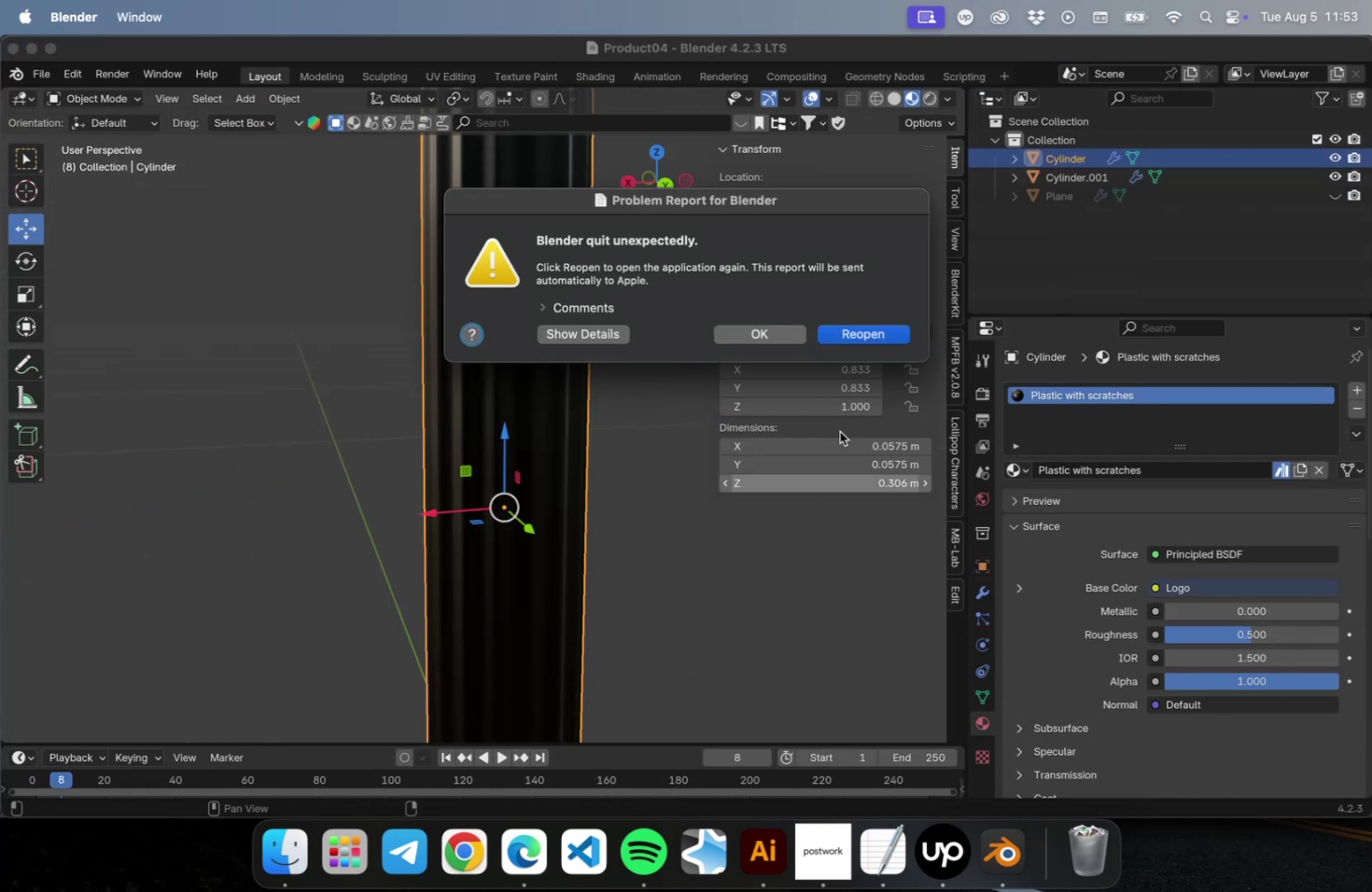 
wait(7.11)
 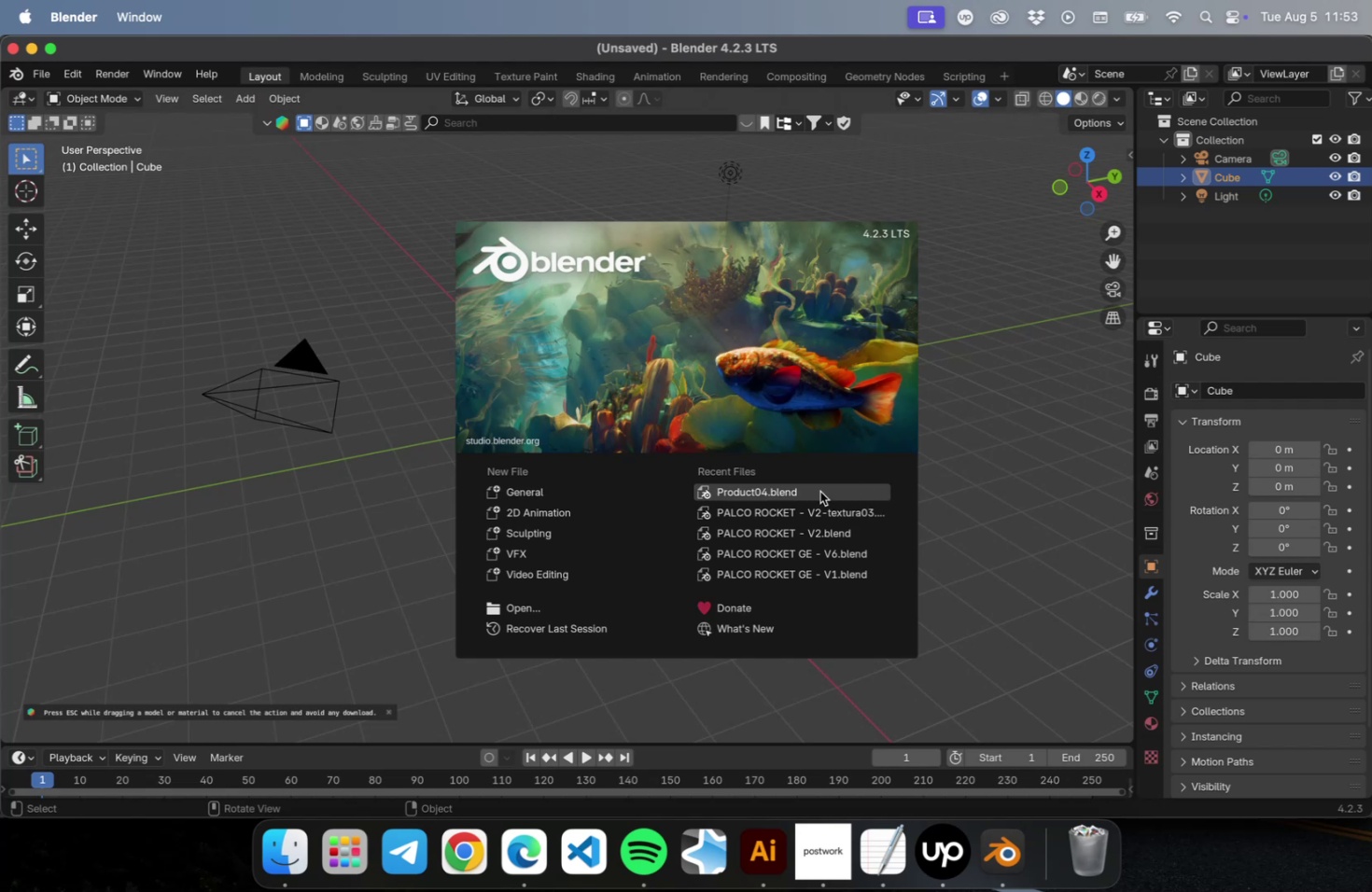 
scroll: coordinate [646, 410], scroll_direction: down, amount: 5.0
 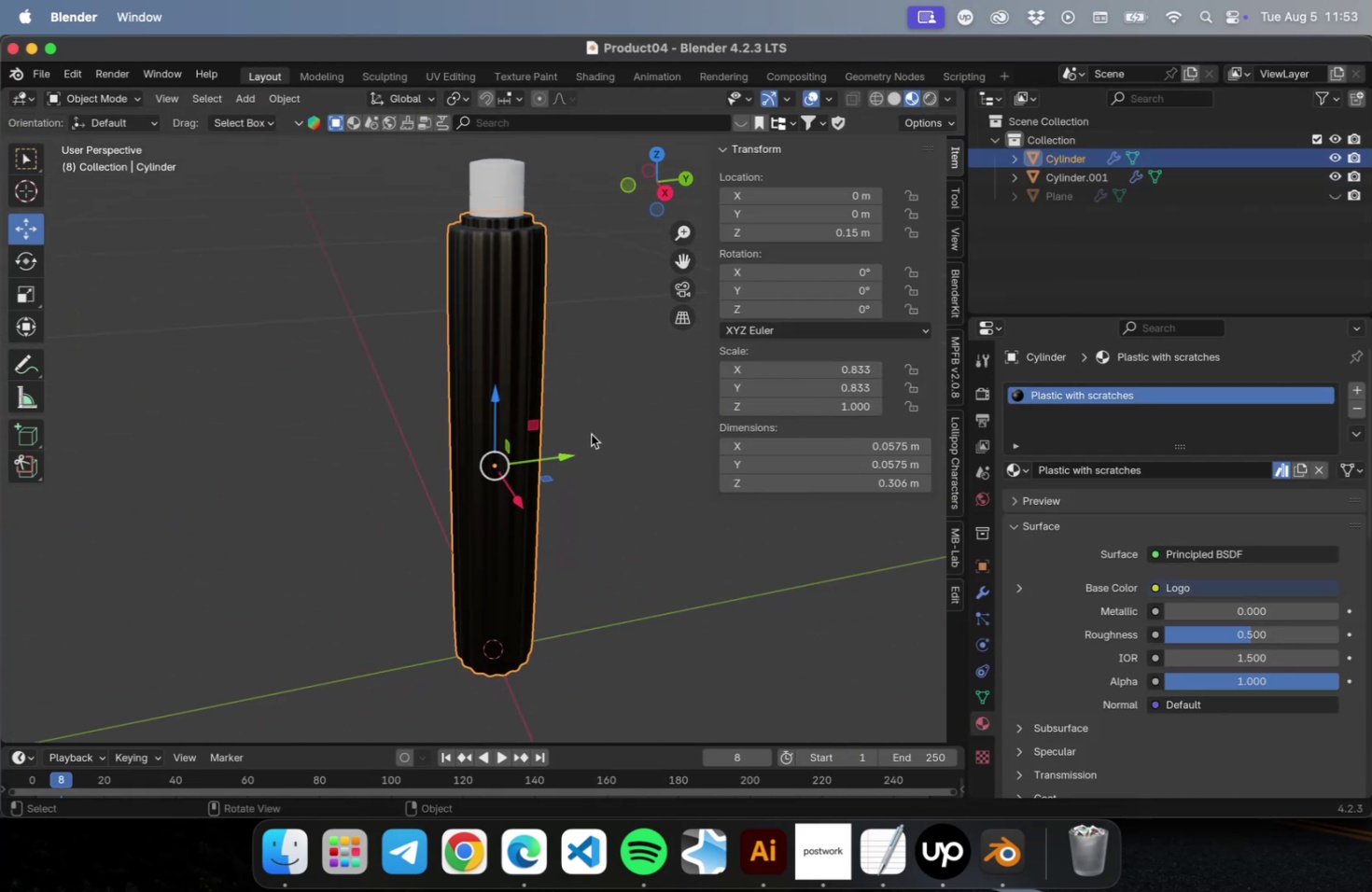 
wait(9.17)
 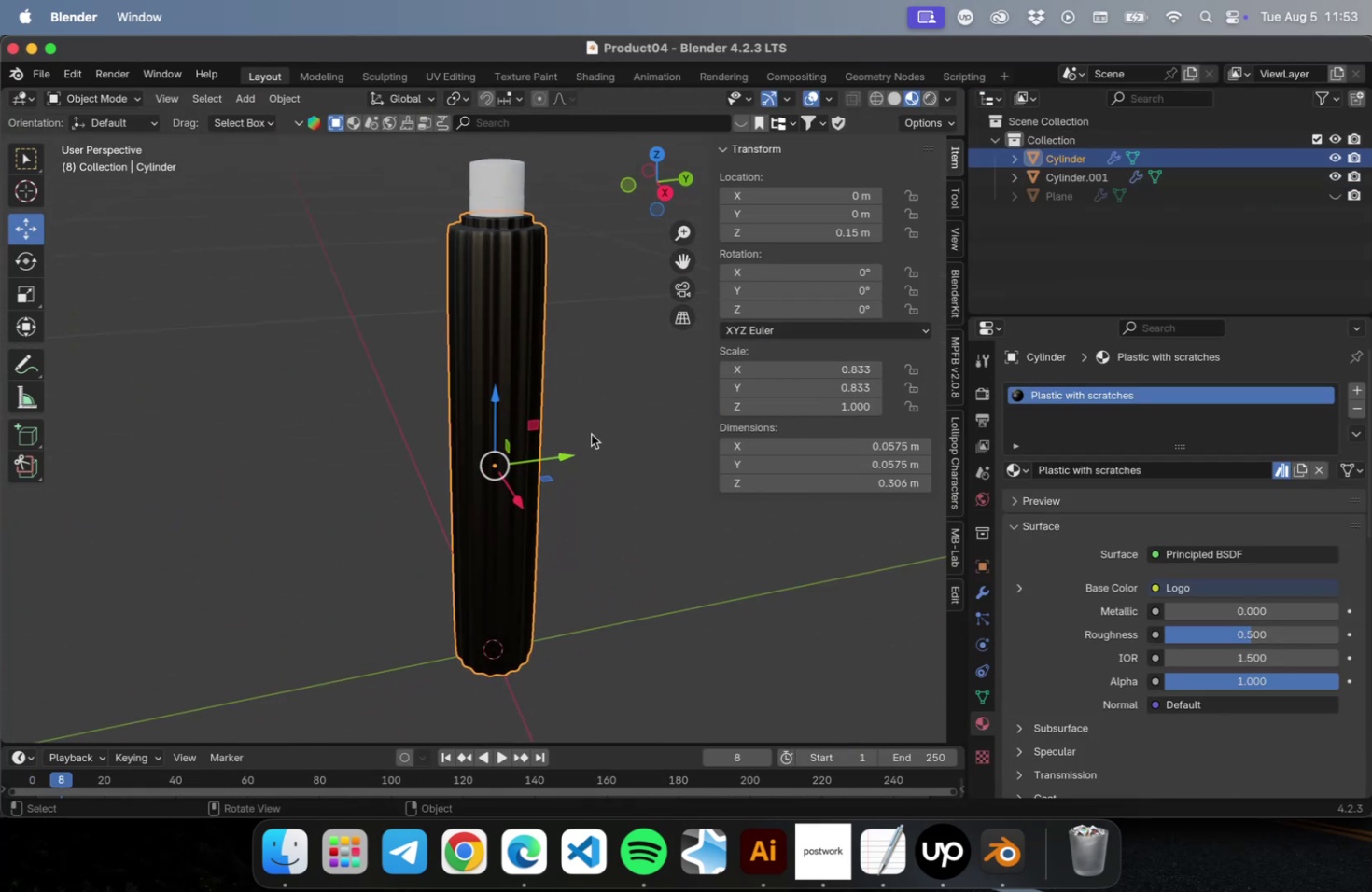 
left_click([616, 387])
 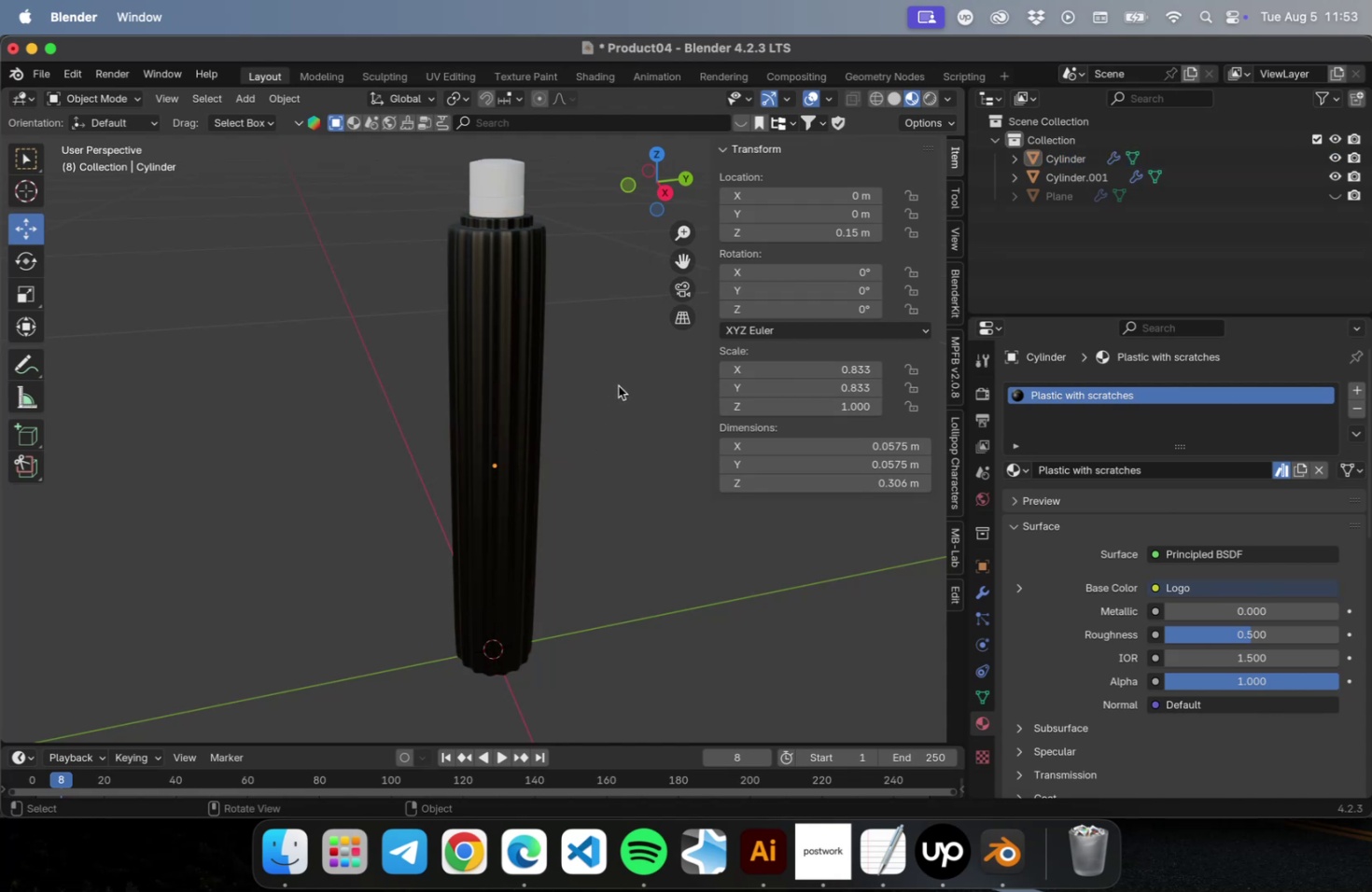 
key(N)
 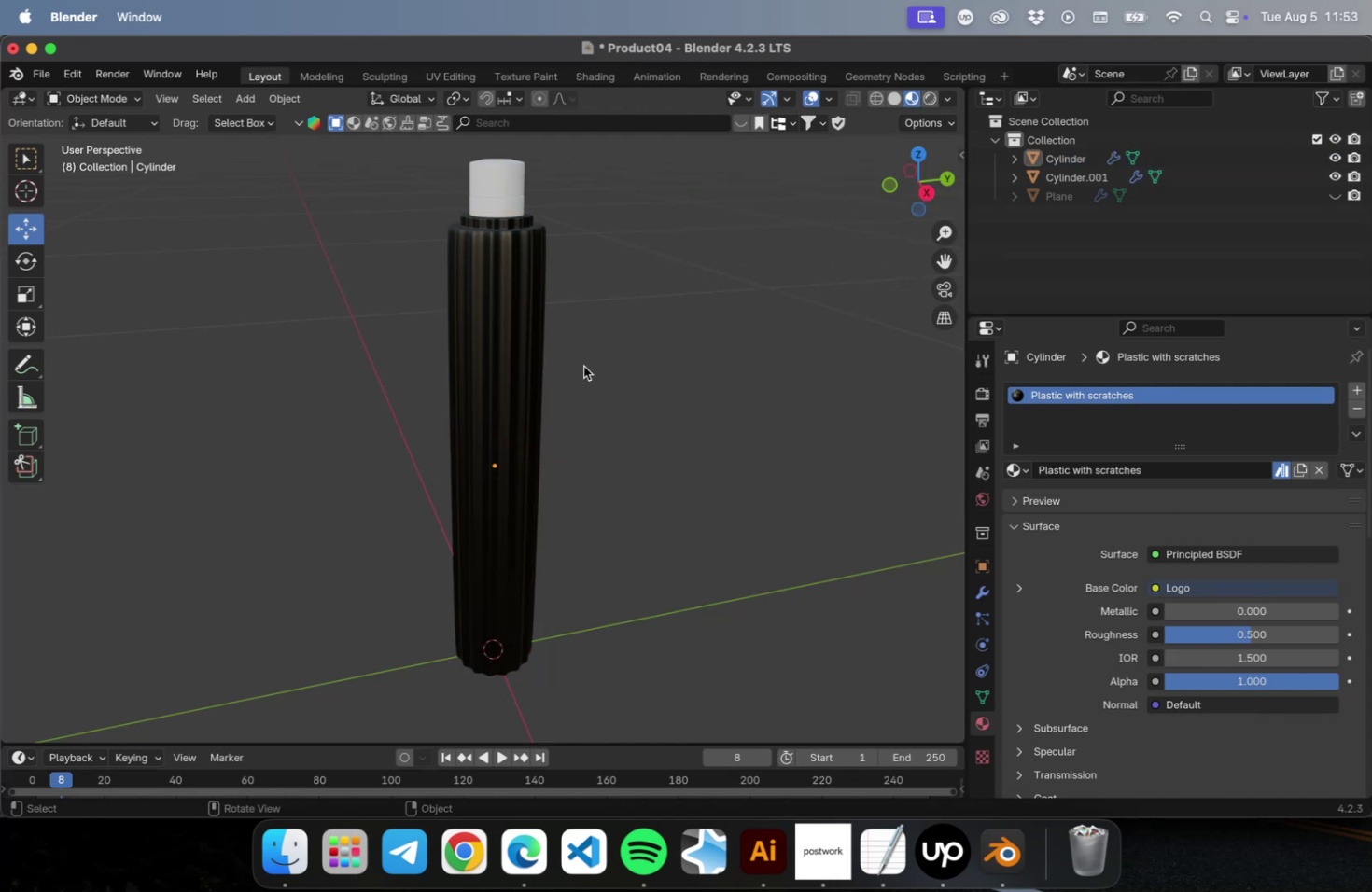 
mouse_move([443, 87])
 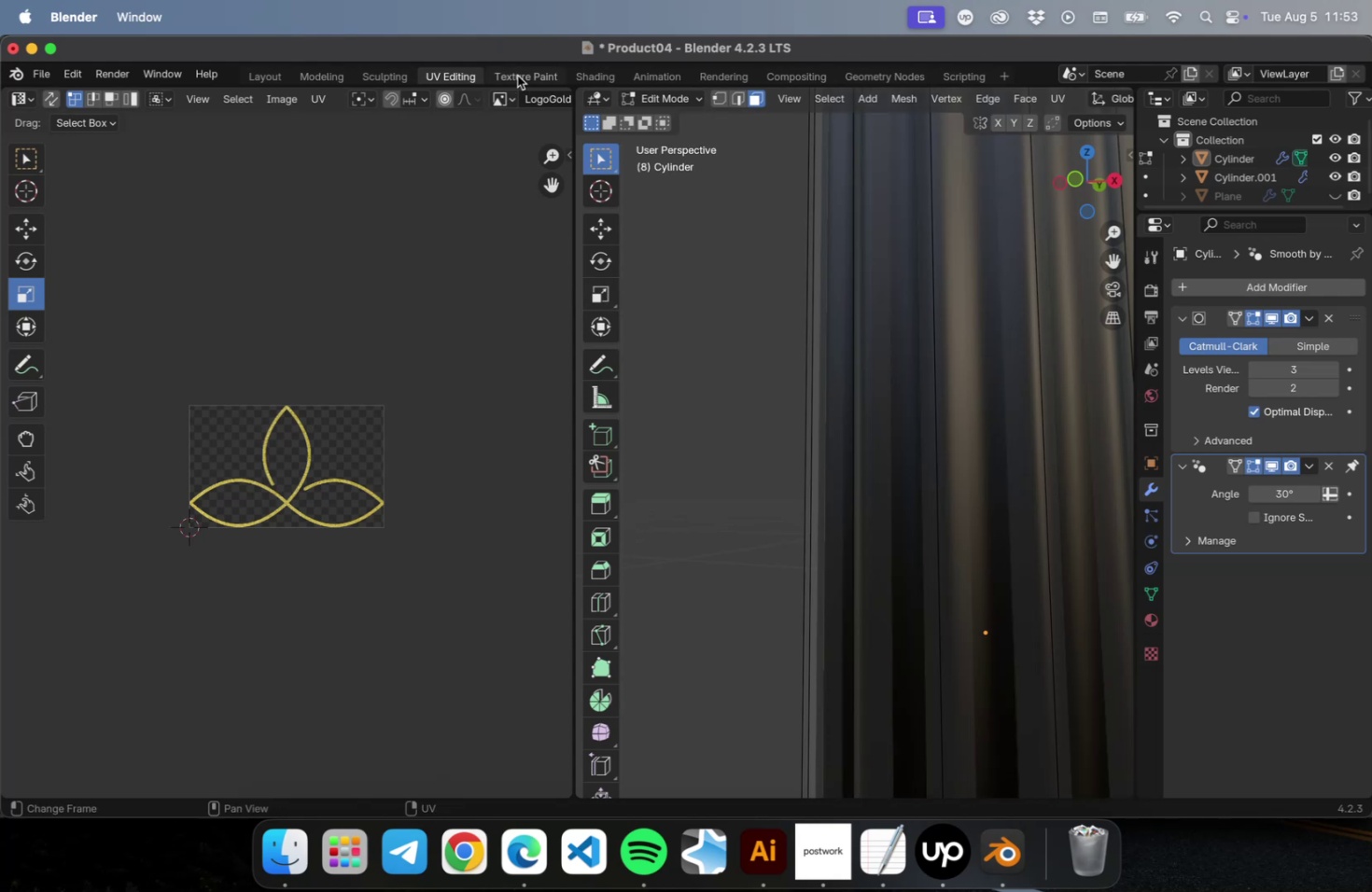 
left_click([877, 356])
 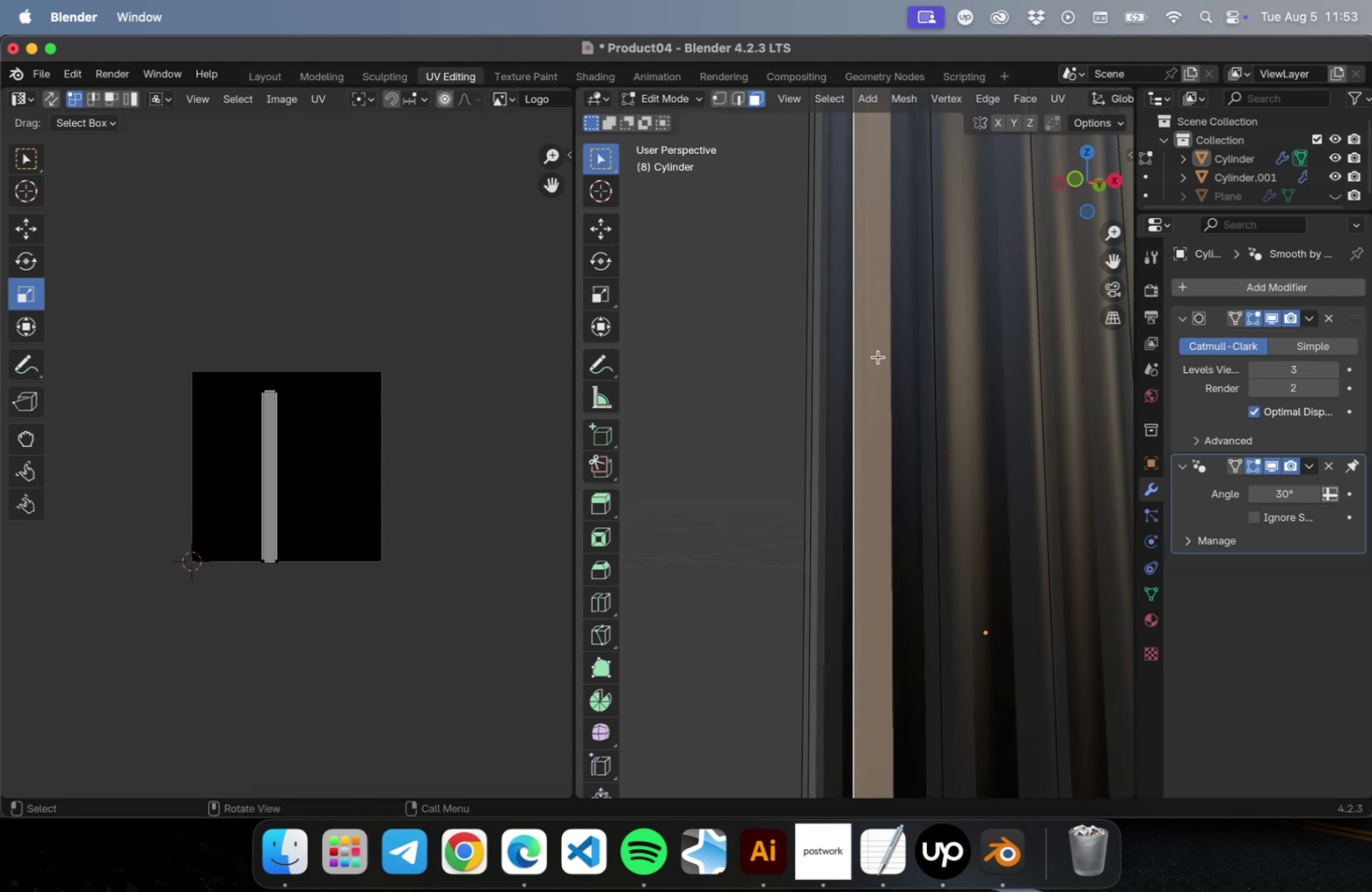 
scroll: coordinate [809, 351], scroll_direction: down, amount: 4.0
 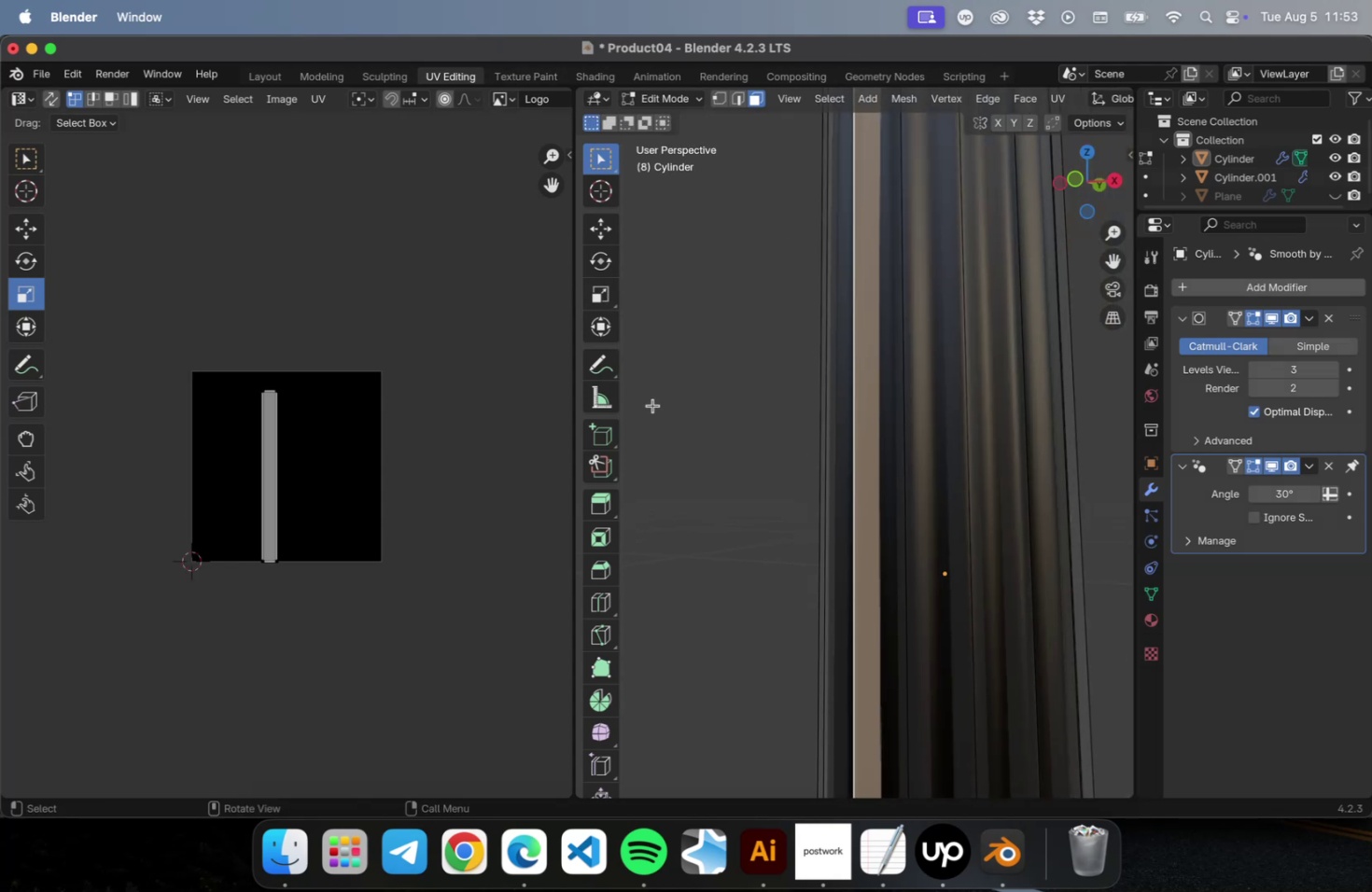 
wait(5.51)
 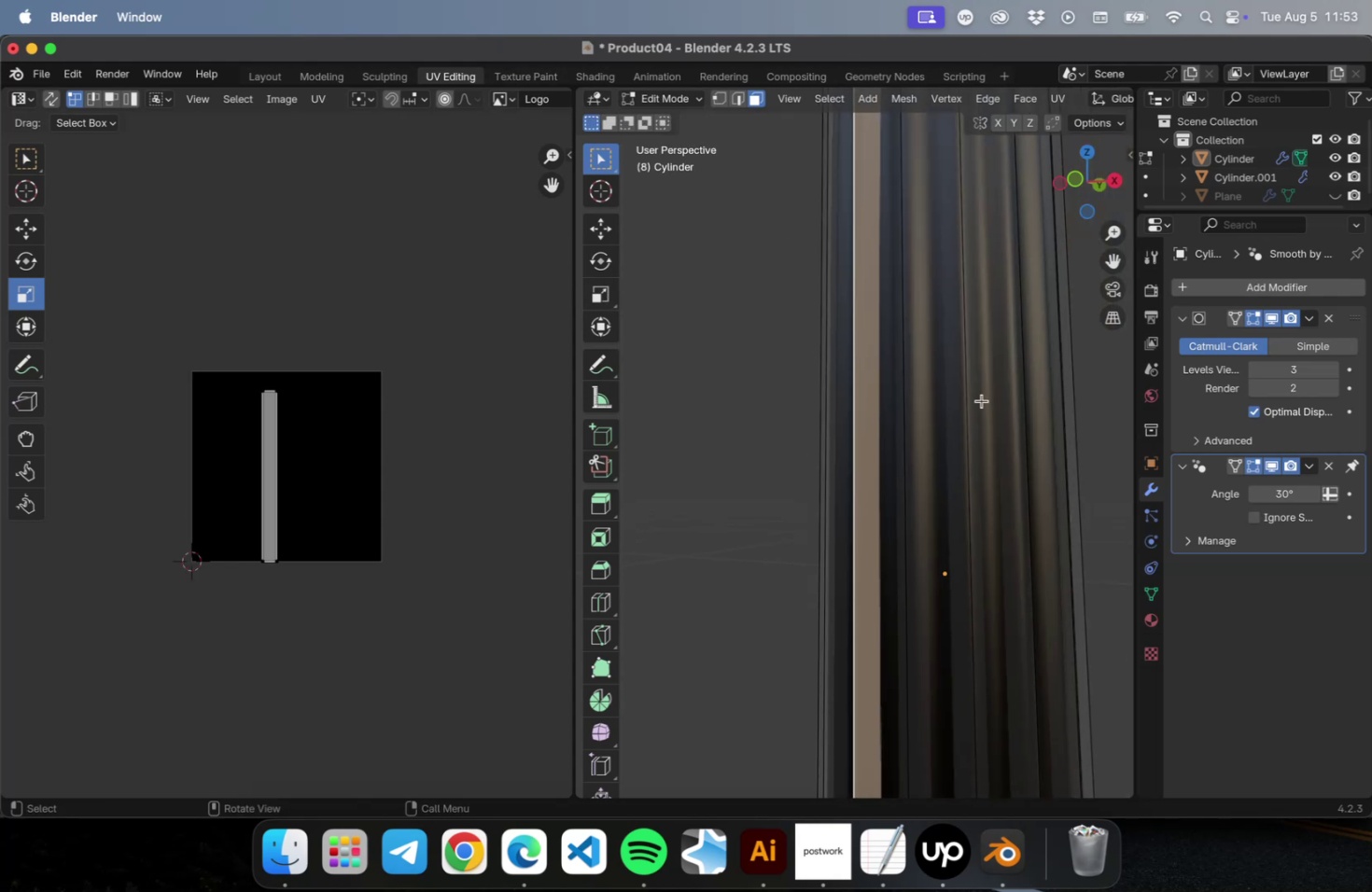 
key(A)
 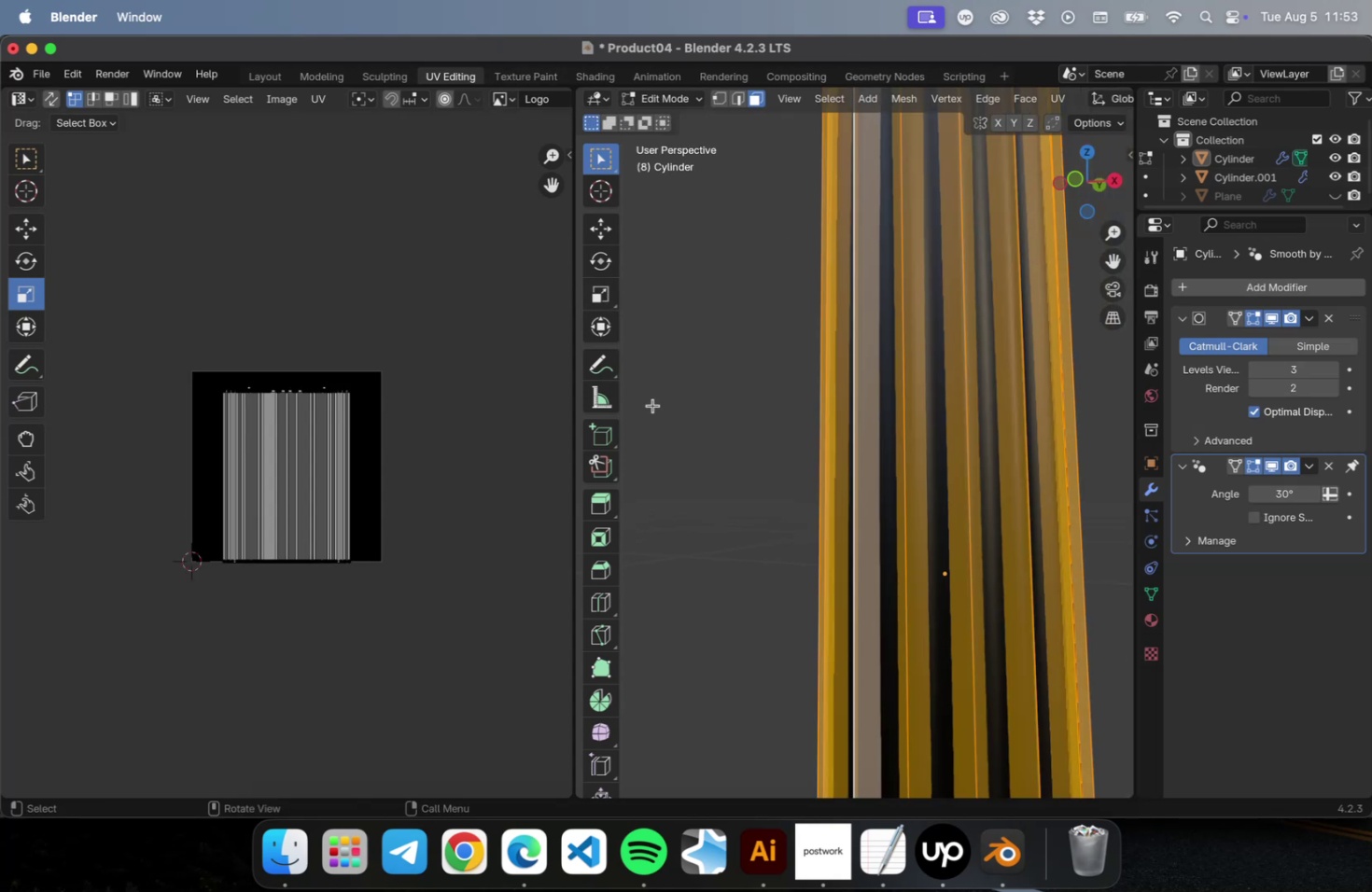 
scroll: coordinate [652, 406], scroll_direction: down, amount: 4.0
 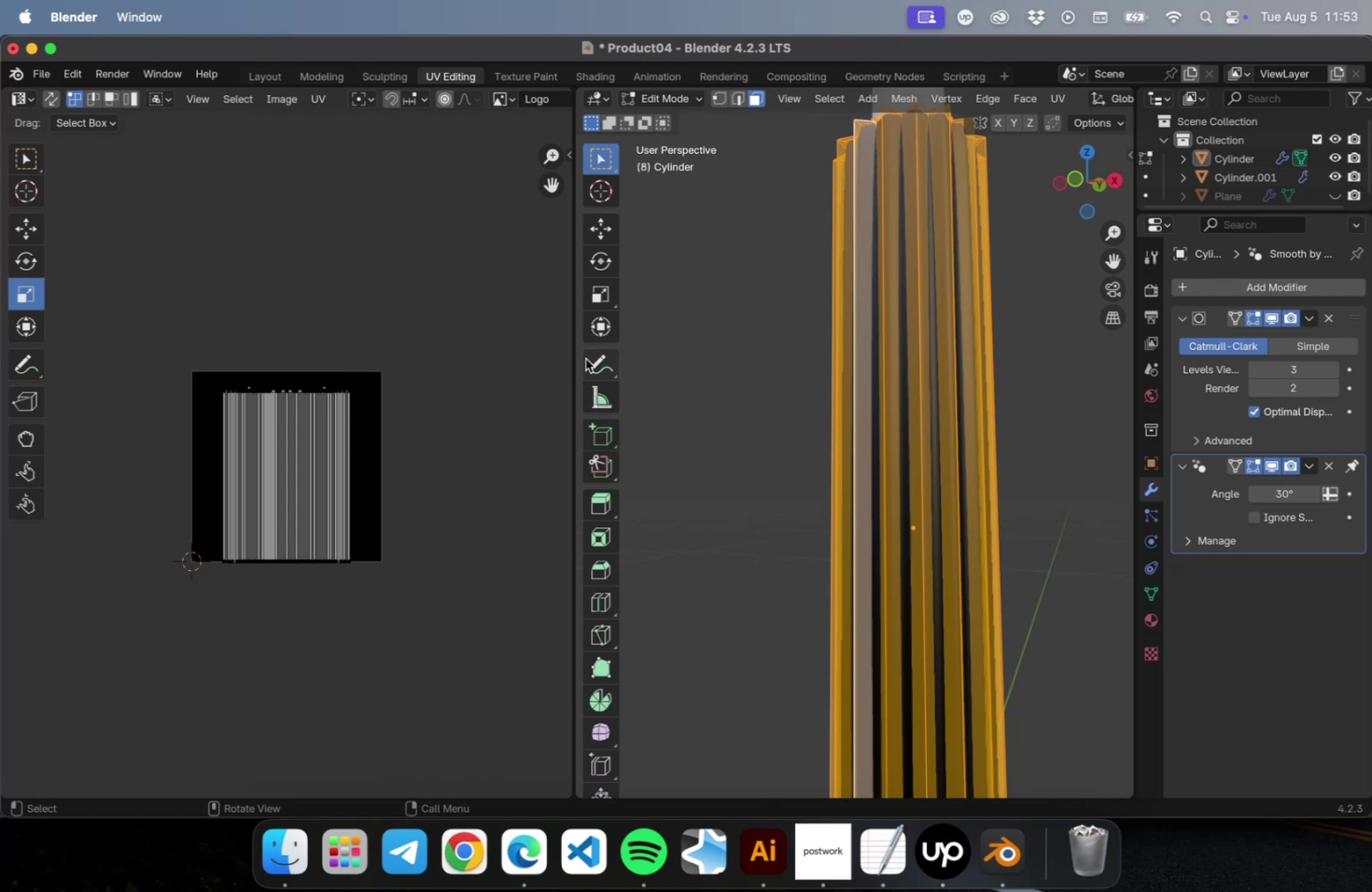 
left_click_drag(start_coordinate=[572, 357], to_coordinate=[959, 362])
 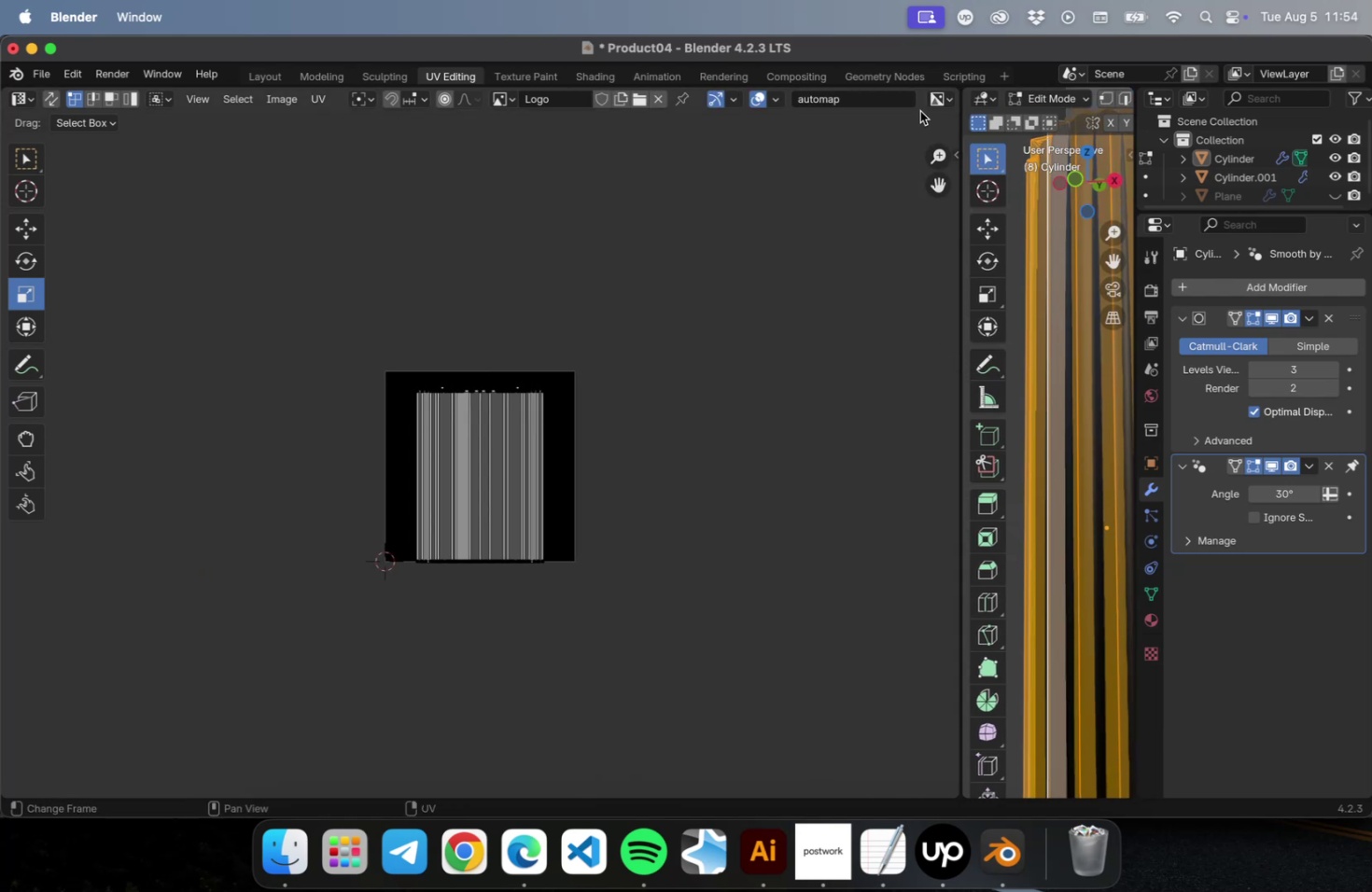 
left_click([903, 98])
 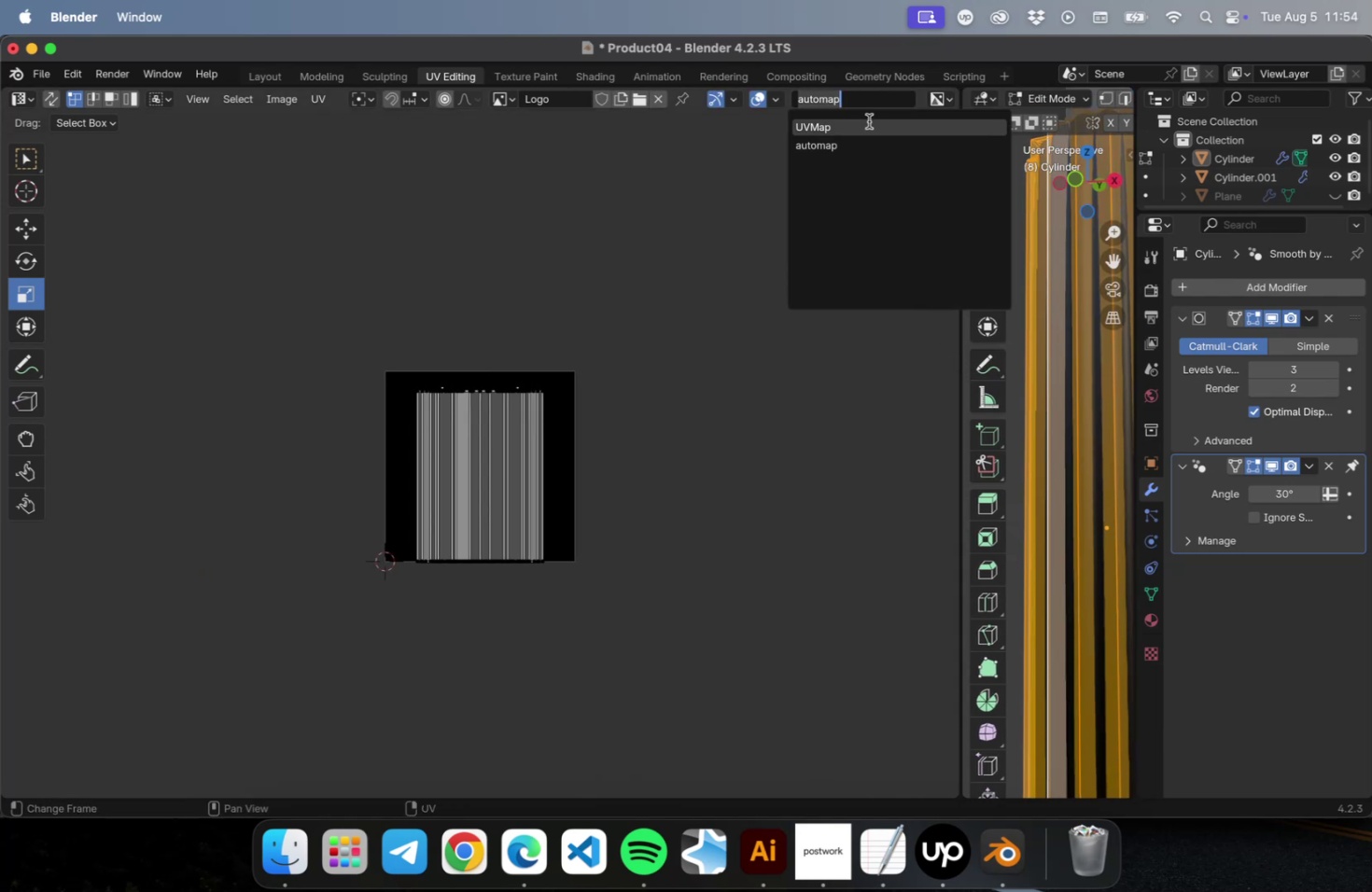 
left_click([866, 121])
 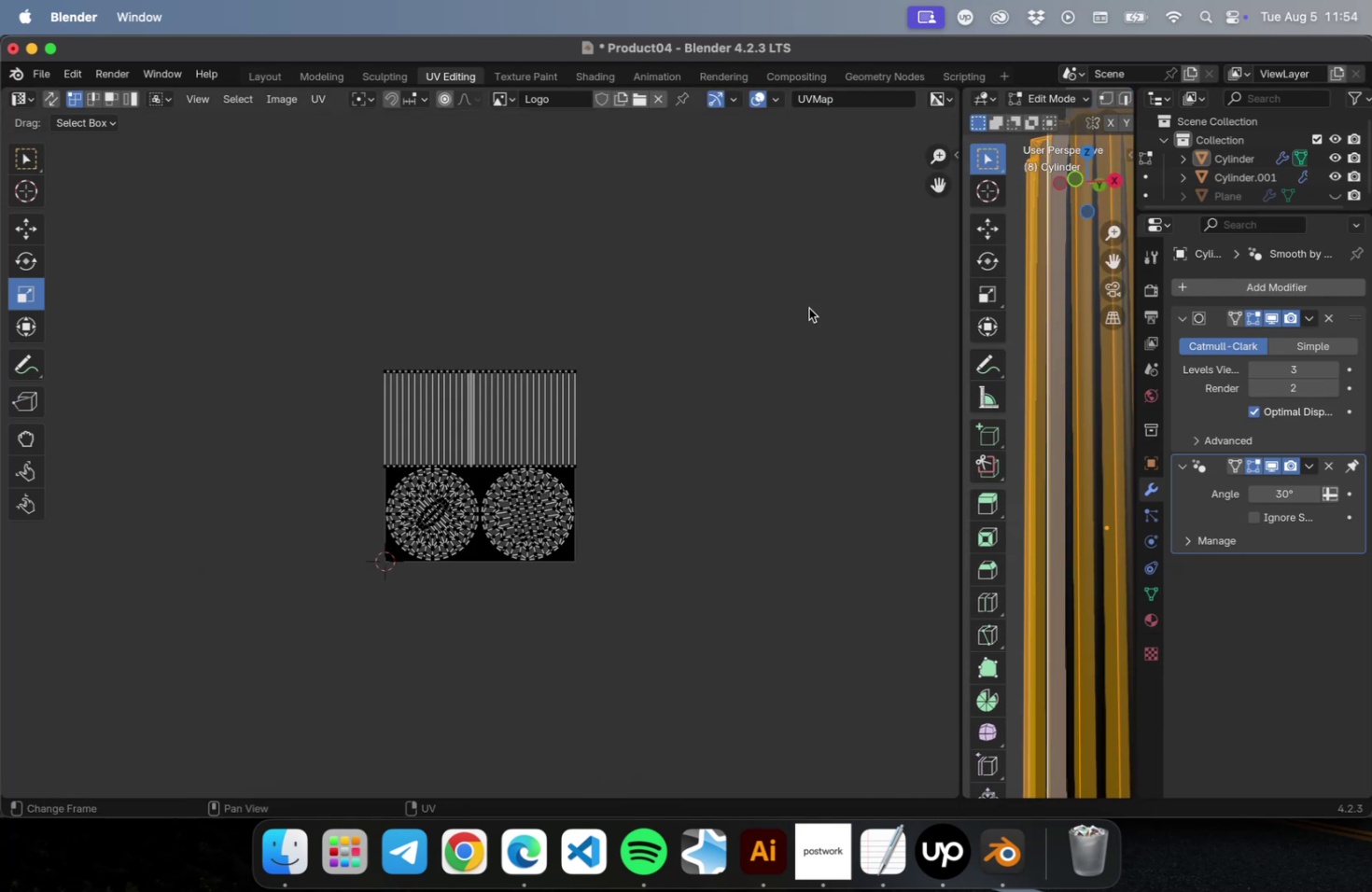 
scroll: coordinate [501, 454], scroll_direction: up, amount: 9.0
 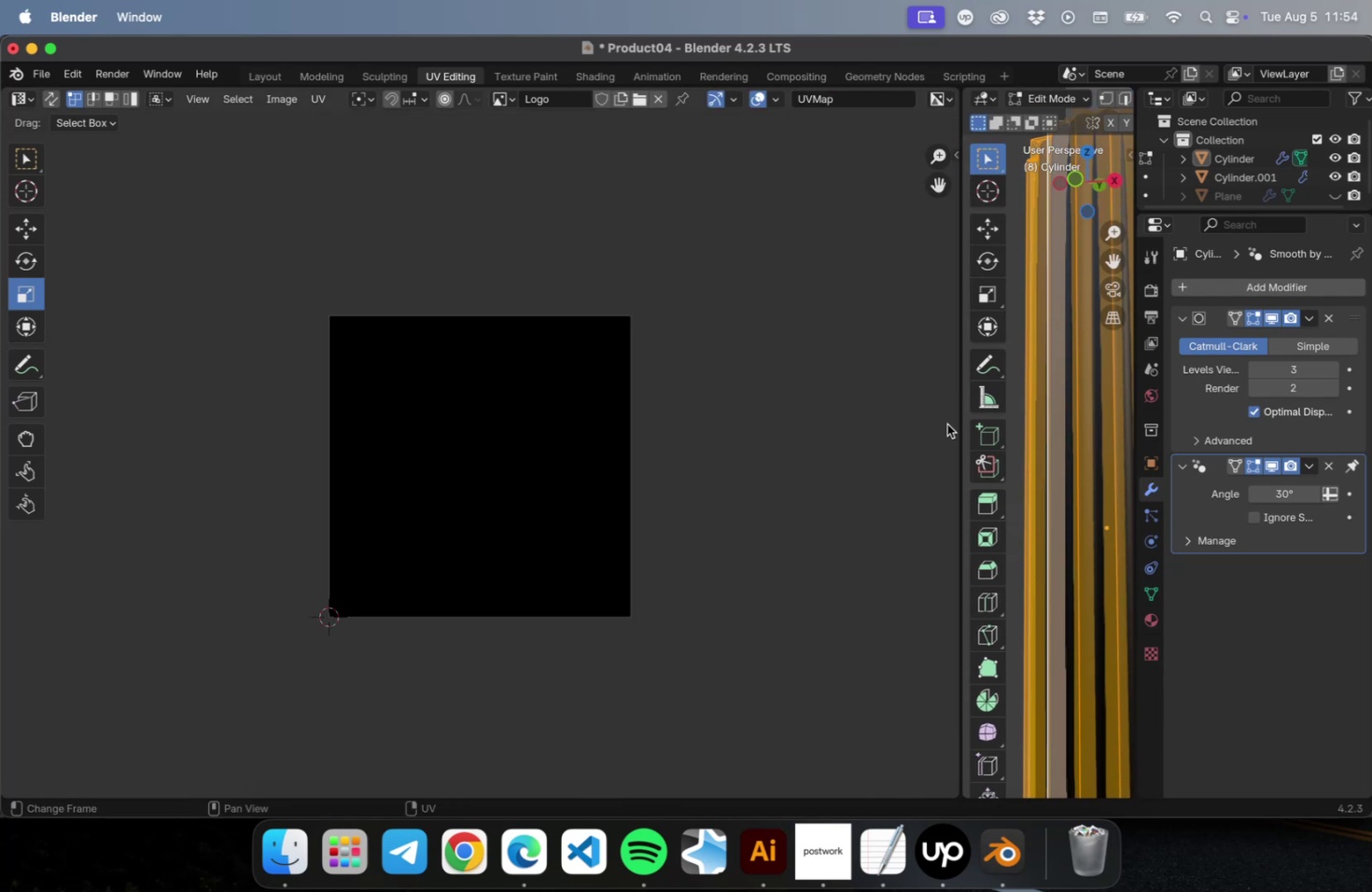 
left_click([956, 417])
 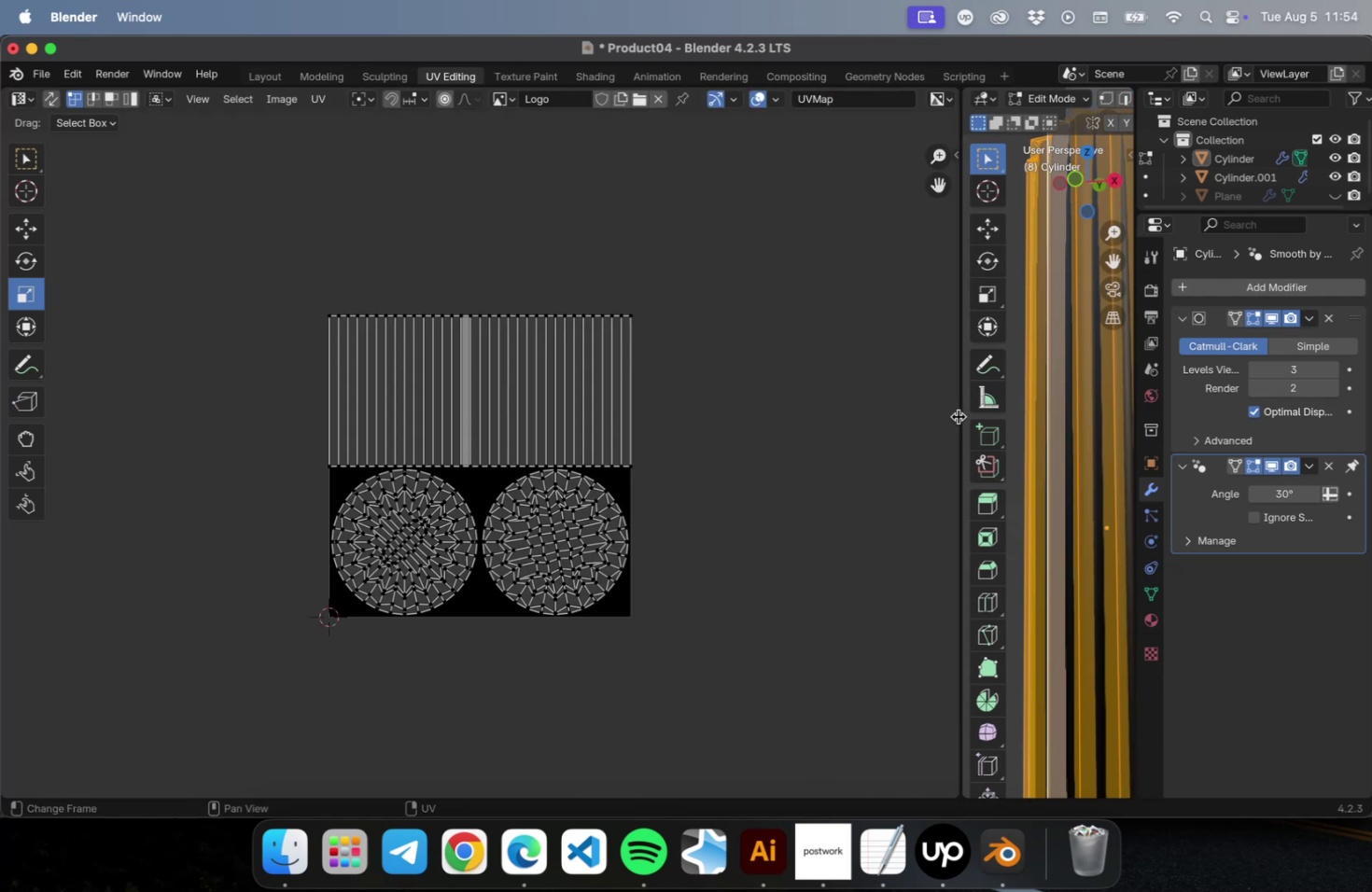 
left_click_drag(start_coordinate=[959, 415], to_coordinate=[655, 417])
 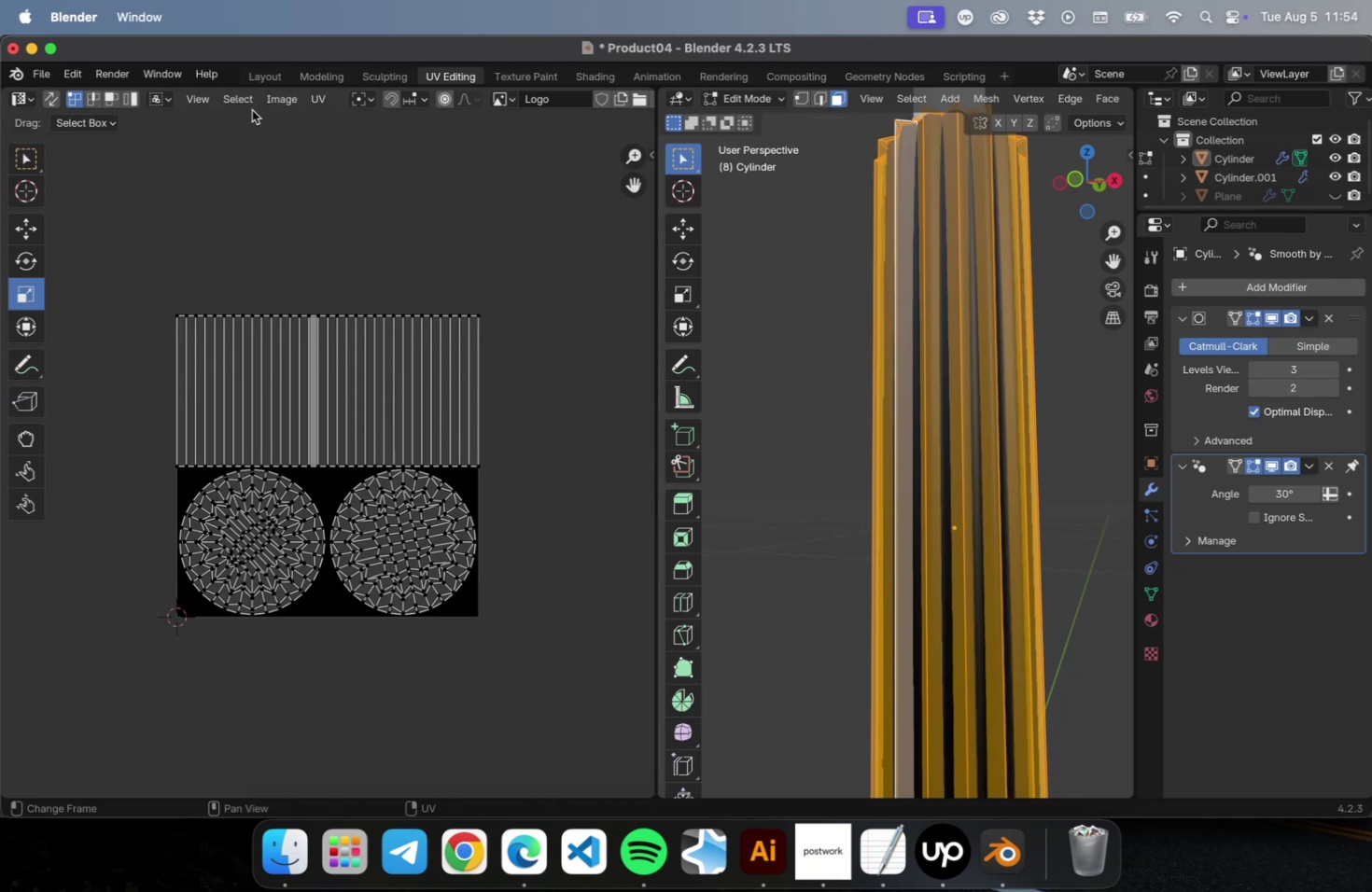 
left_click([189, 106])
 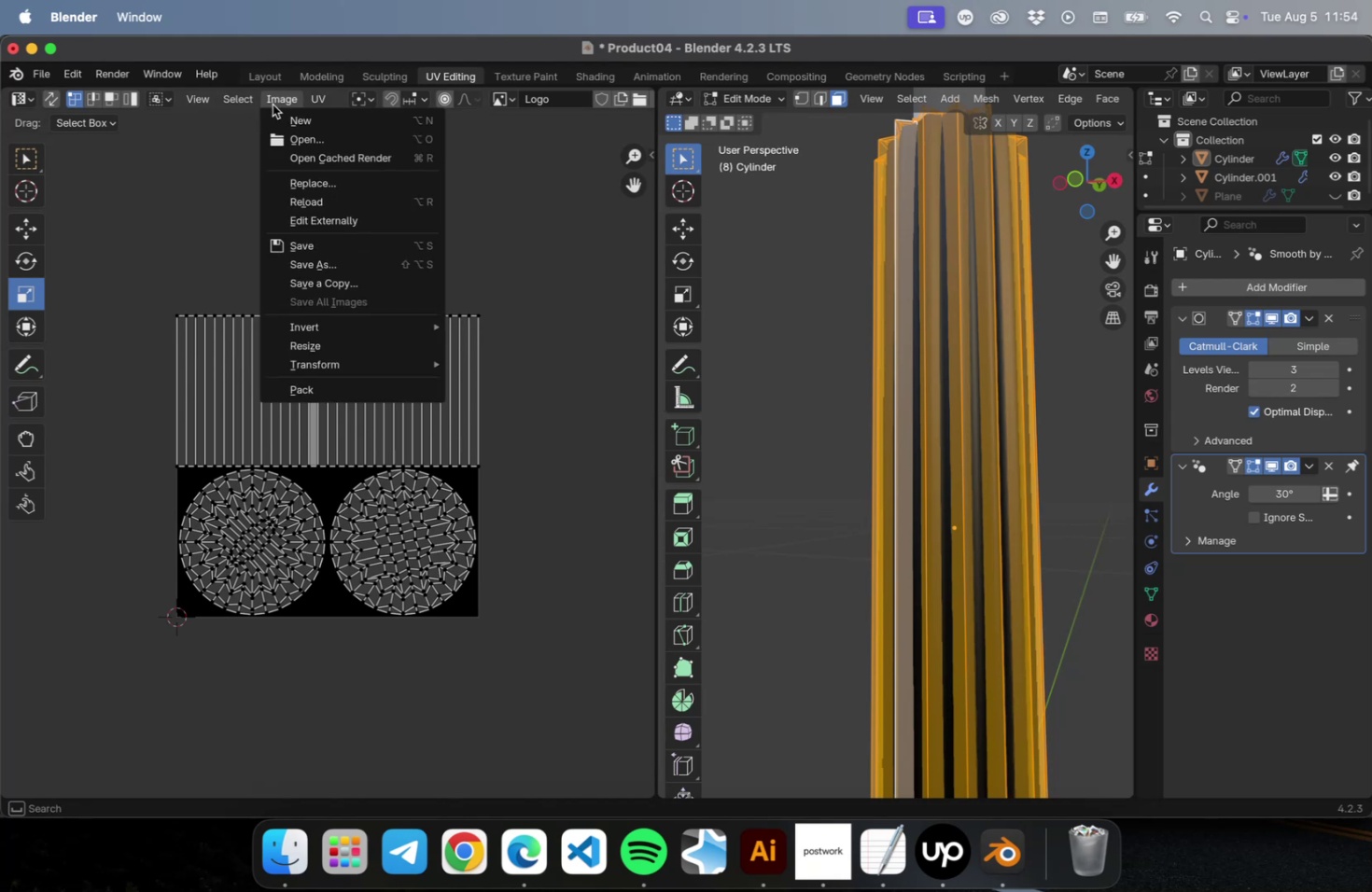 
left_click([278, 114])
 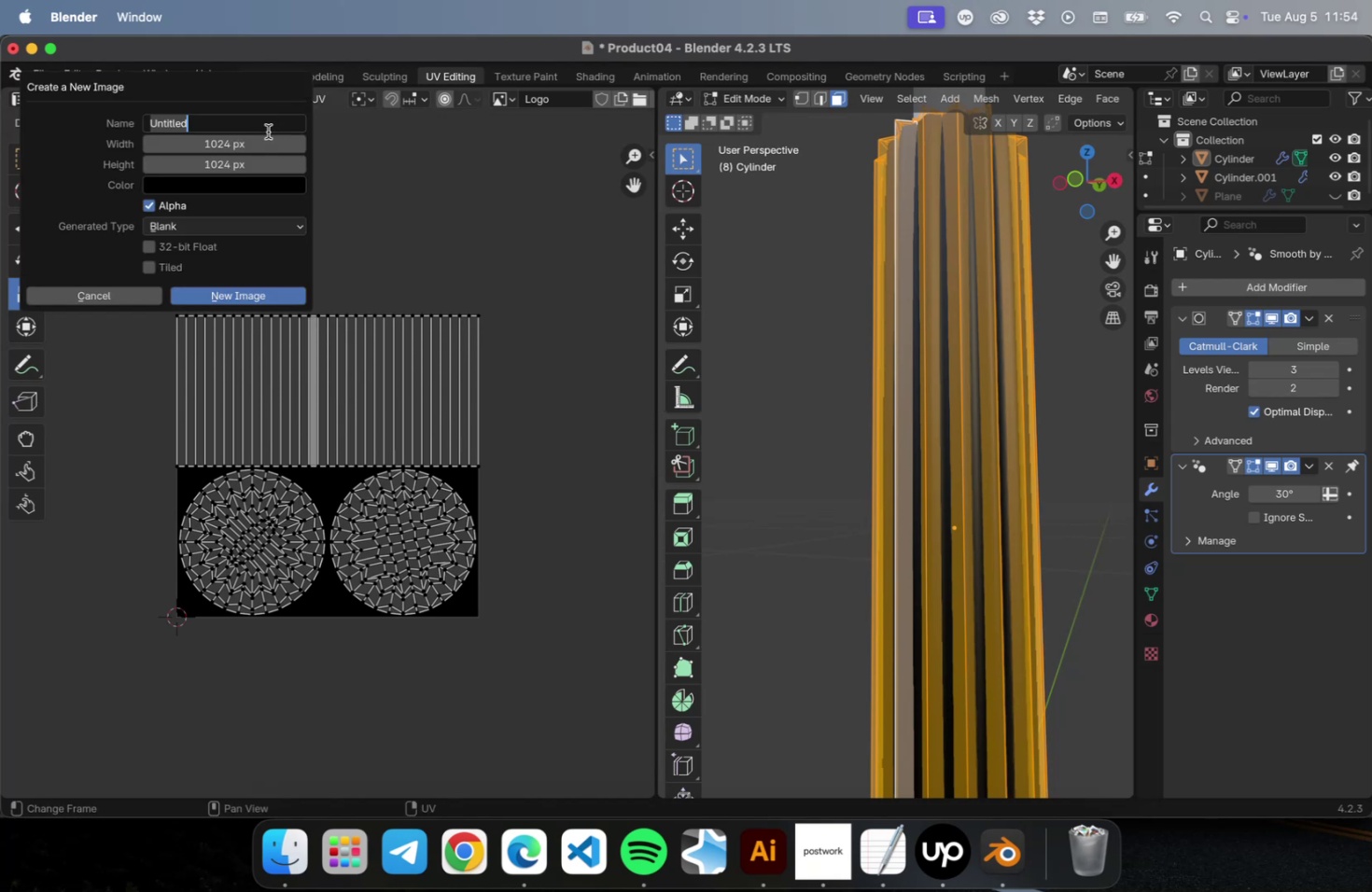 
type(LogoTexture)
 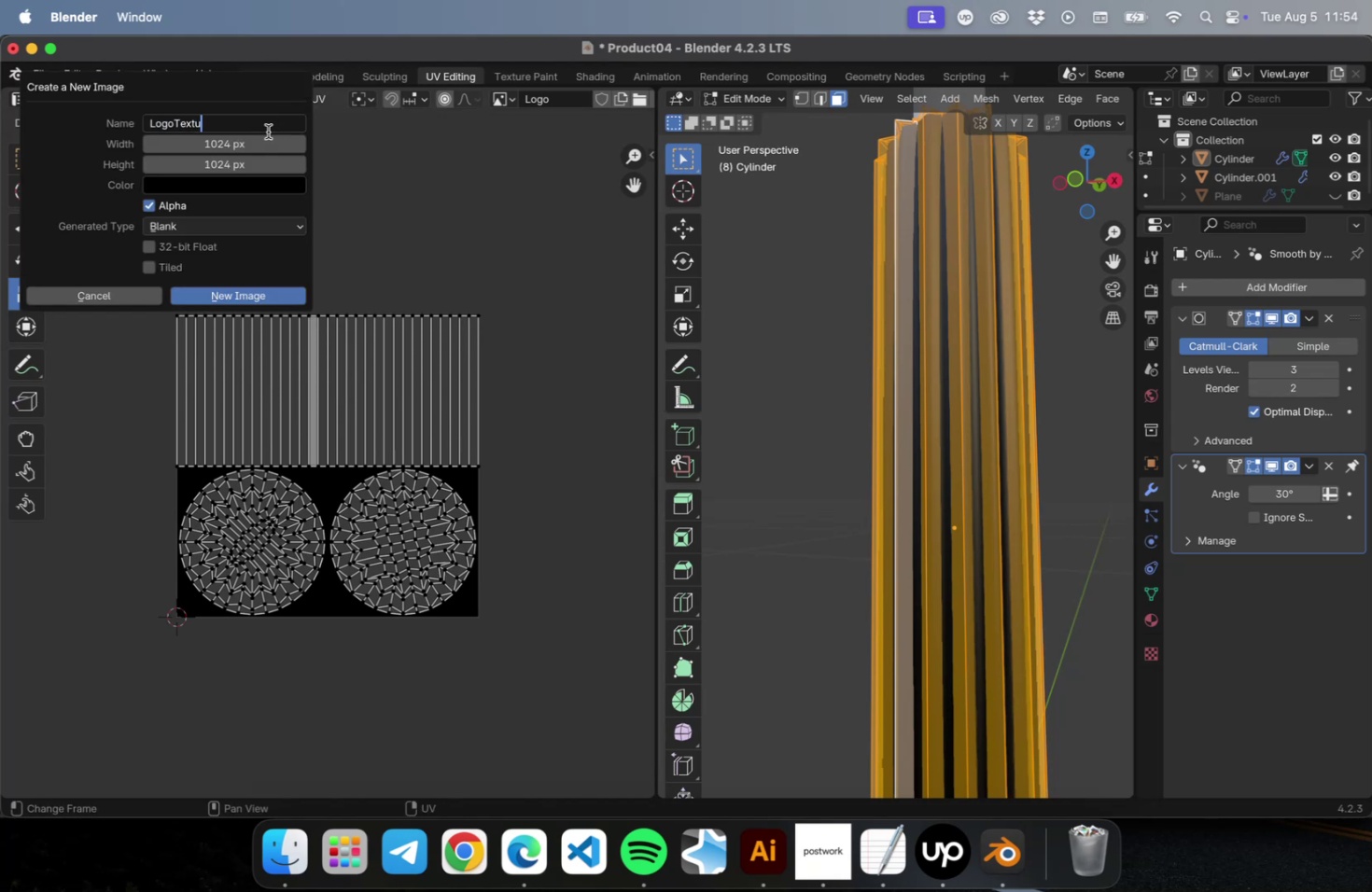 
key(Enter)
 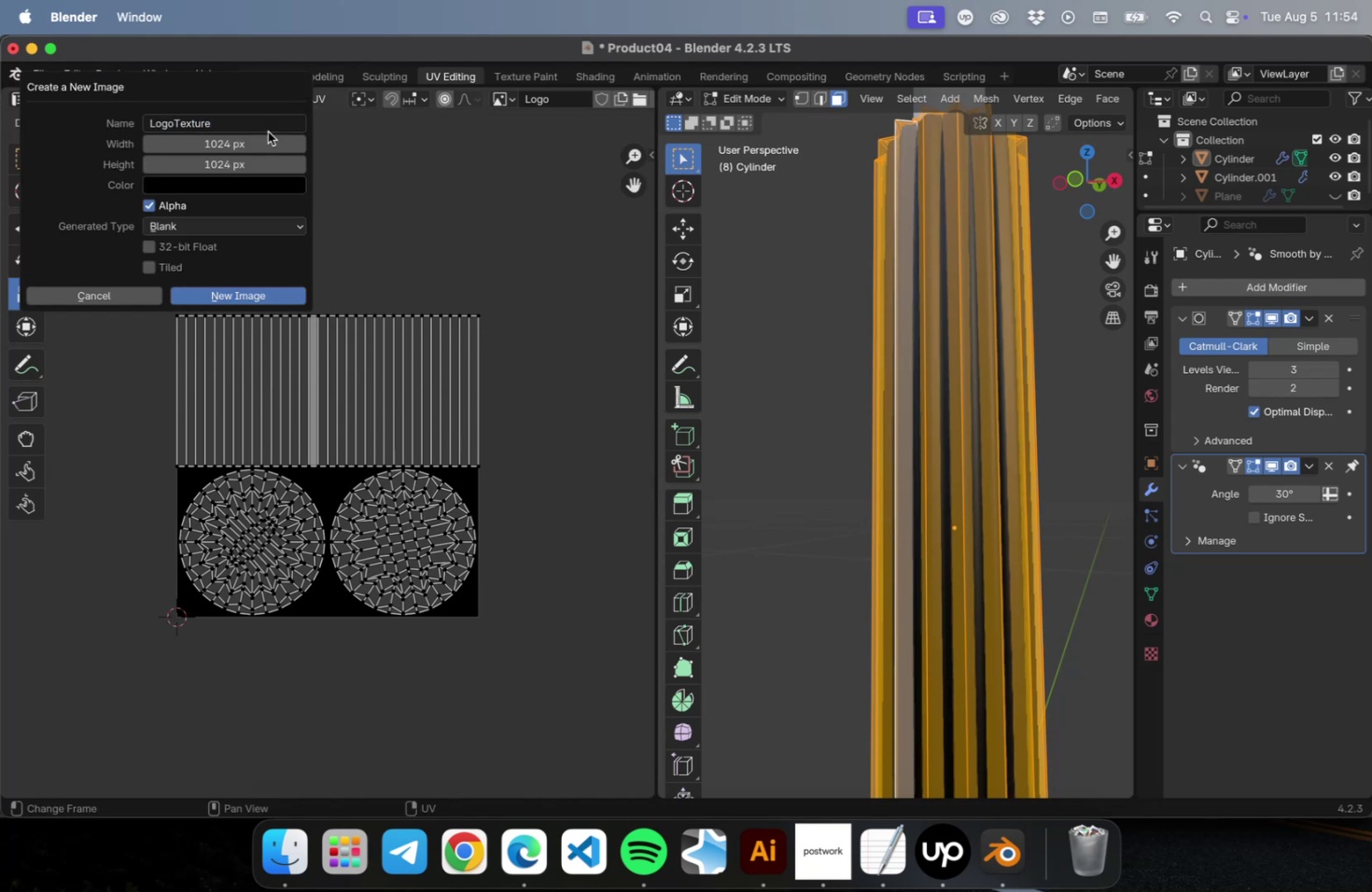 
left_click([280, 293])
 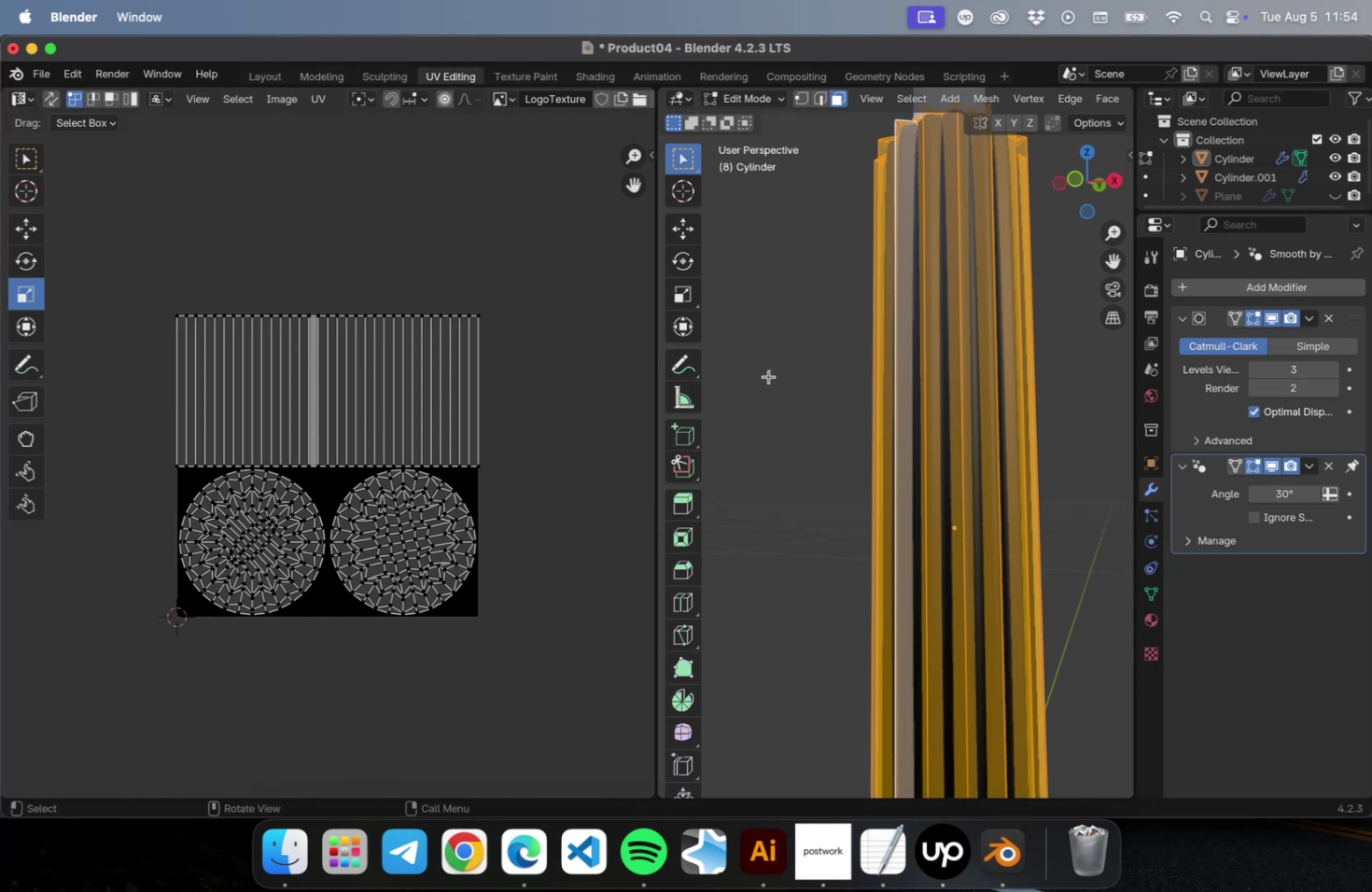 
wait(7.52)
 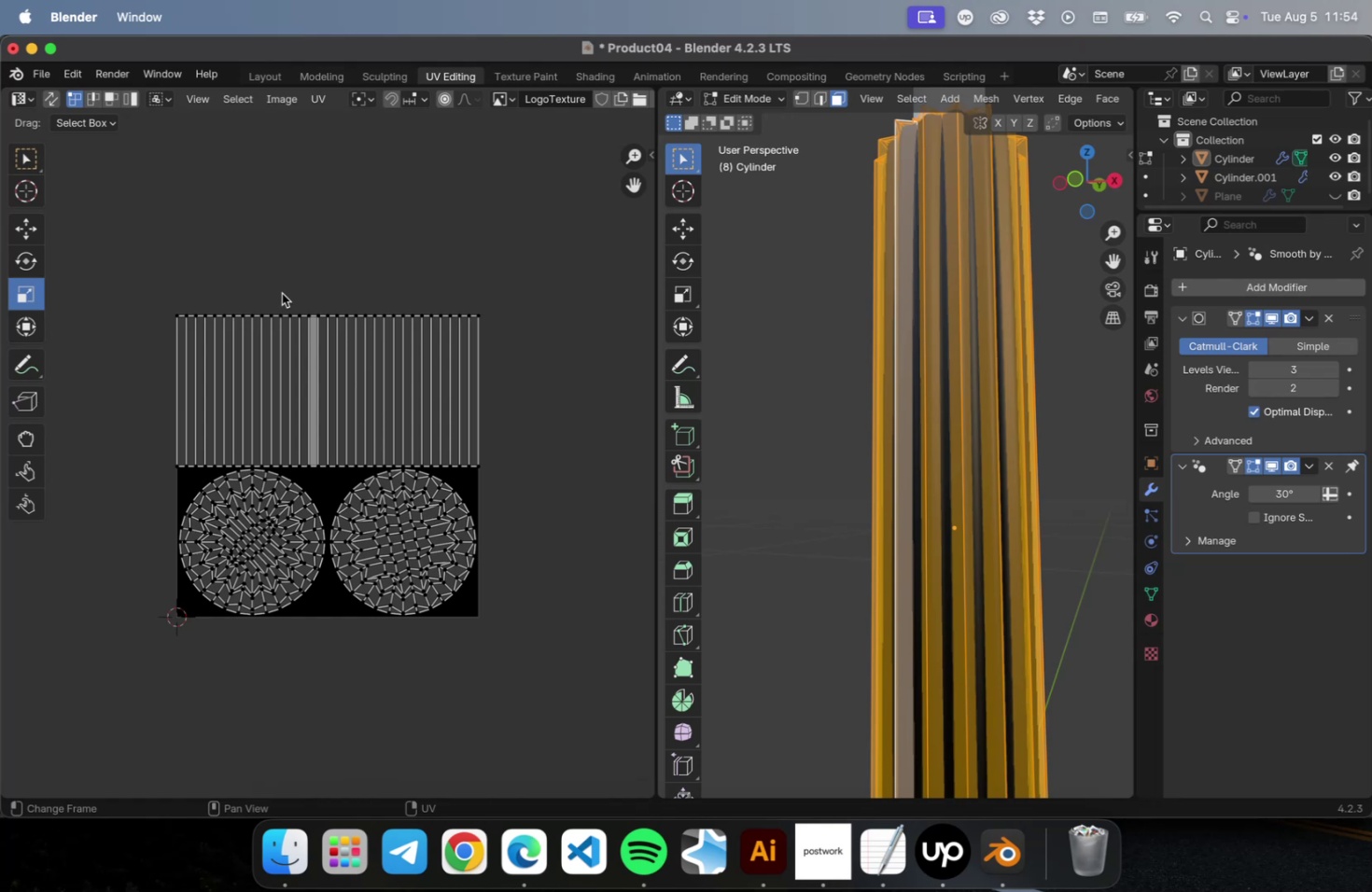 
left_click([675, 82])
 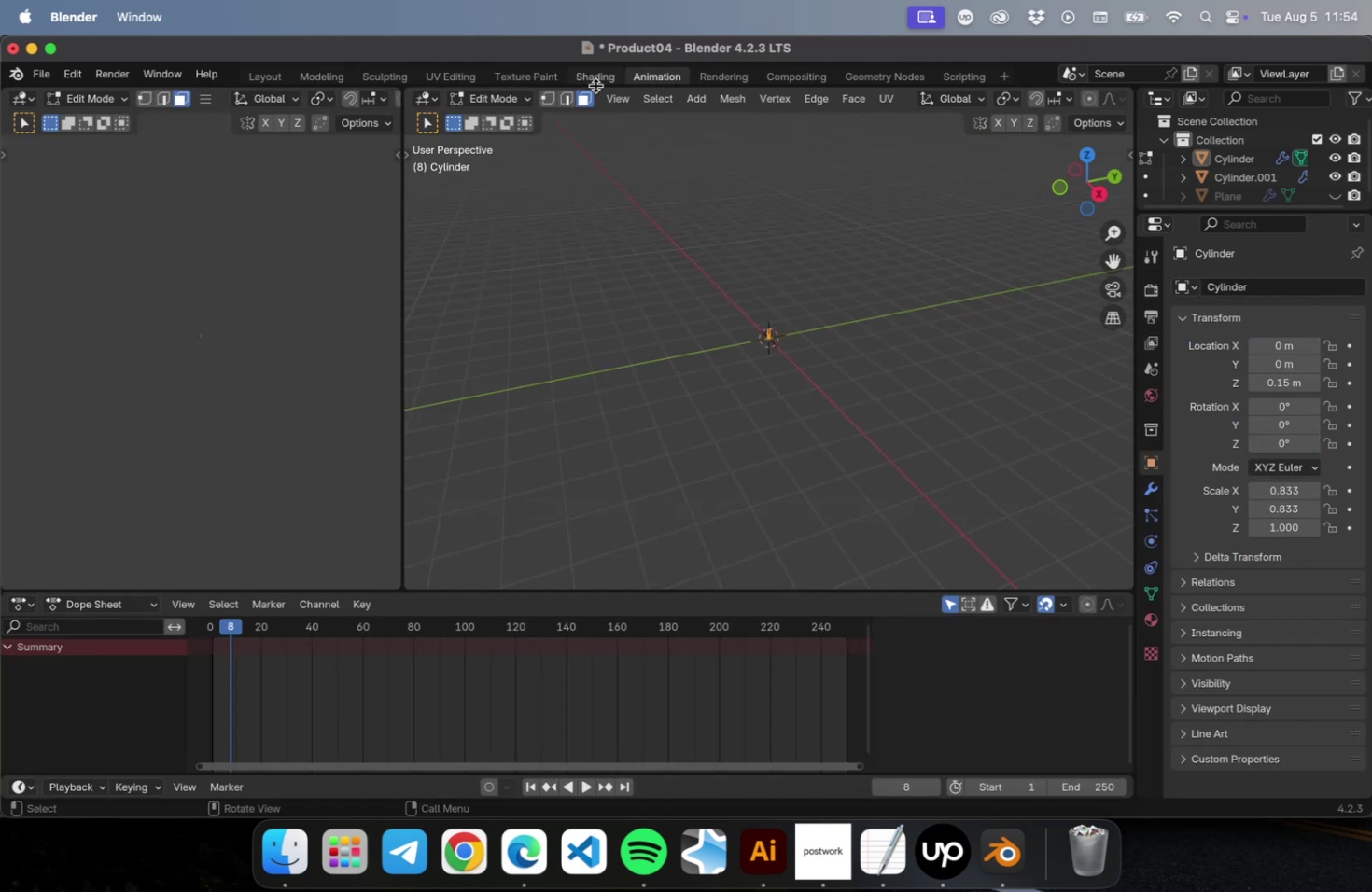 
double_click([592, 81])
 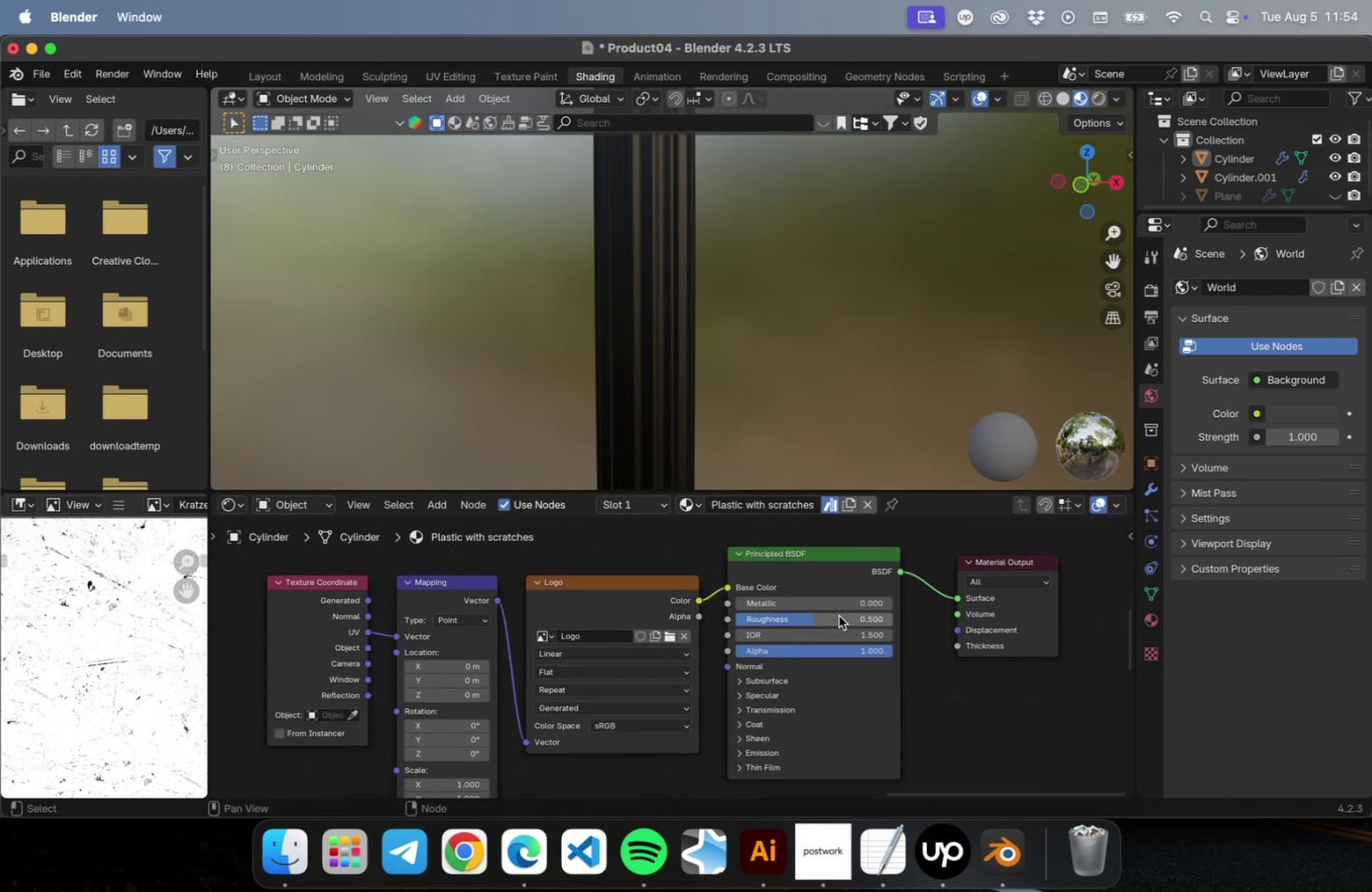 
left_click([604, 633])
 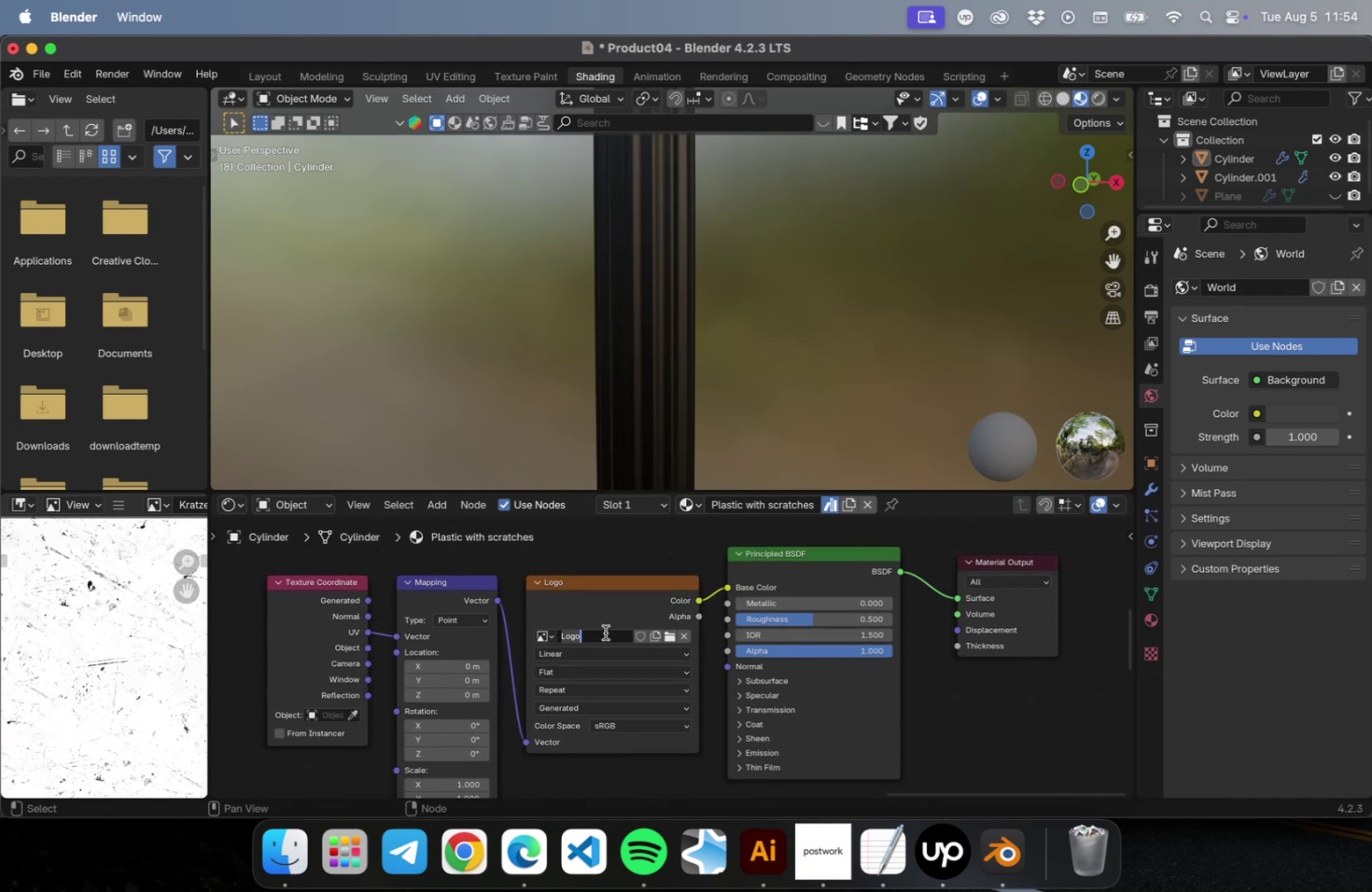 
key(Backspace)
 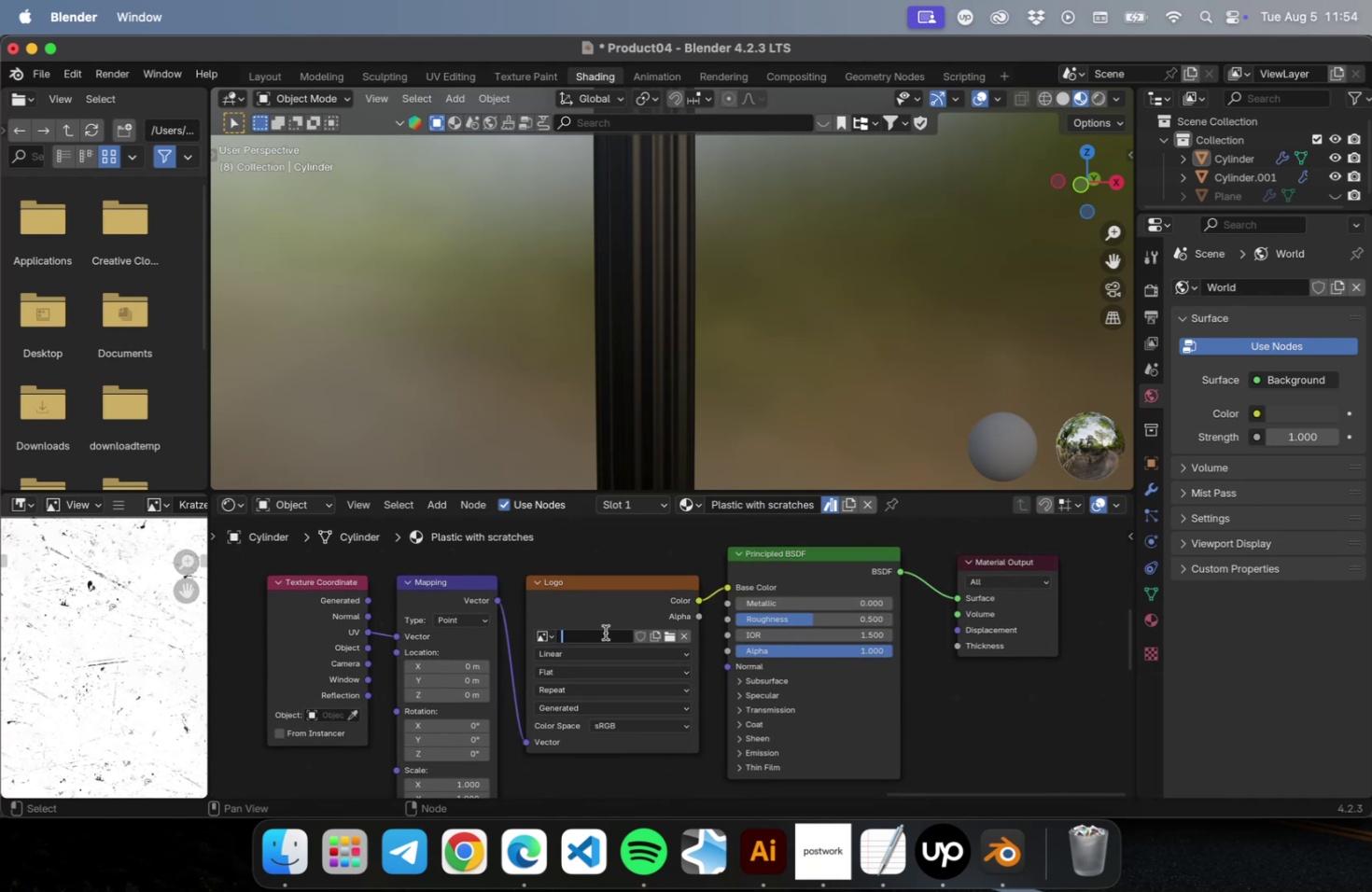 
key(Shift+L)
 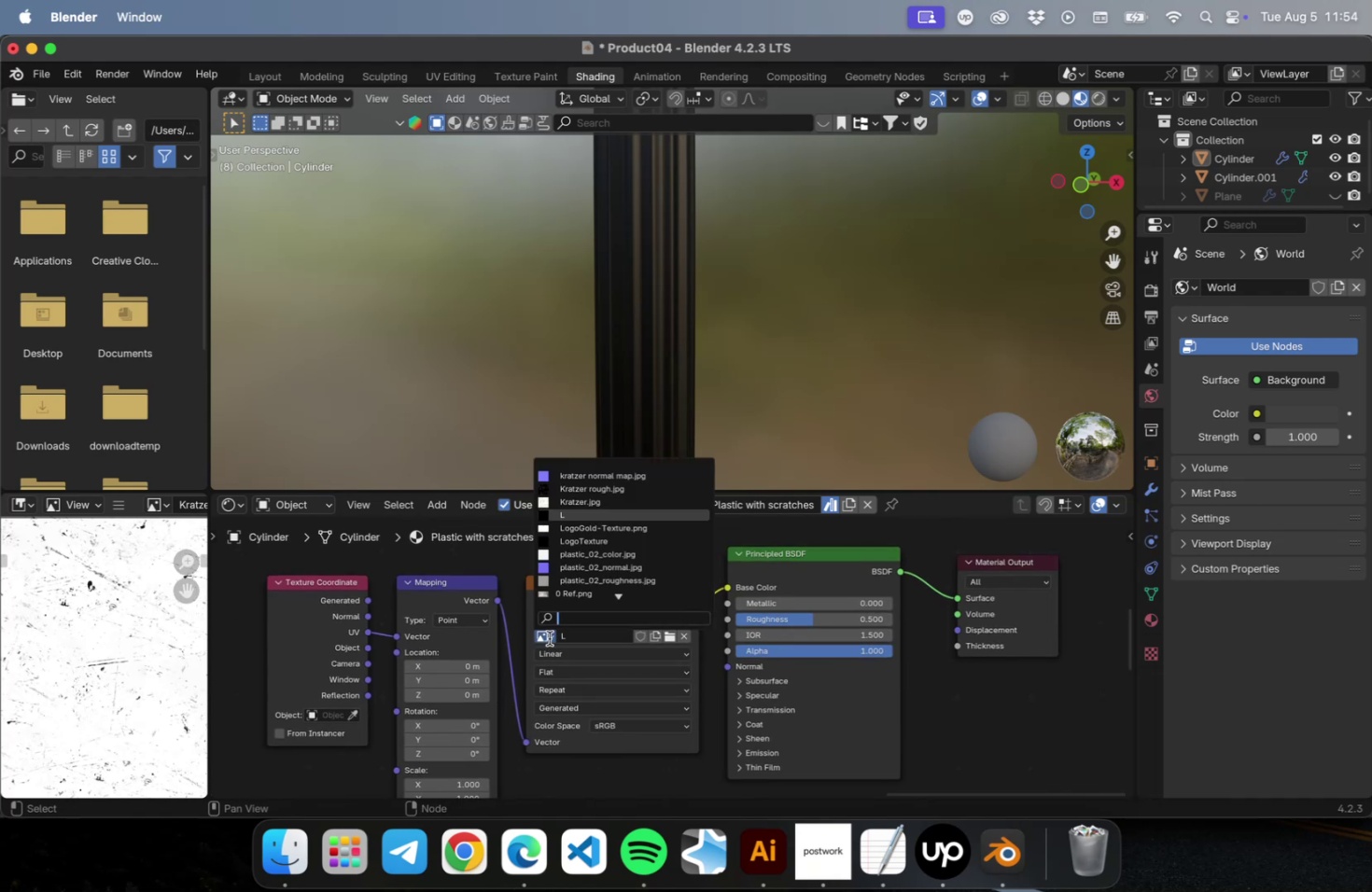 
type(Logo)
 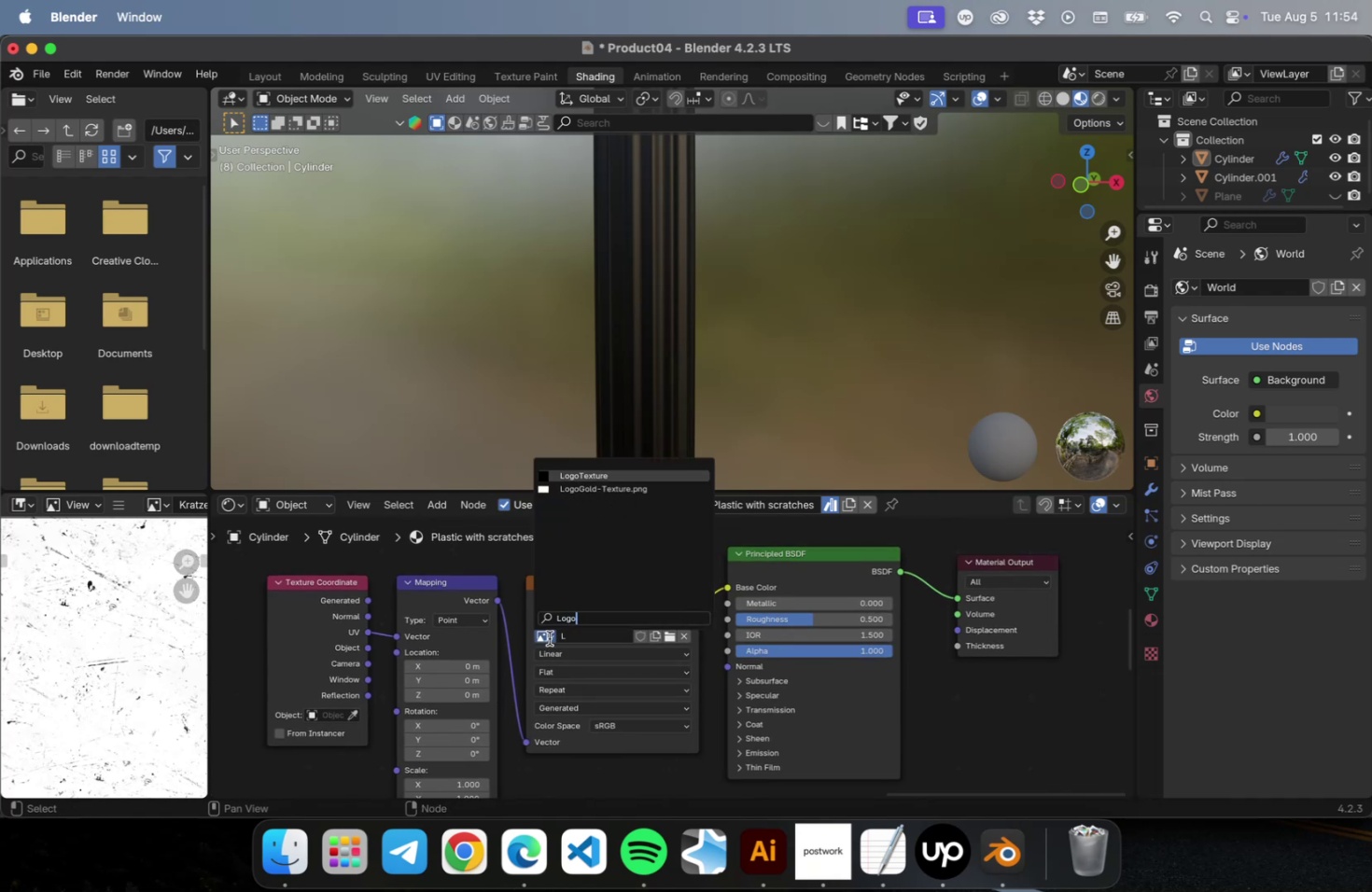 
key(Enter)
 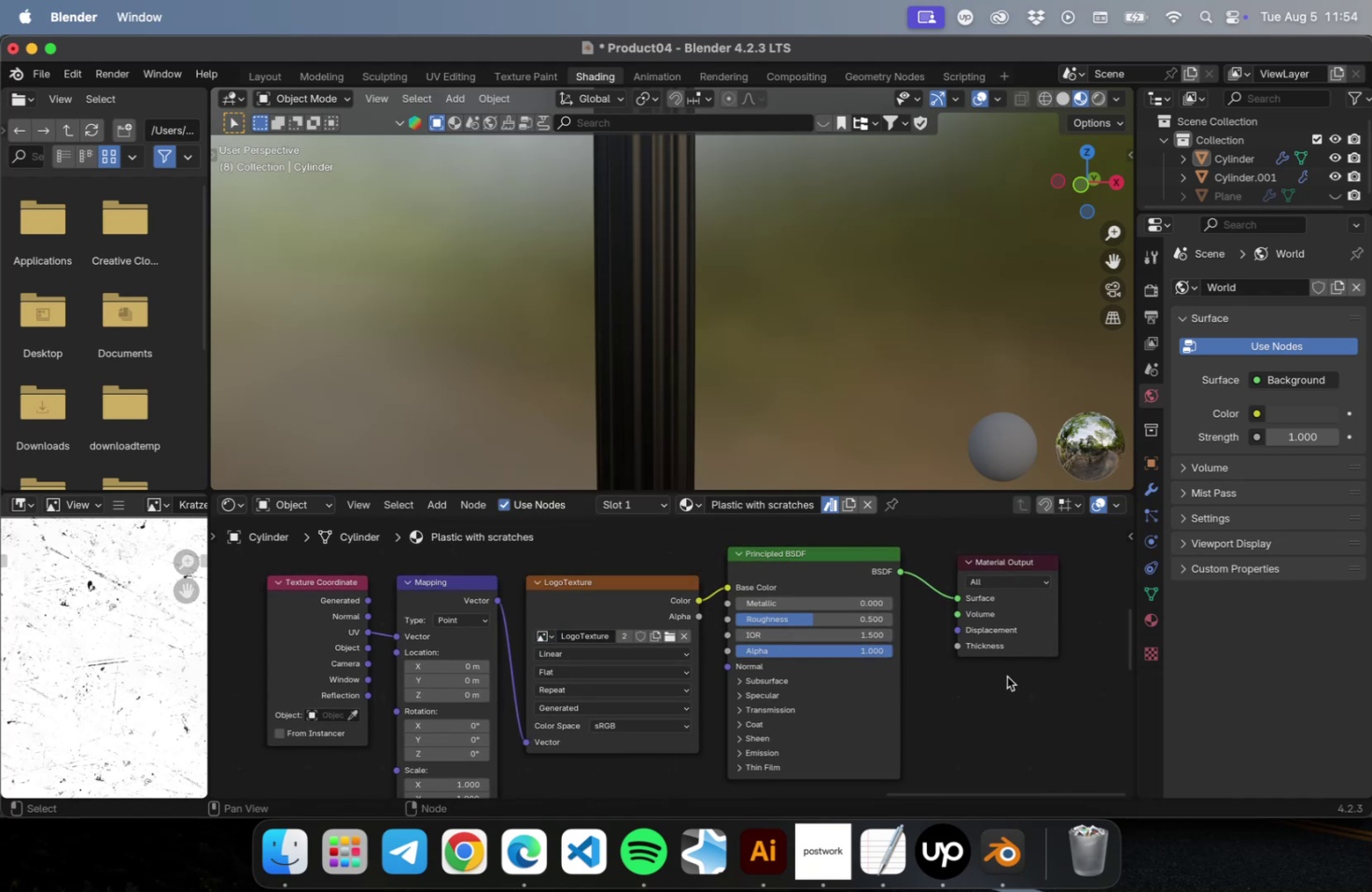 
left_click([1002, 691])
 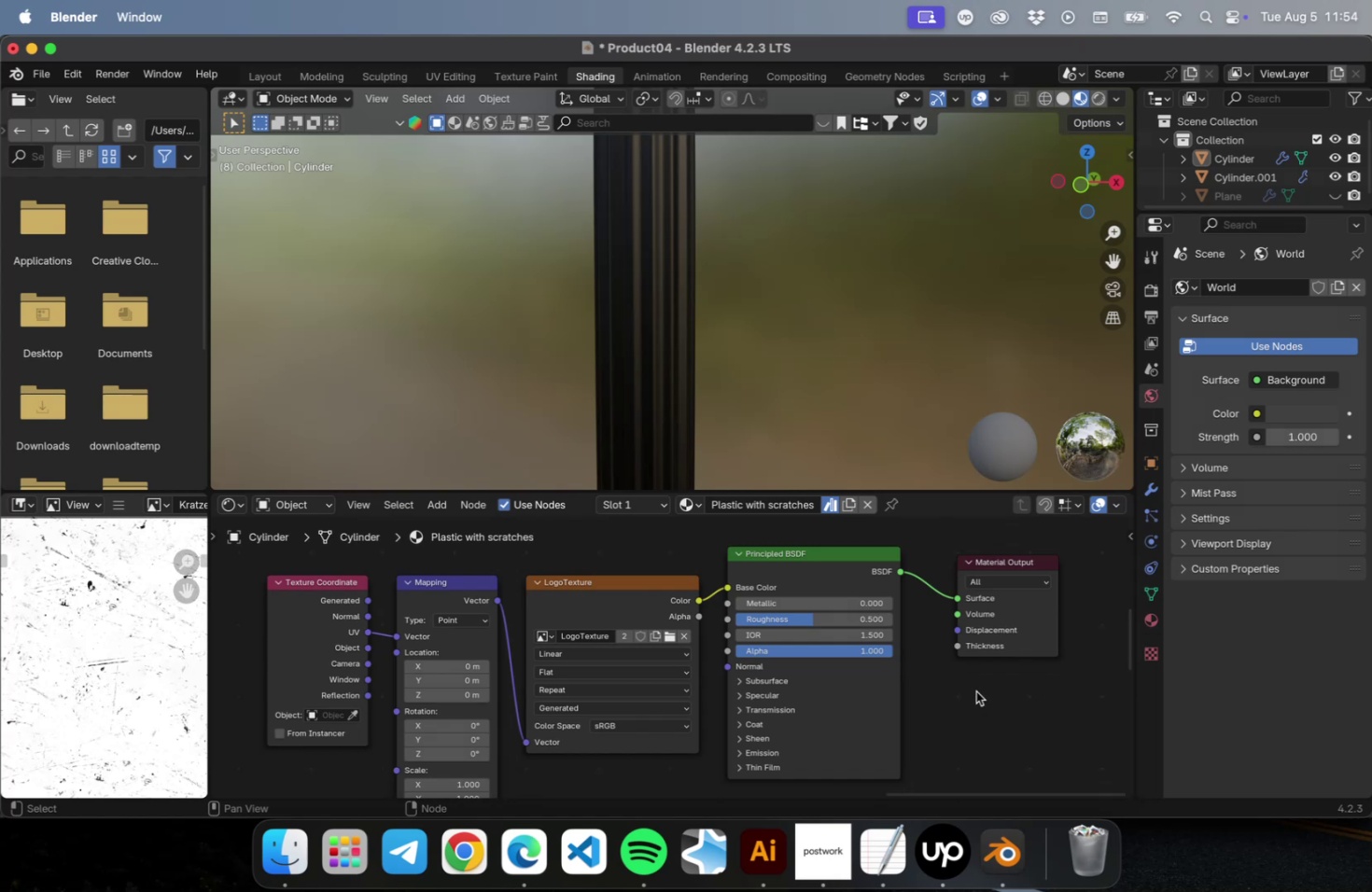 
wait(5.23)
 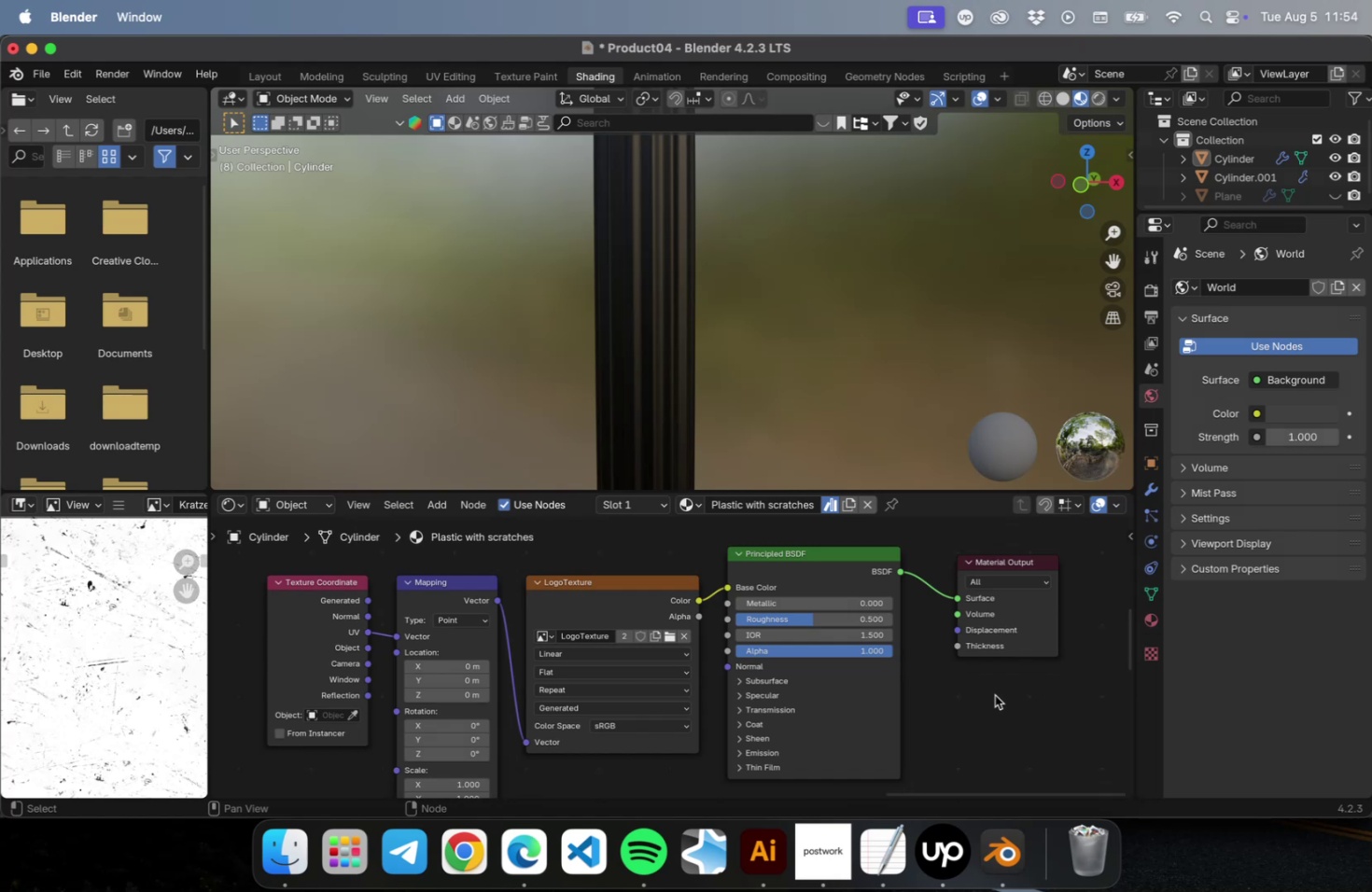 
left_click([974, 690])
 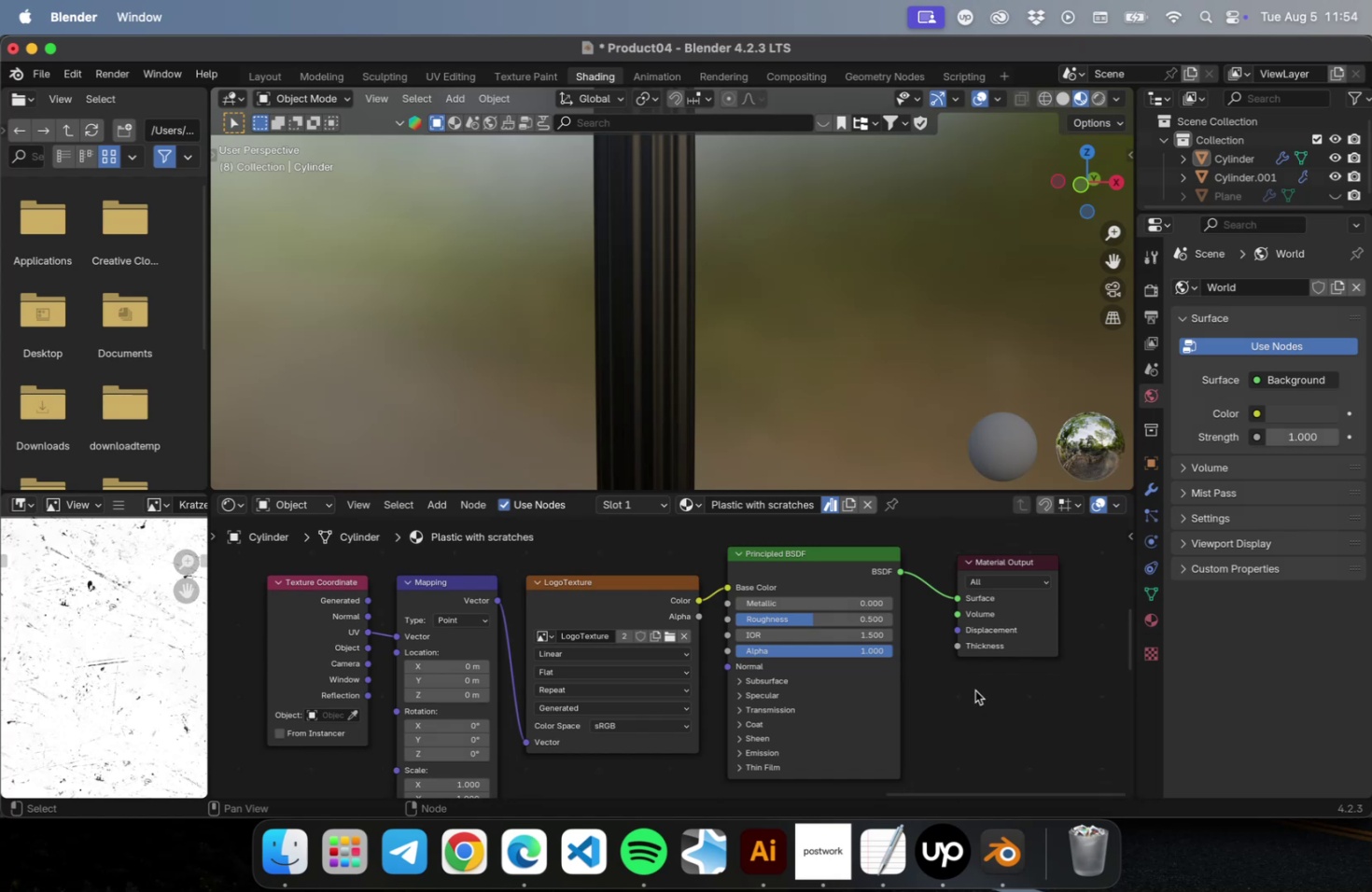 
key(Meta+CommandLeft)
 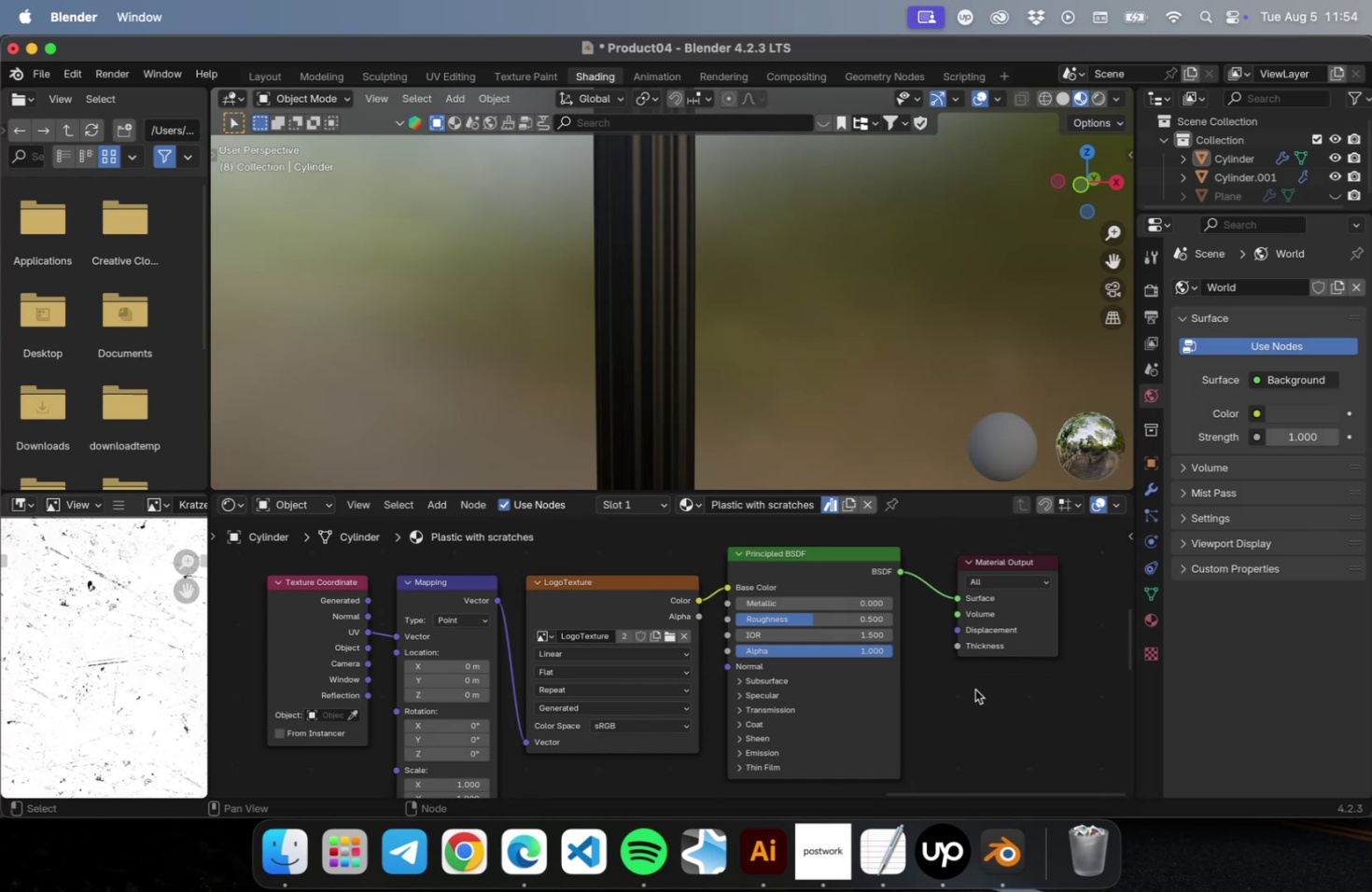 
key(Meta+S)
 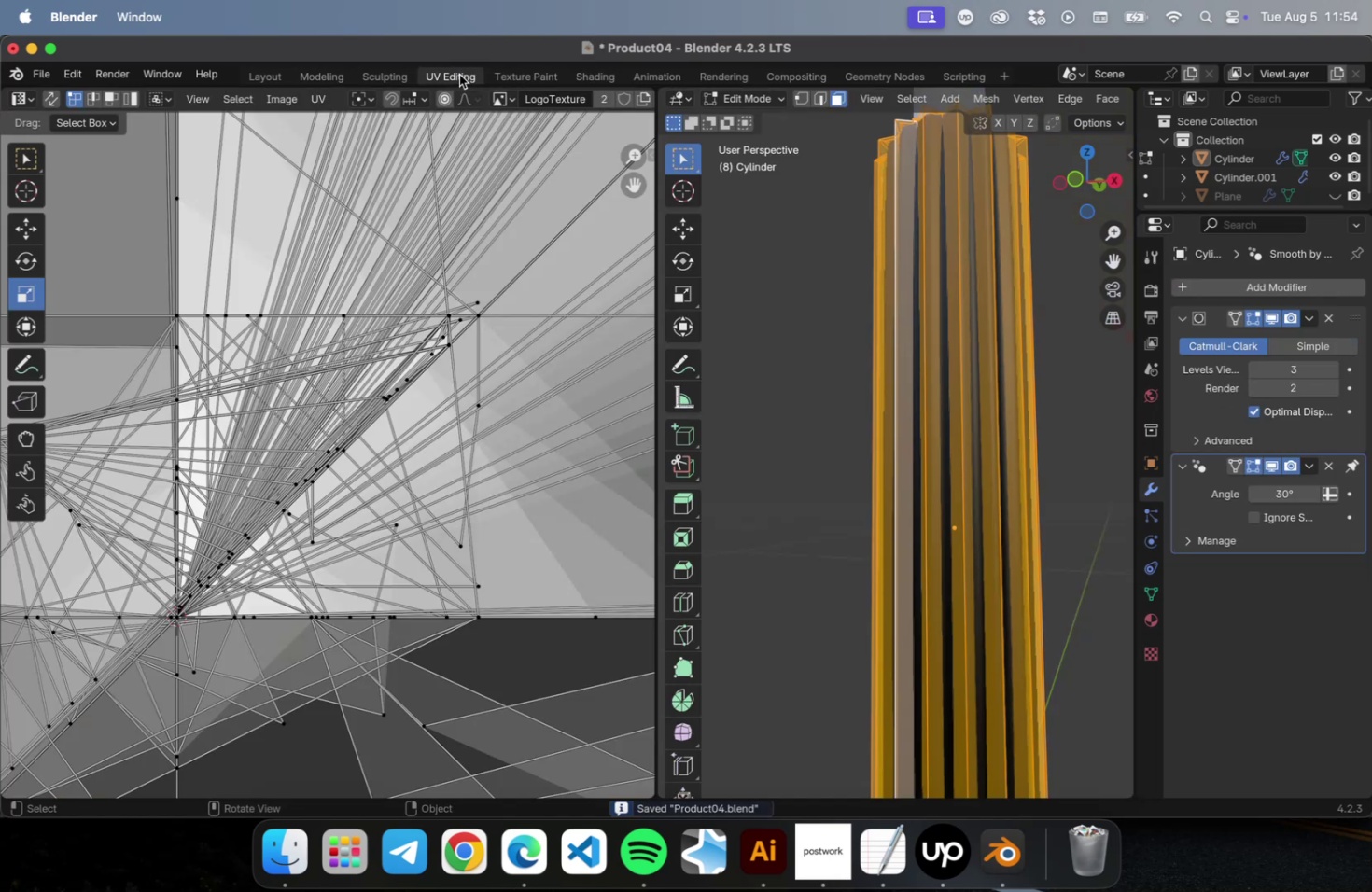 
scroll: coordinate [449, 387], scroll_direction: down, amount: 37.0
 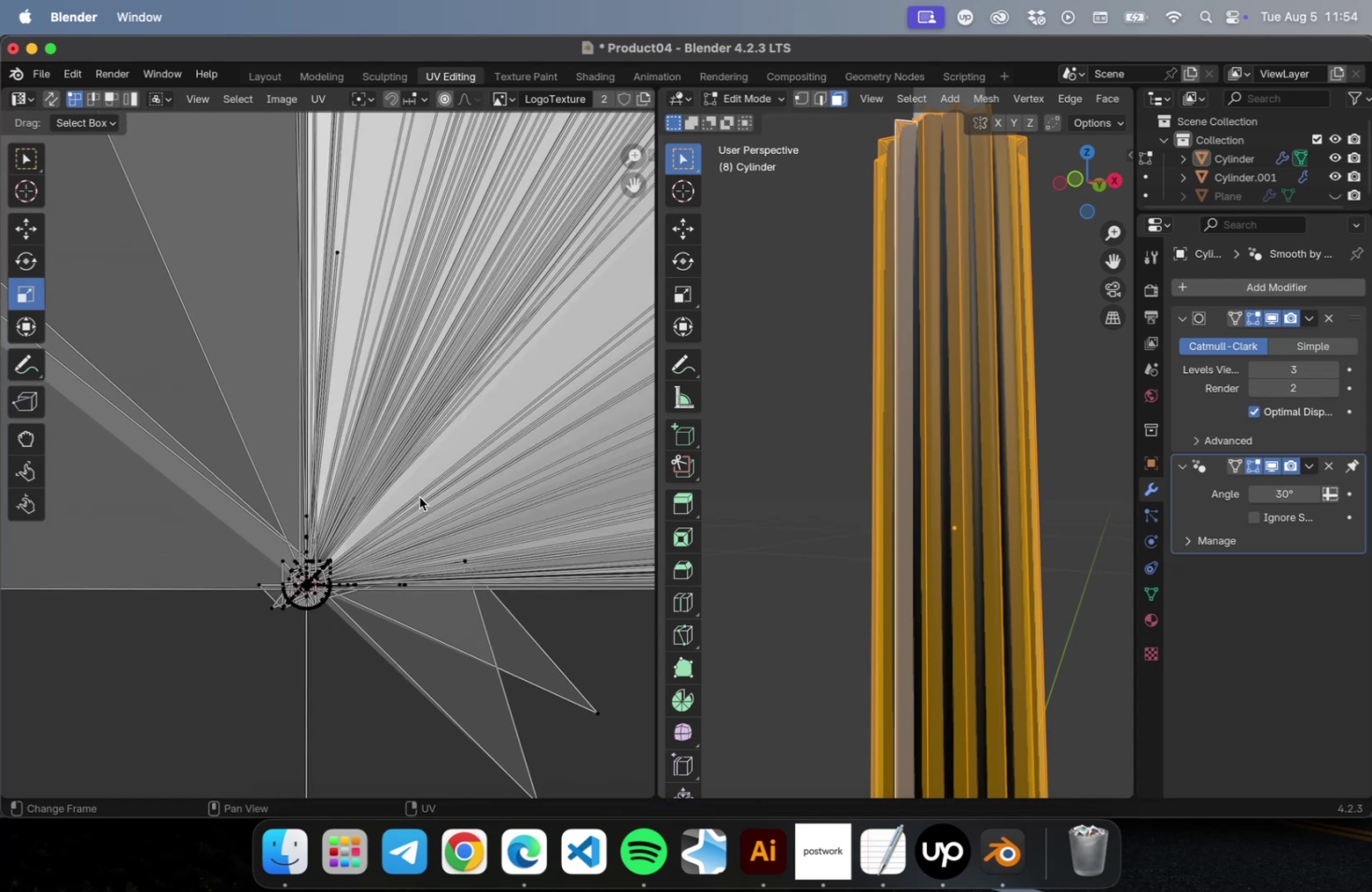 
scroll: coordinate [313, 620], scroll_direction: up, amount: 7.0
 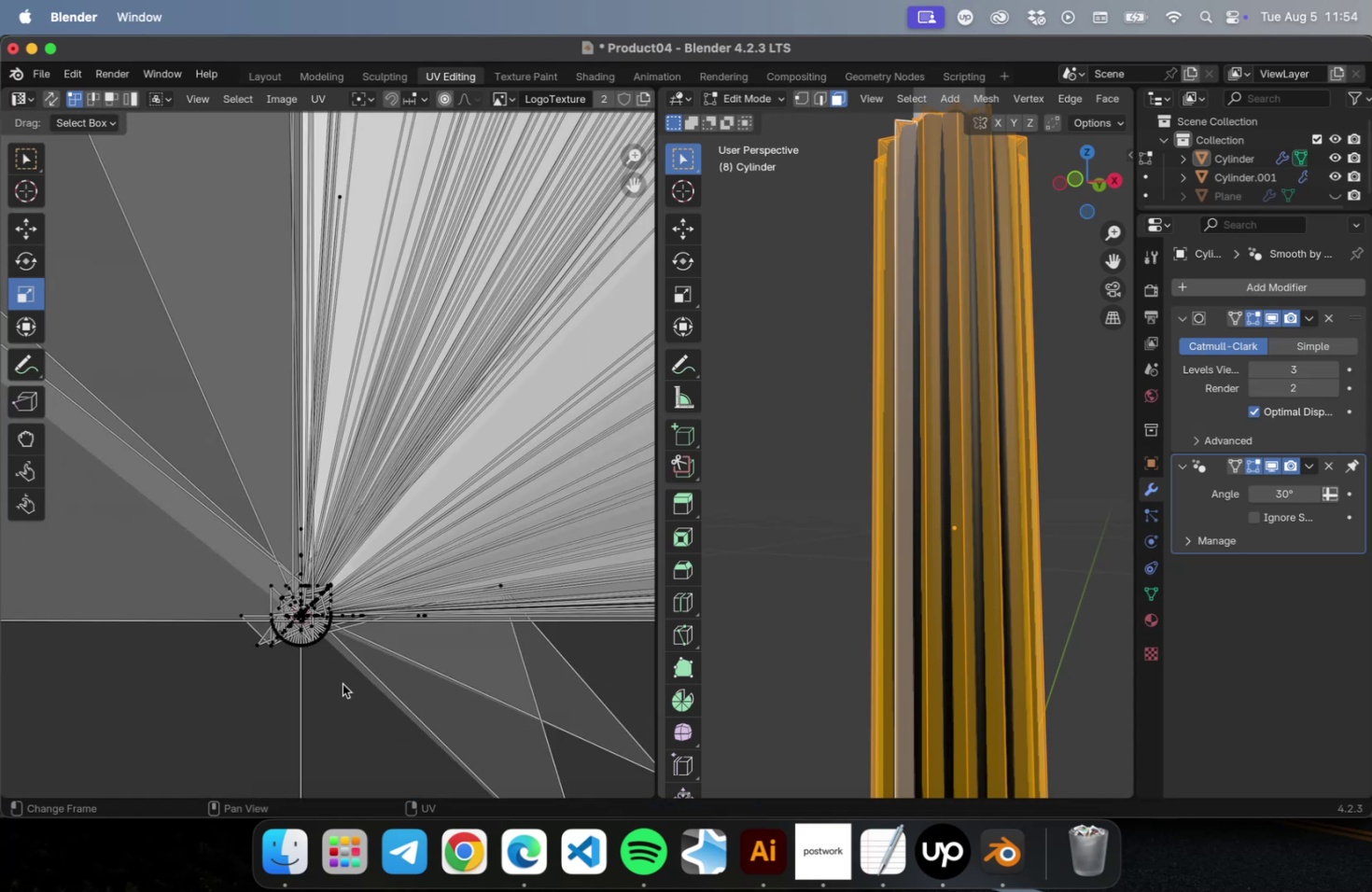 
key(A)
 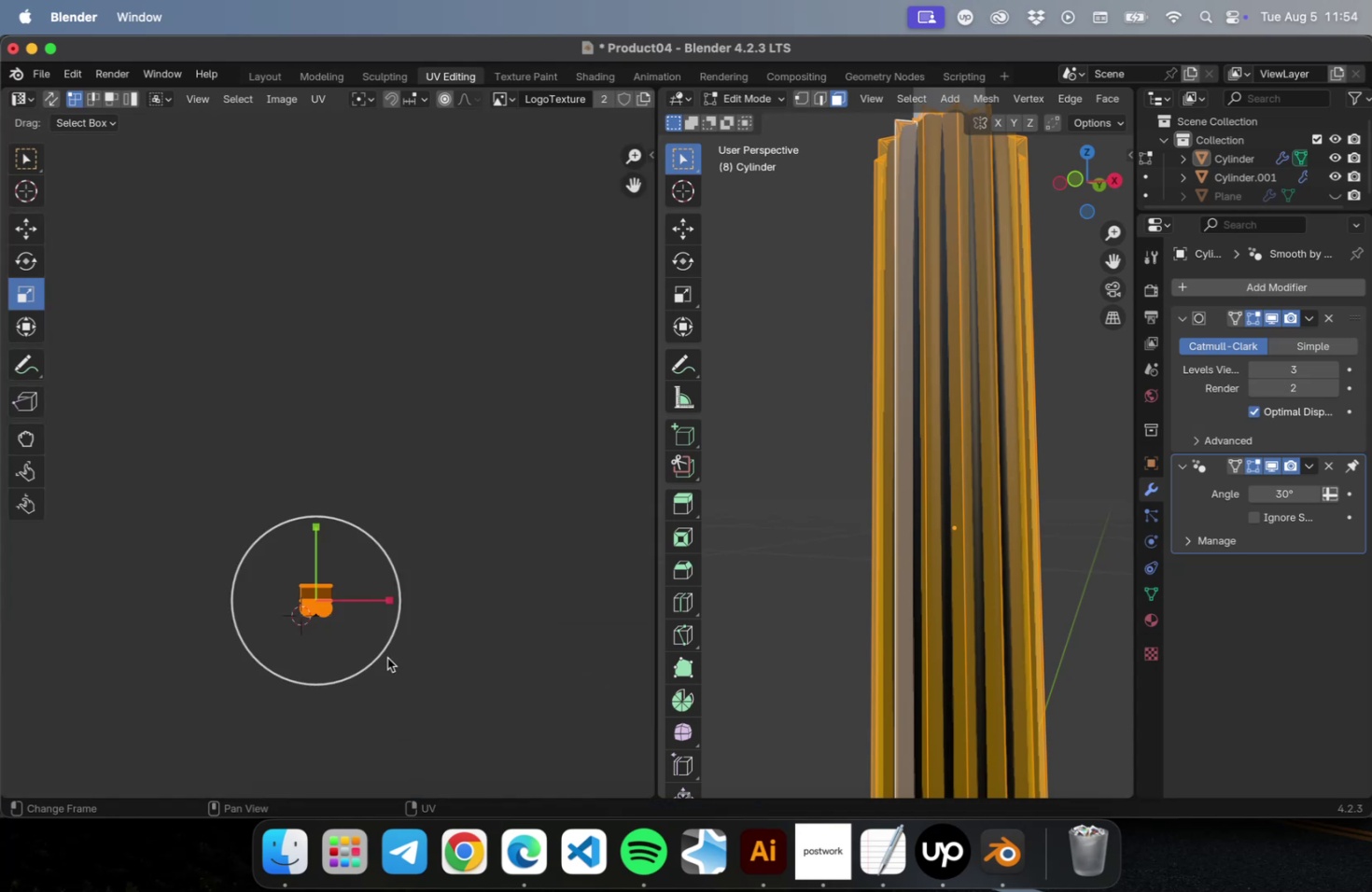 
left_click([400, 653])
 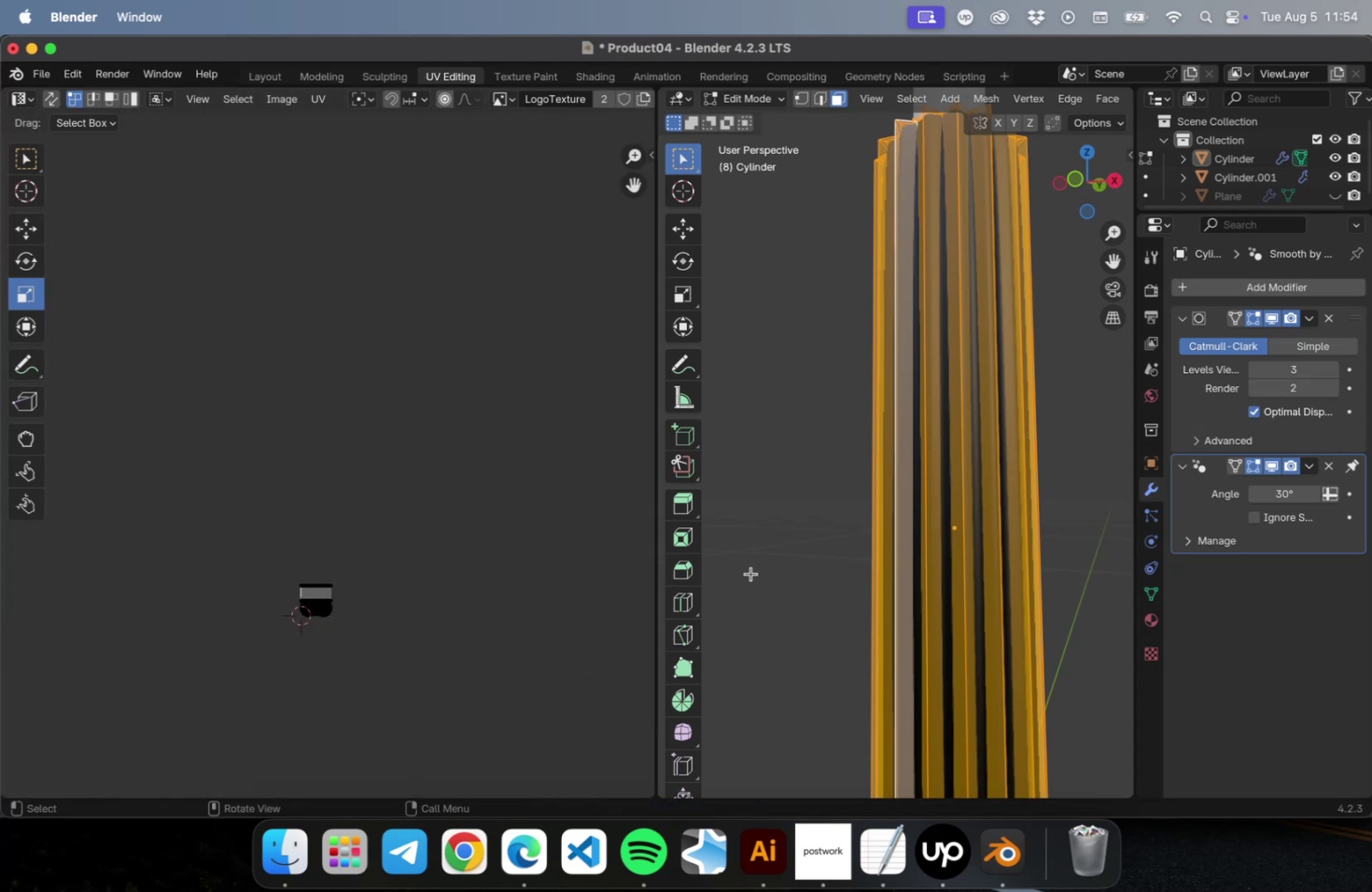 
left_click([753, 571])
 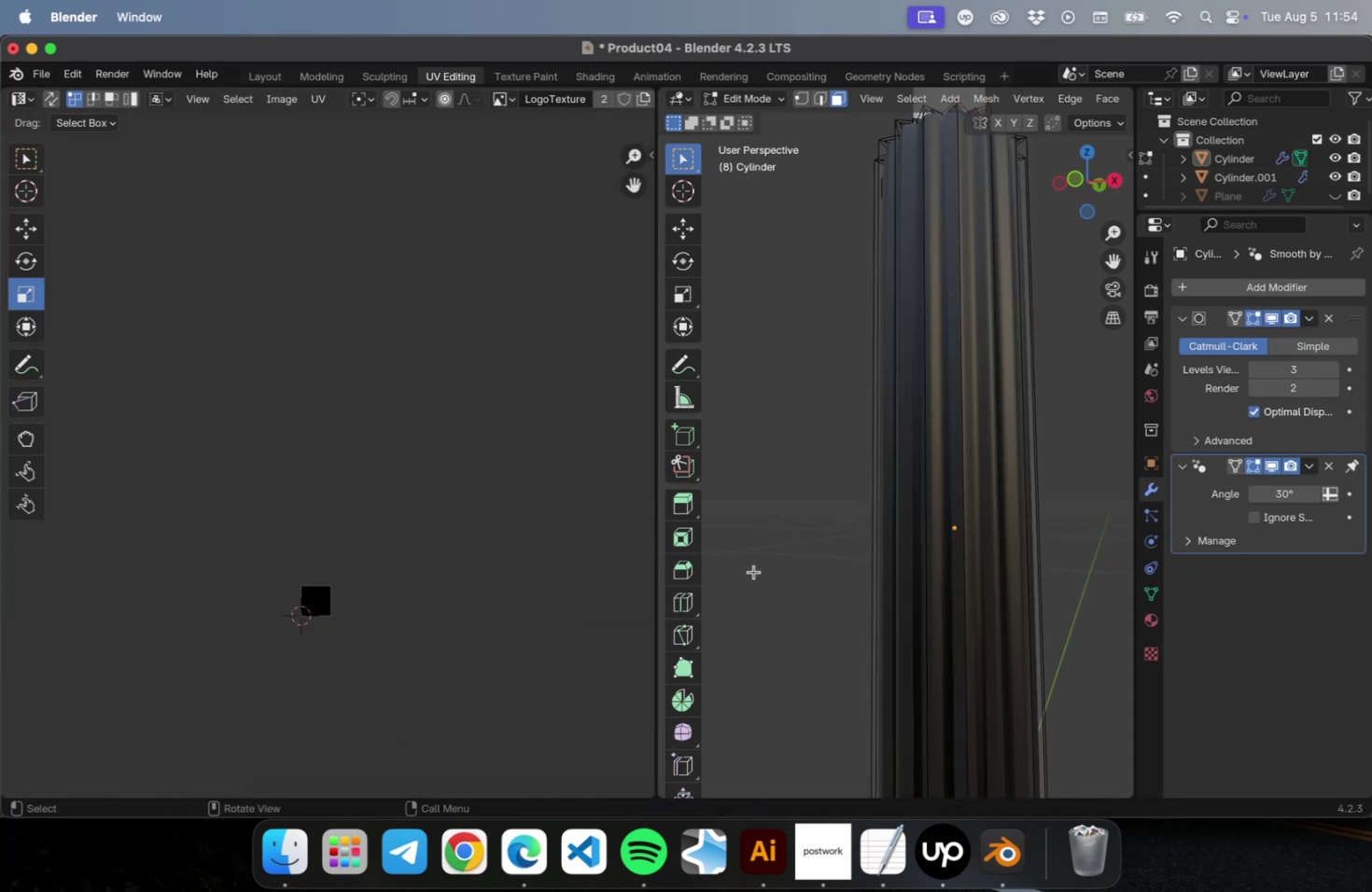 
scroll: coordinate [365, 667], scroll_direction: up, amount: 15.0
 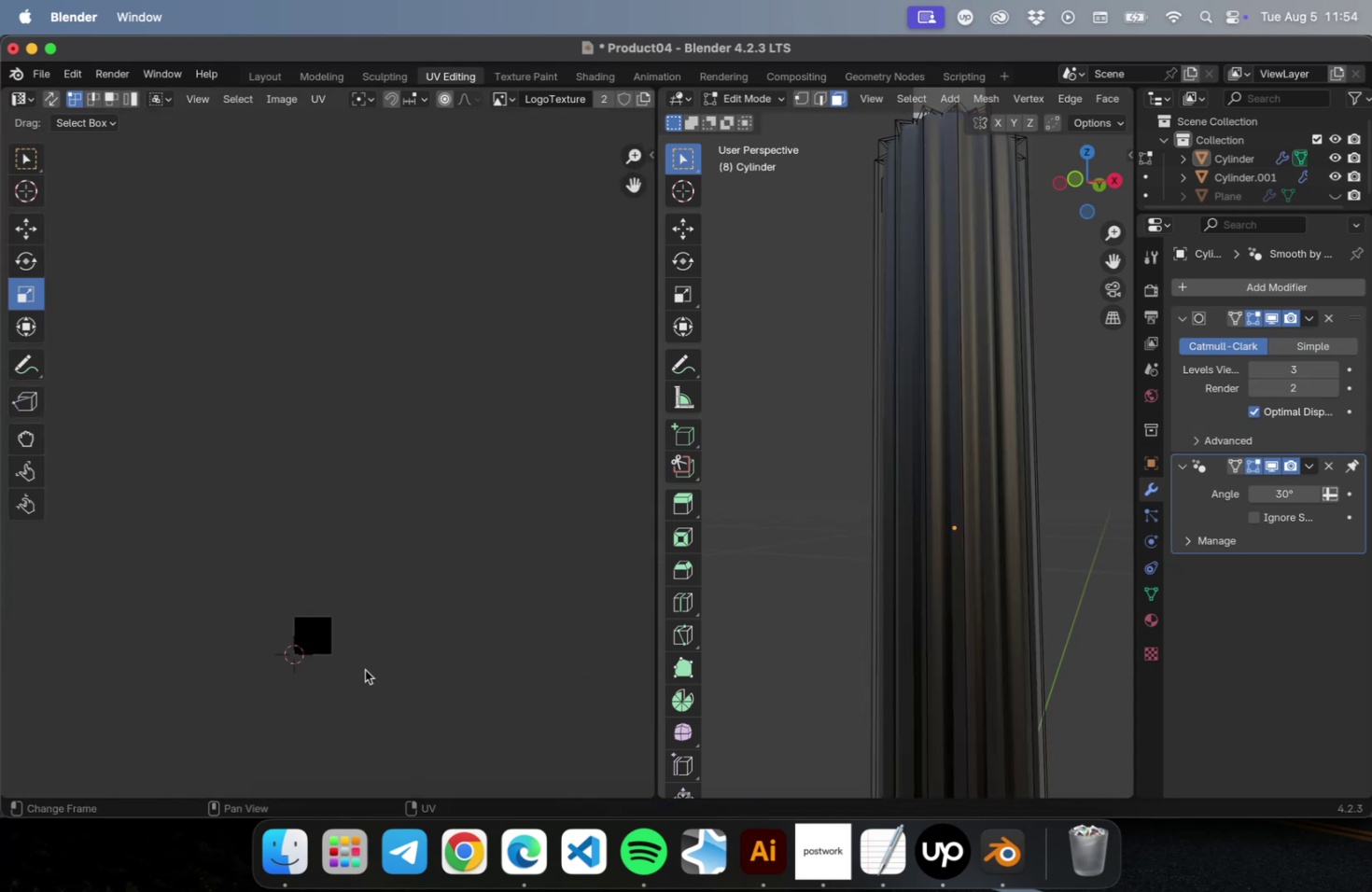 
hold_key(key=ShiftLeft, duration=0.85)
 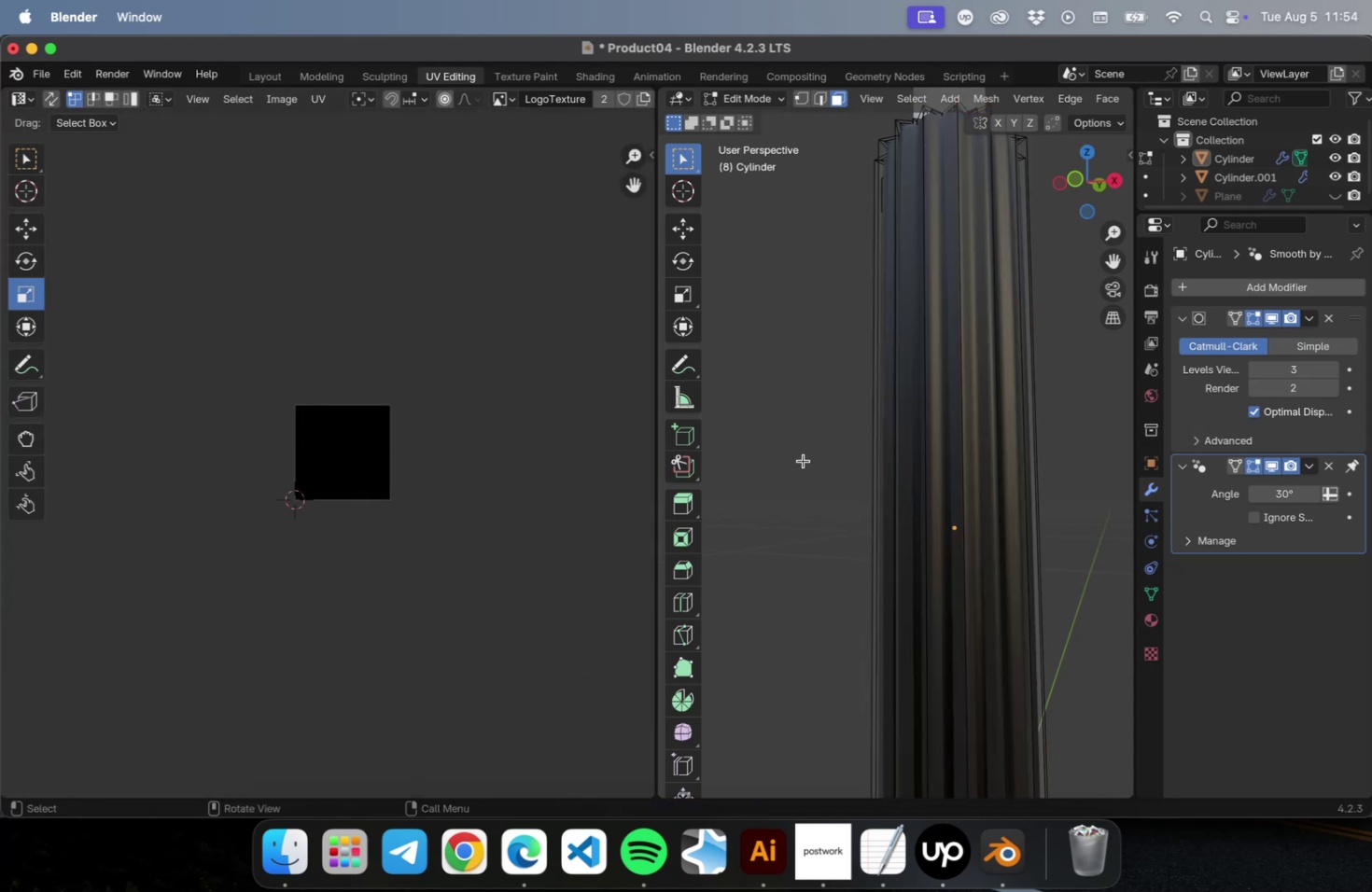 
left_click([795, 464])
 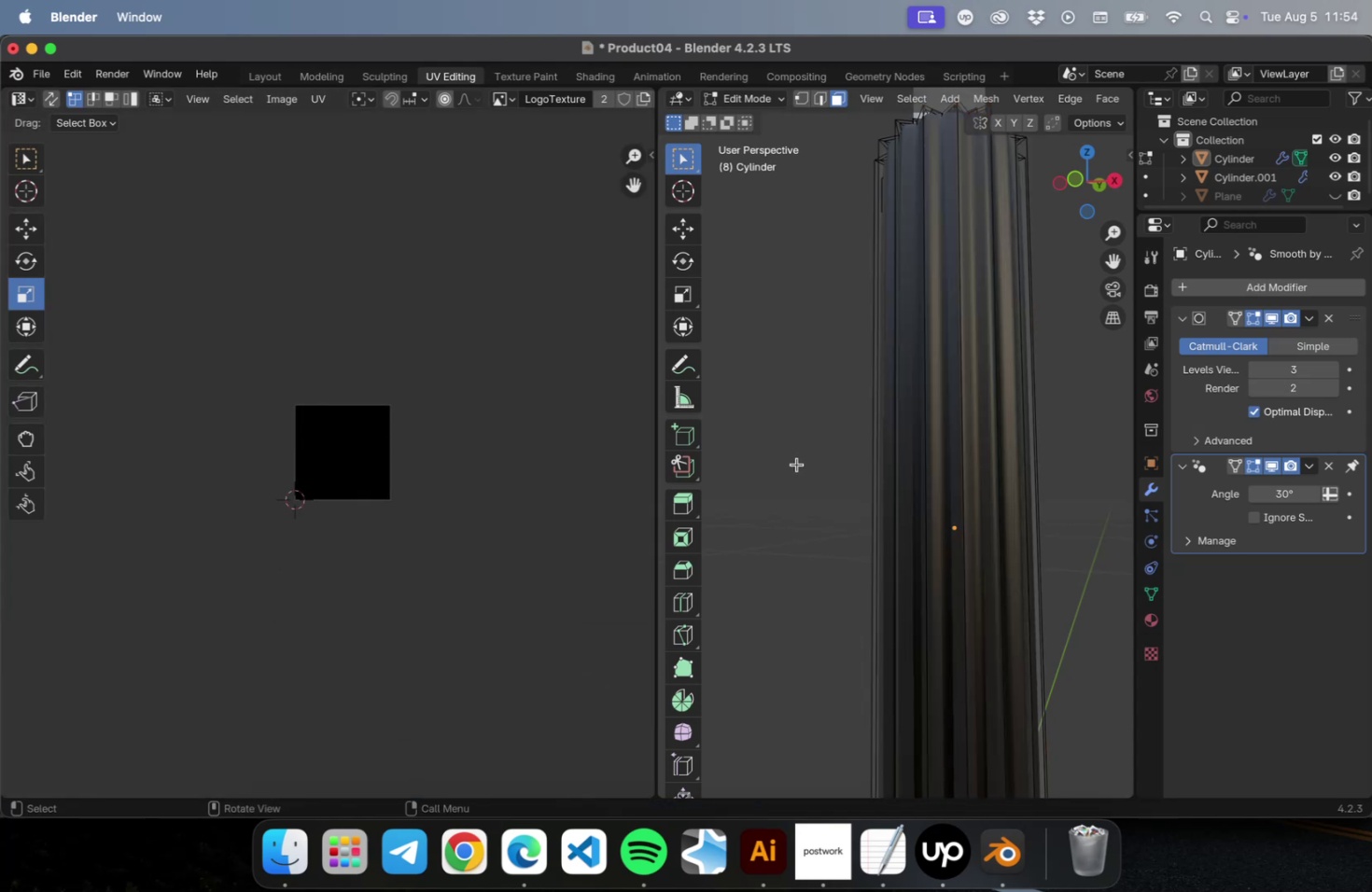 
type(sa)
 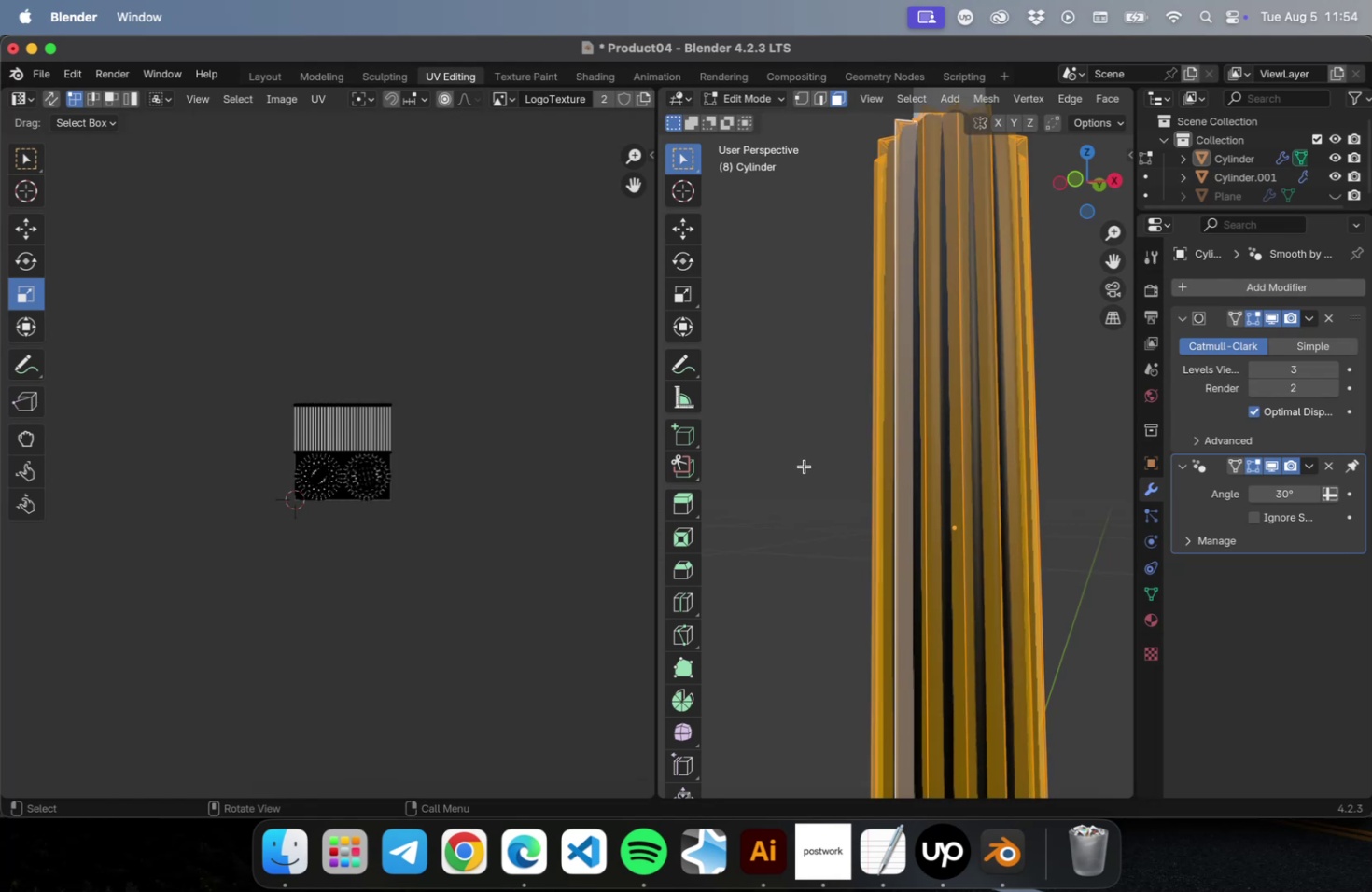 
scroll: coordinate [307, 423], scroll_direction: up, amount: 22.0
 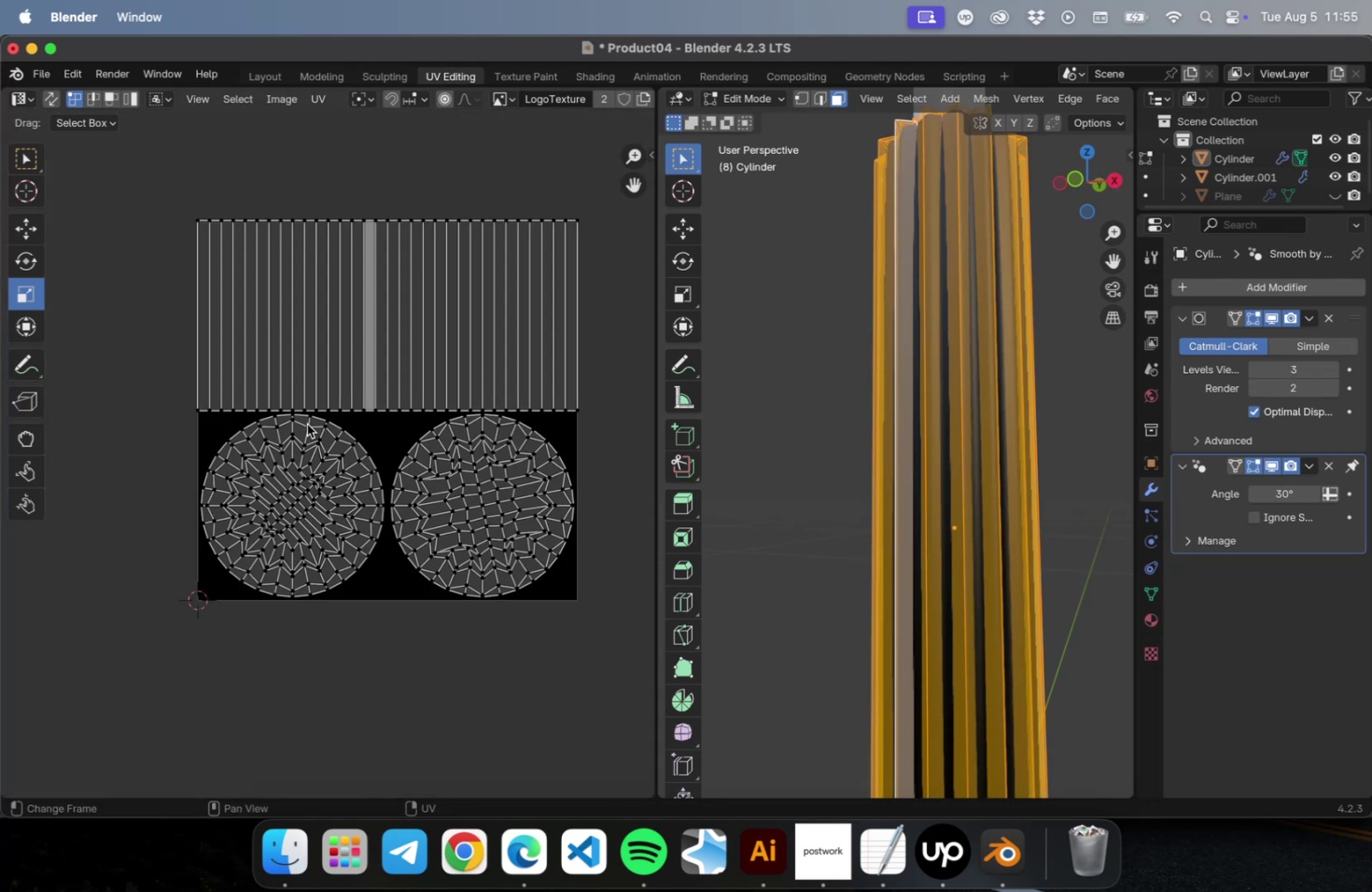 
hold_key(key=ShiftLeft, duration=0.4)
 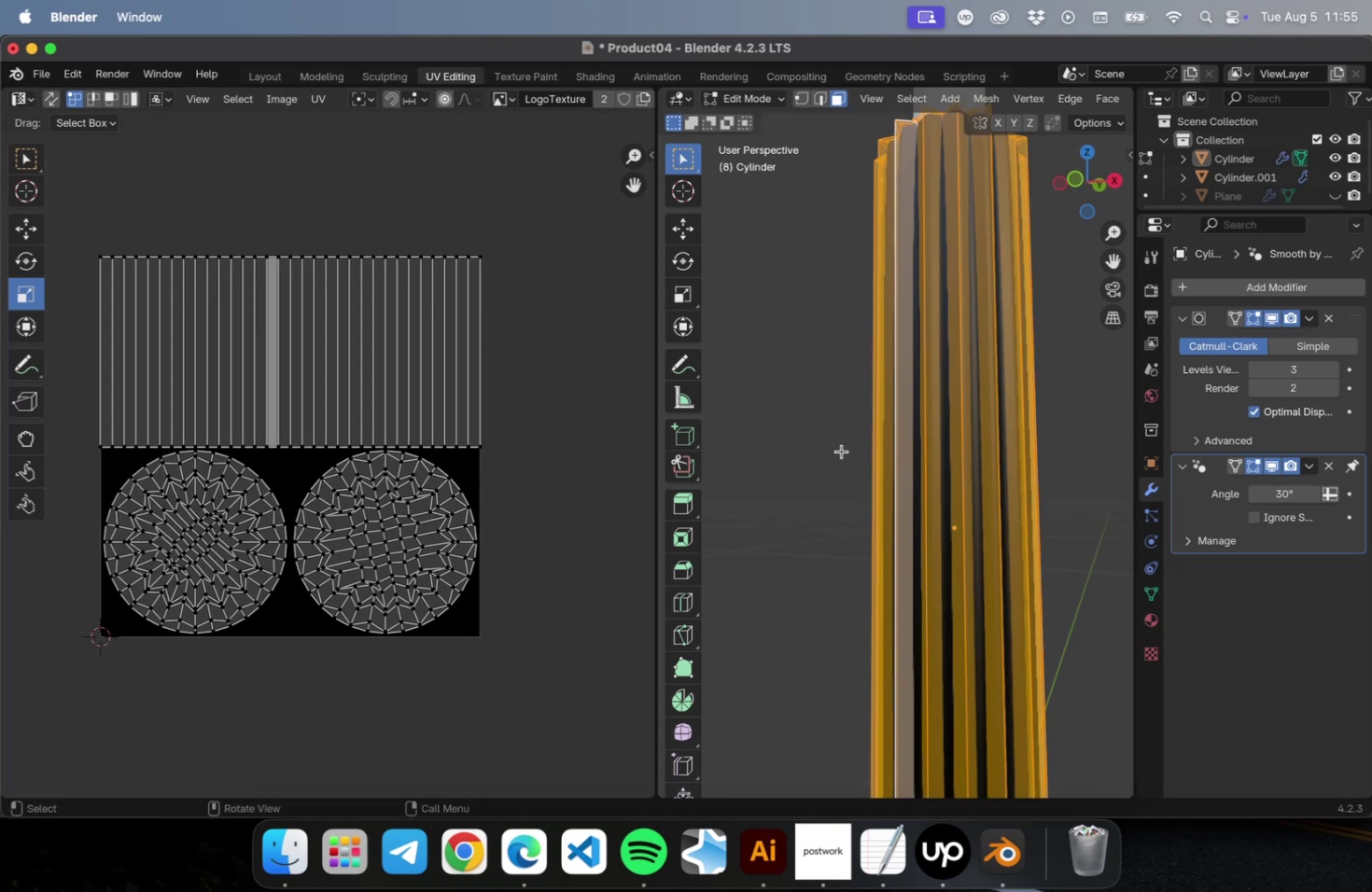 
left_click([839, 450])
 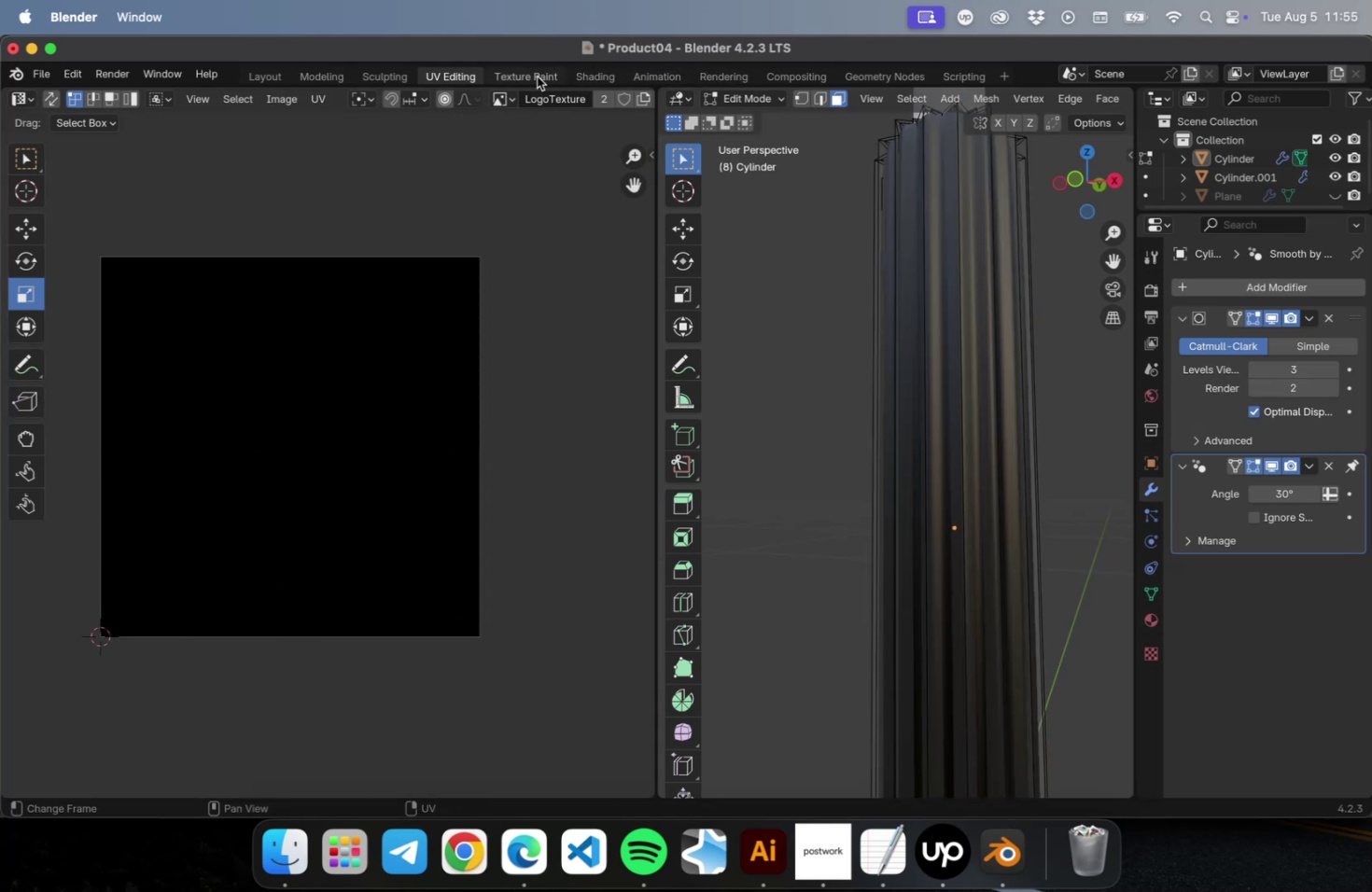 
left_click([522, 77])
 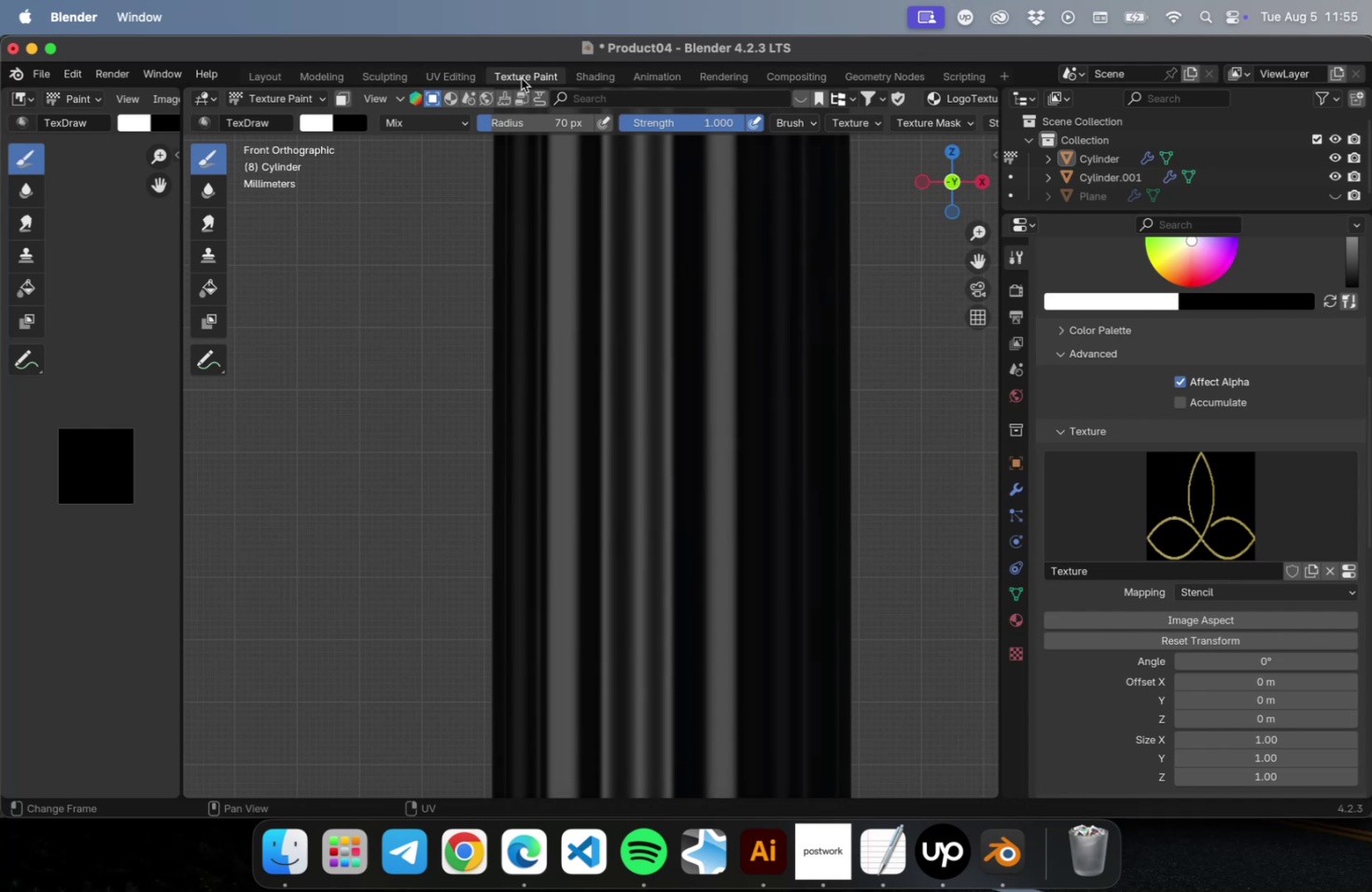 
scroll: coordinate [631, 489], scroll_direction: down, amount: 14.0
 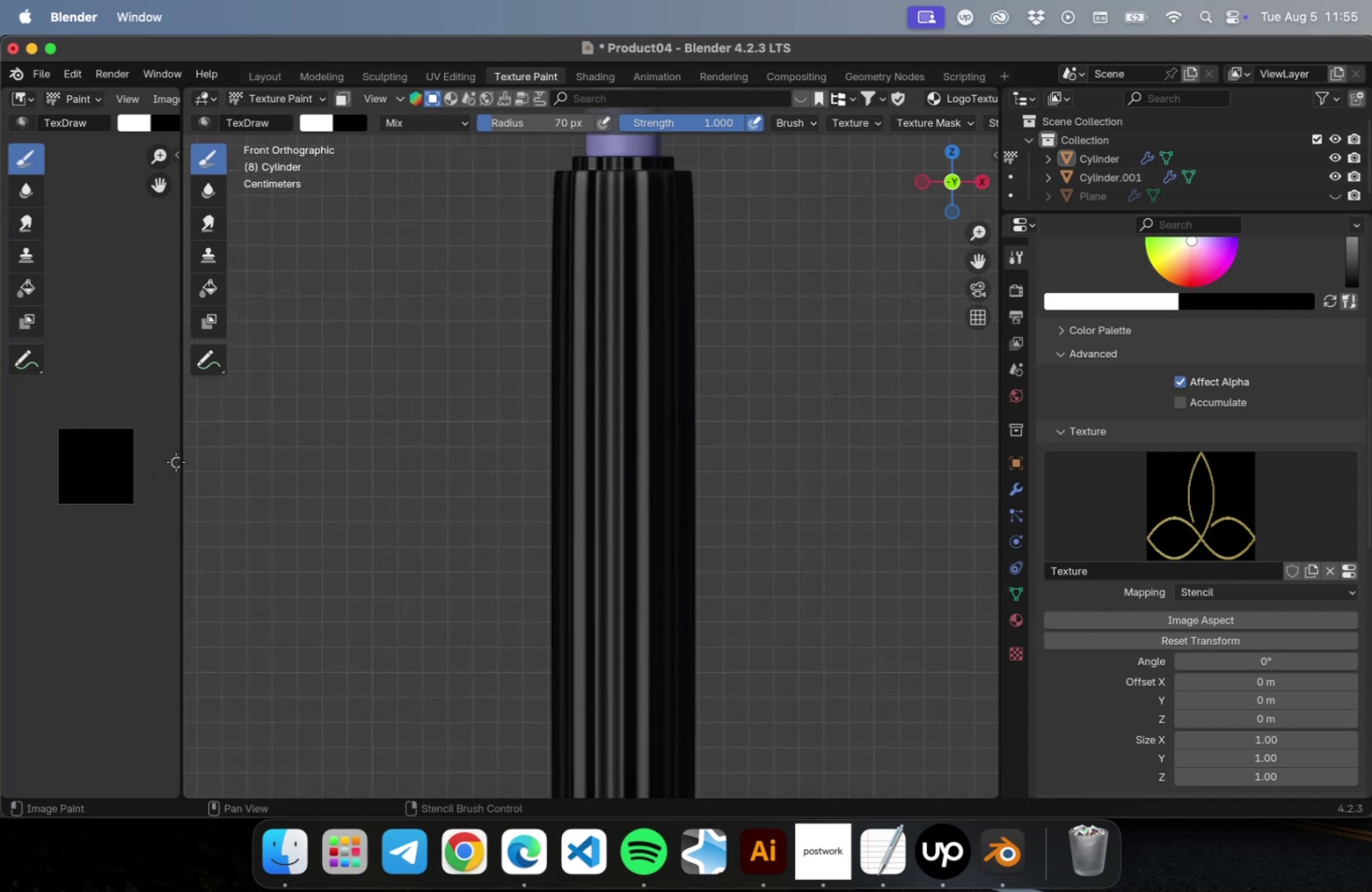 
left_click_drag(start_coordinate=[180, 460], to_coordinate=[663, 456])
 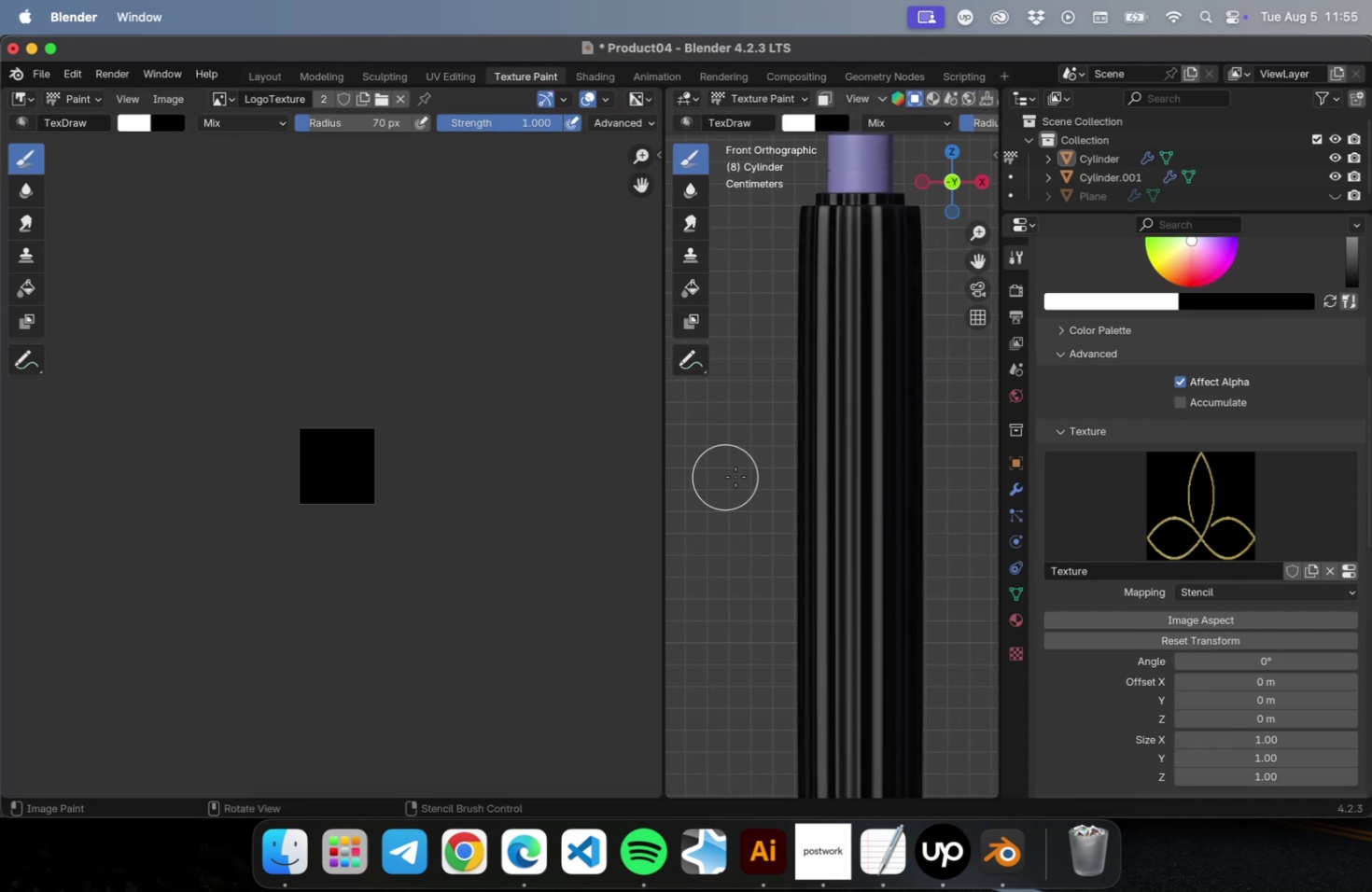 
left_click_drag(start_coordinate=[660, 458], to_coordinate=[360, 435])
 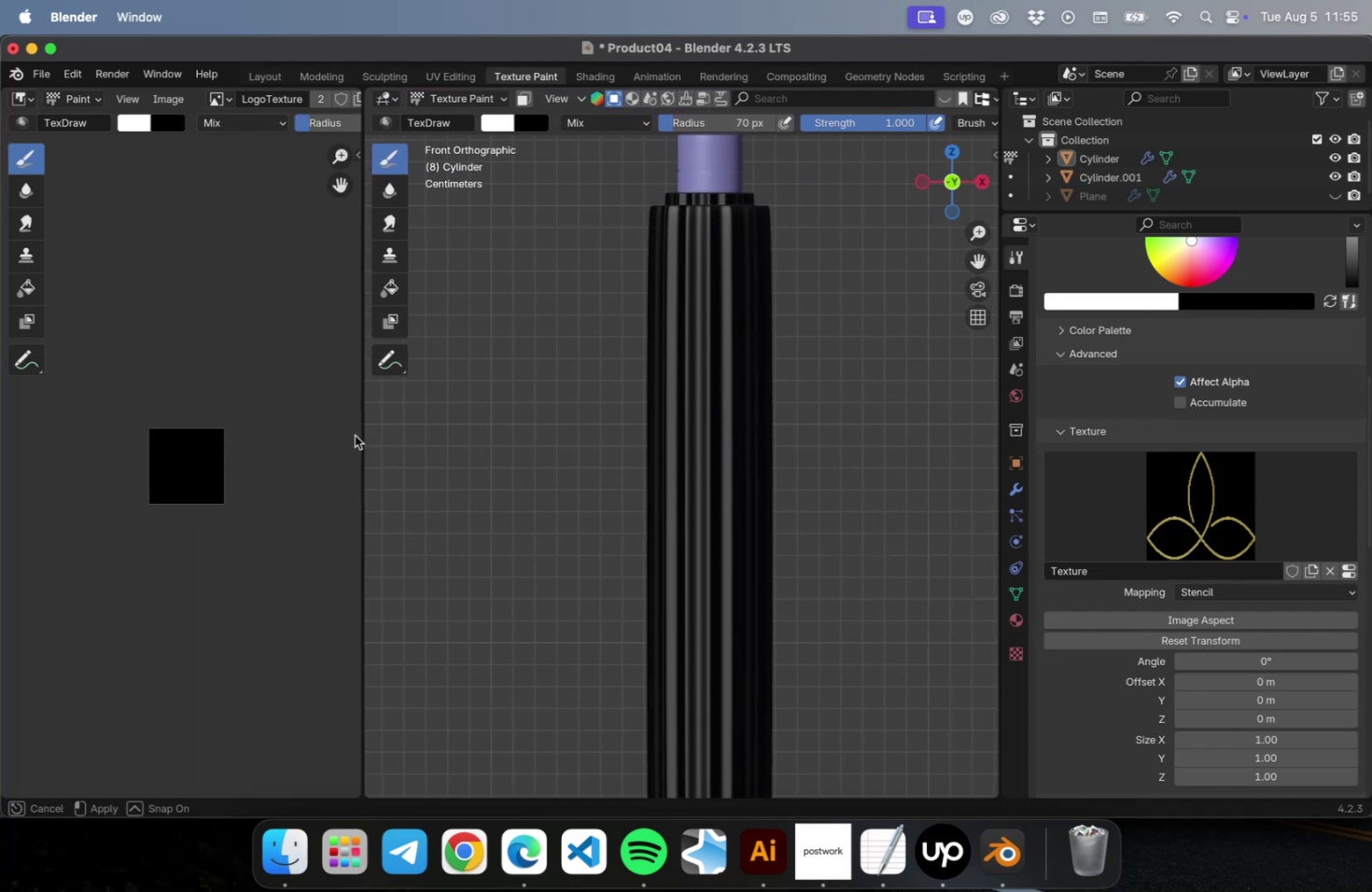 
scroll: coordinate [243, 503], scroll_direction: up, amount: 29.0
 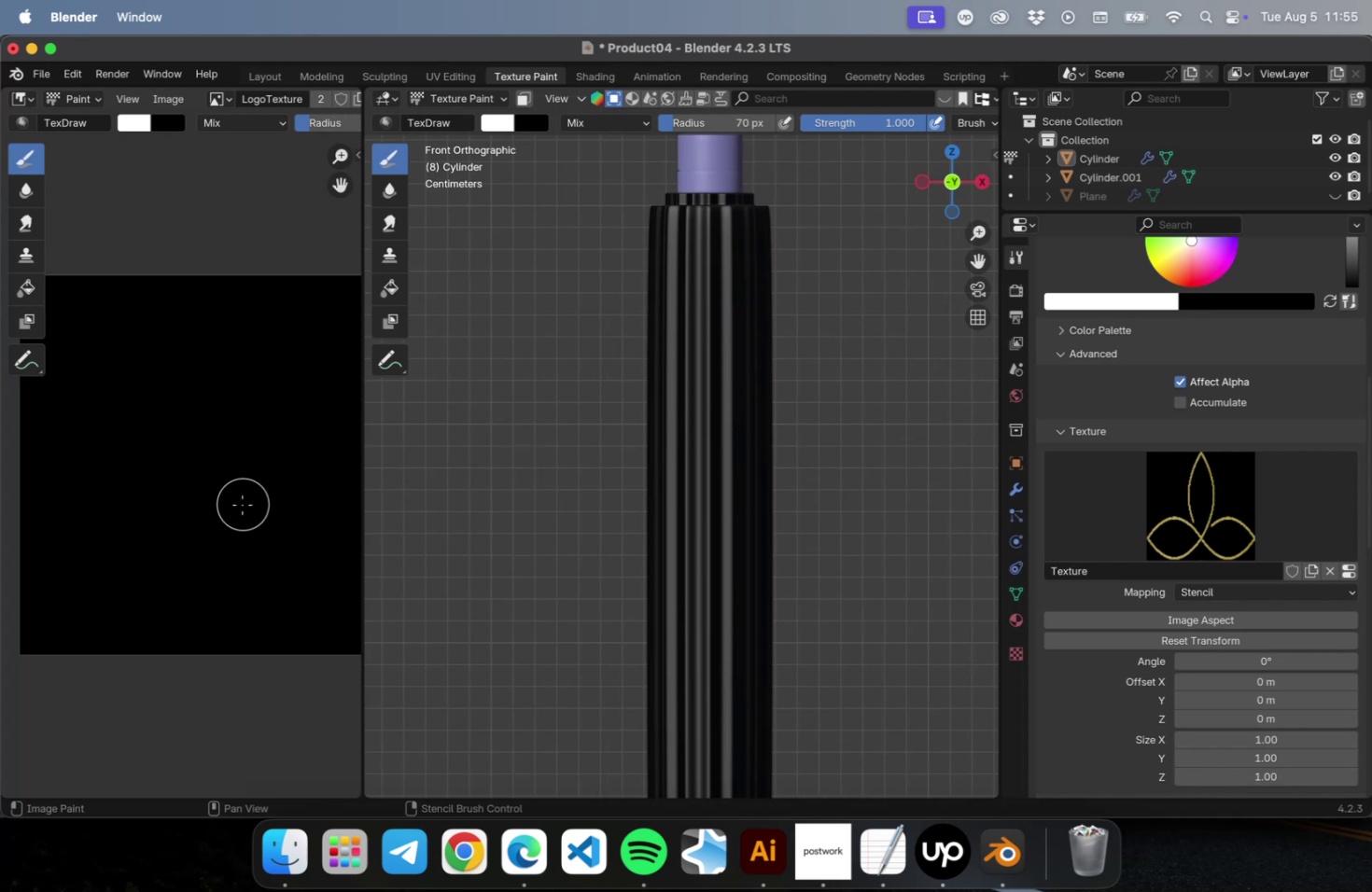 
scroll: coordinate [243, 504], scroll_direction: down, amount: 1.0
 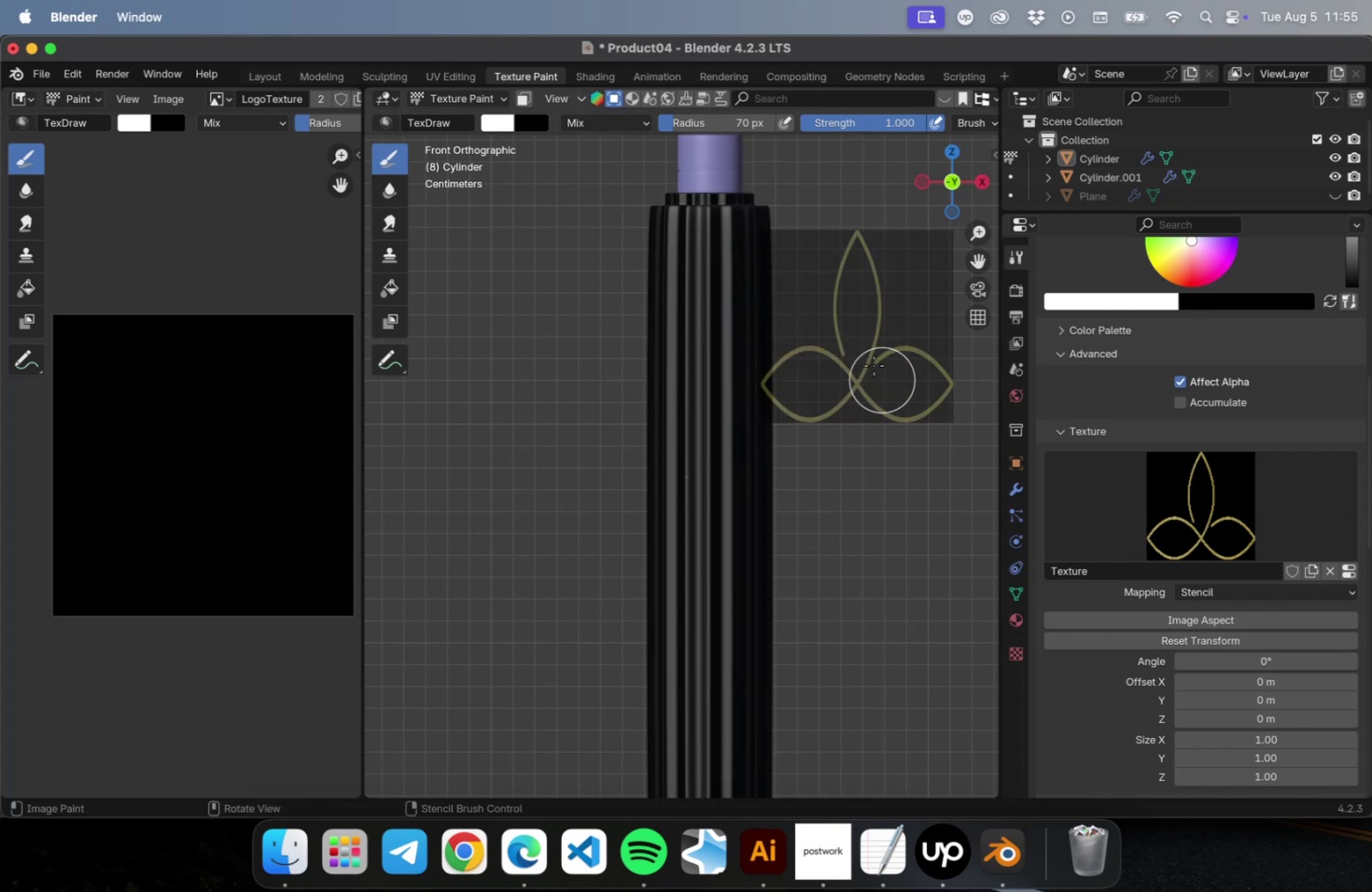 
scroll: coordinate [865, 367], scroll_direction: up, amount: 12.0
 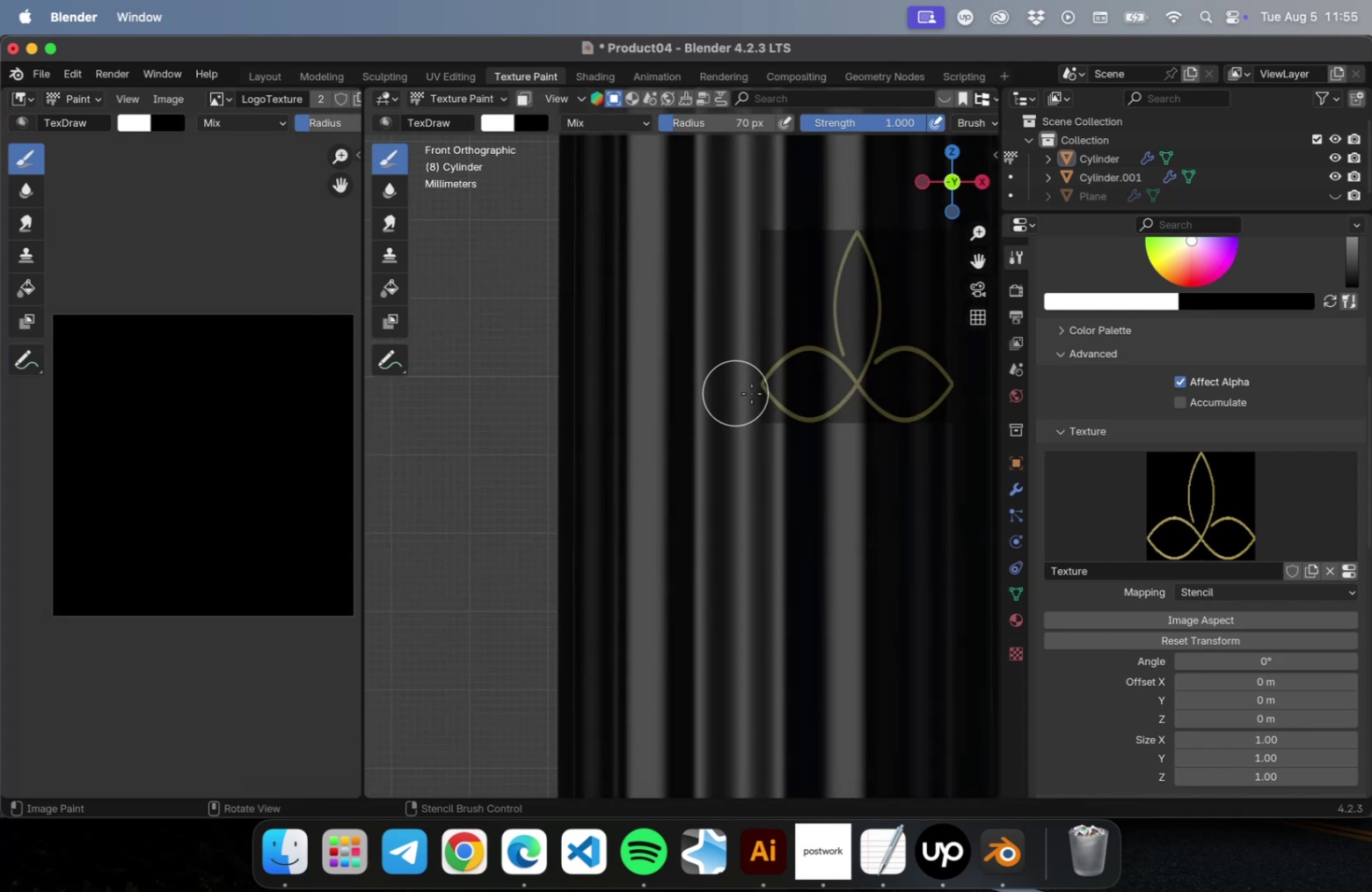 
scroll: coordinate [608, 376], scroll_direction: down, amount: 2.0
 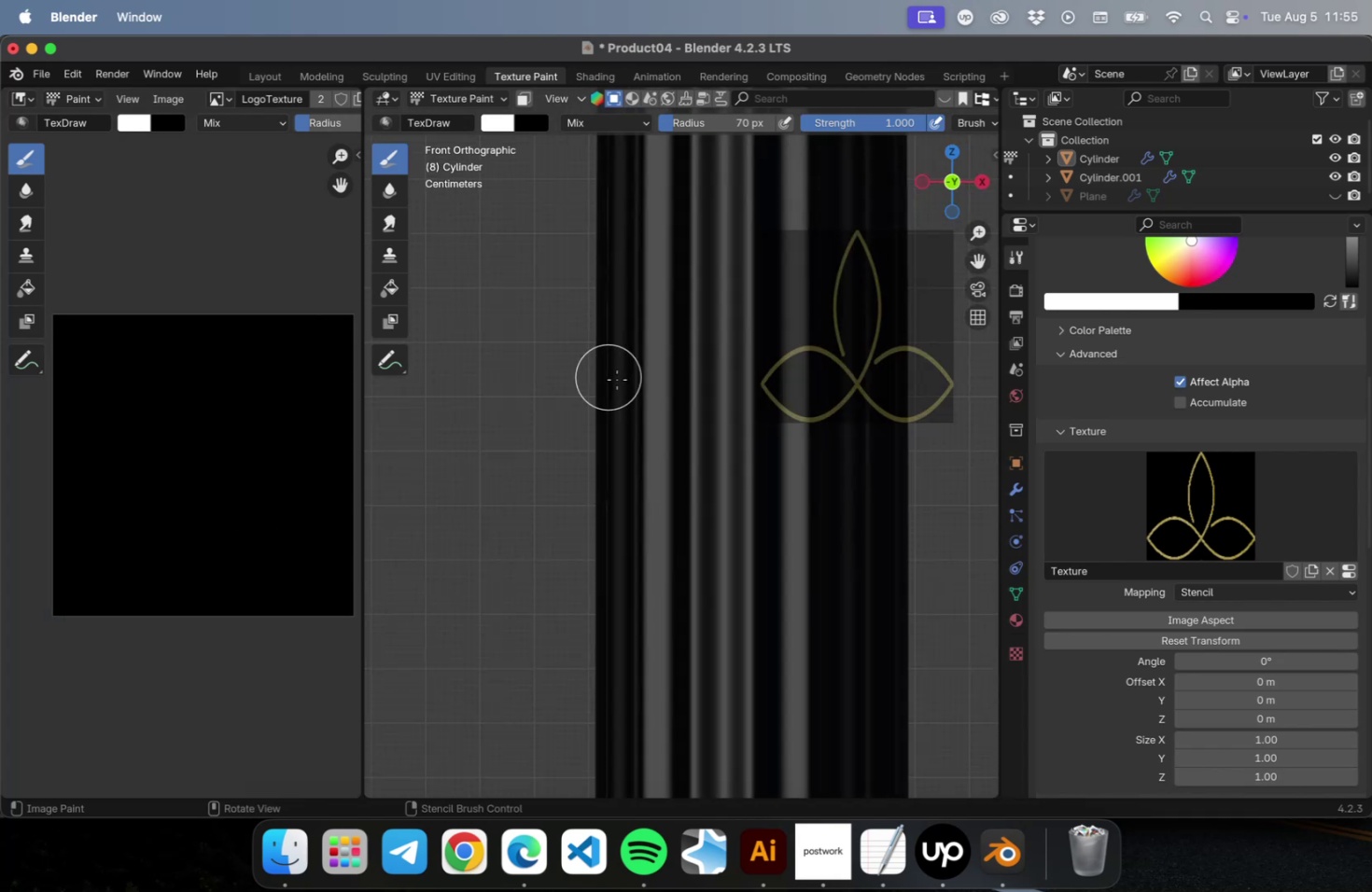 
hold_key(key=ShiftLeft, duration=1.55)
 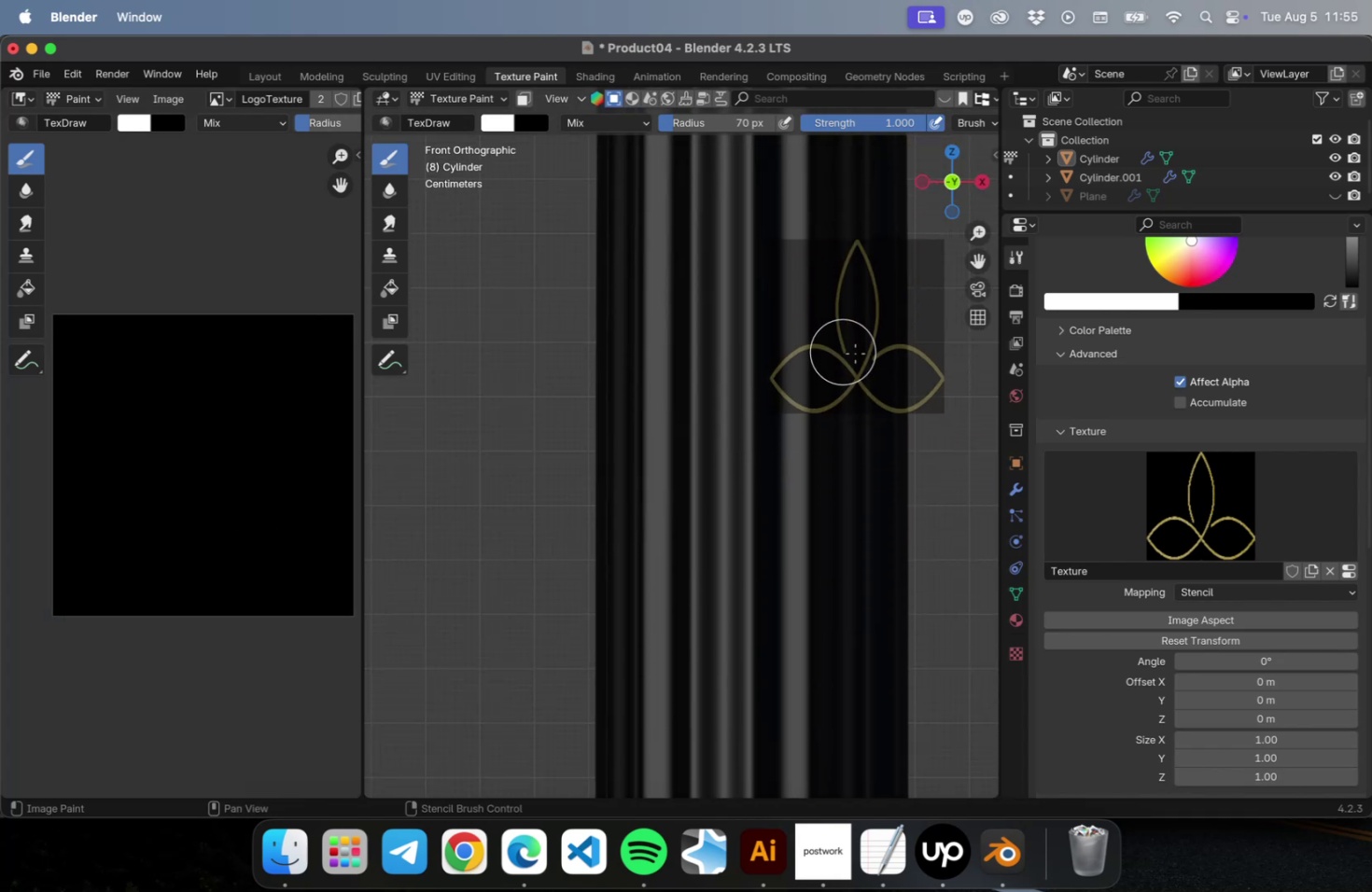 
hold_key(key=ShiftLeft, duration=1.31)
left_click_drag(start_coordinate=[894, 387], to_coordinate=[788, 402])
 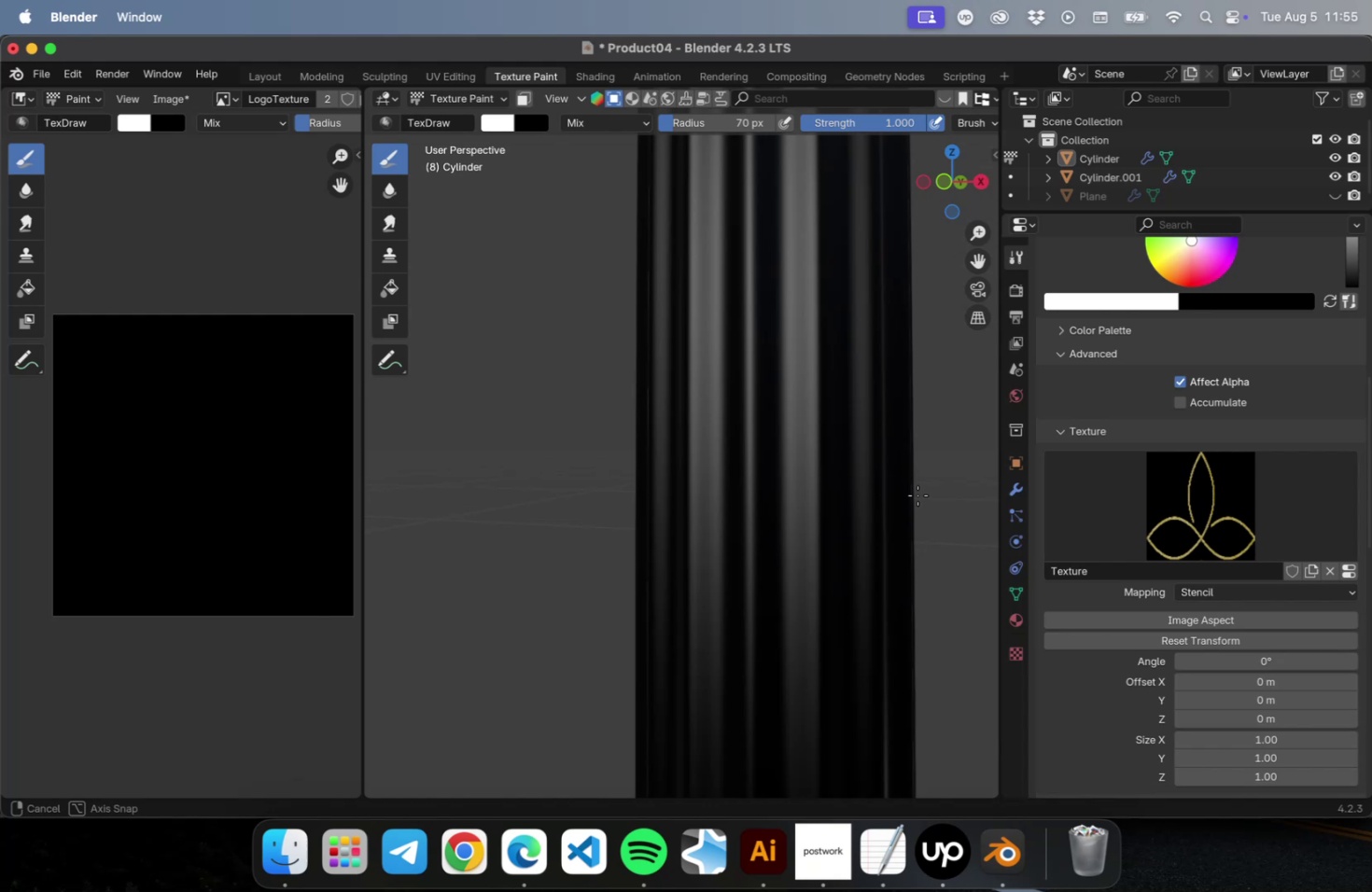 
key(NumLock)
 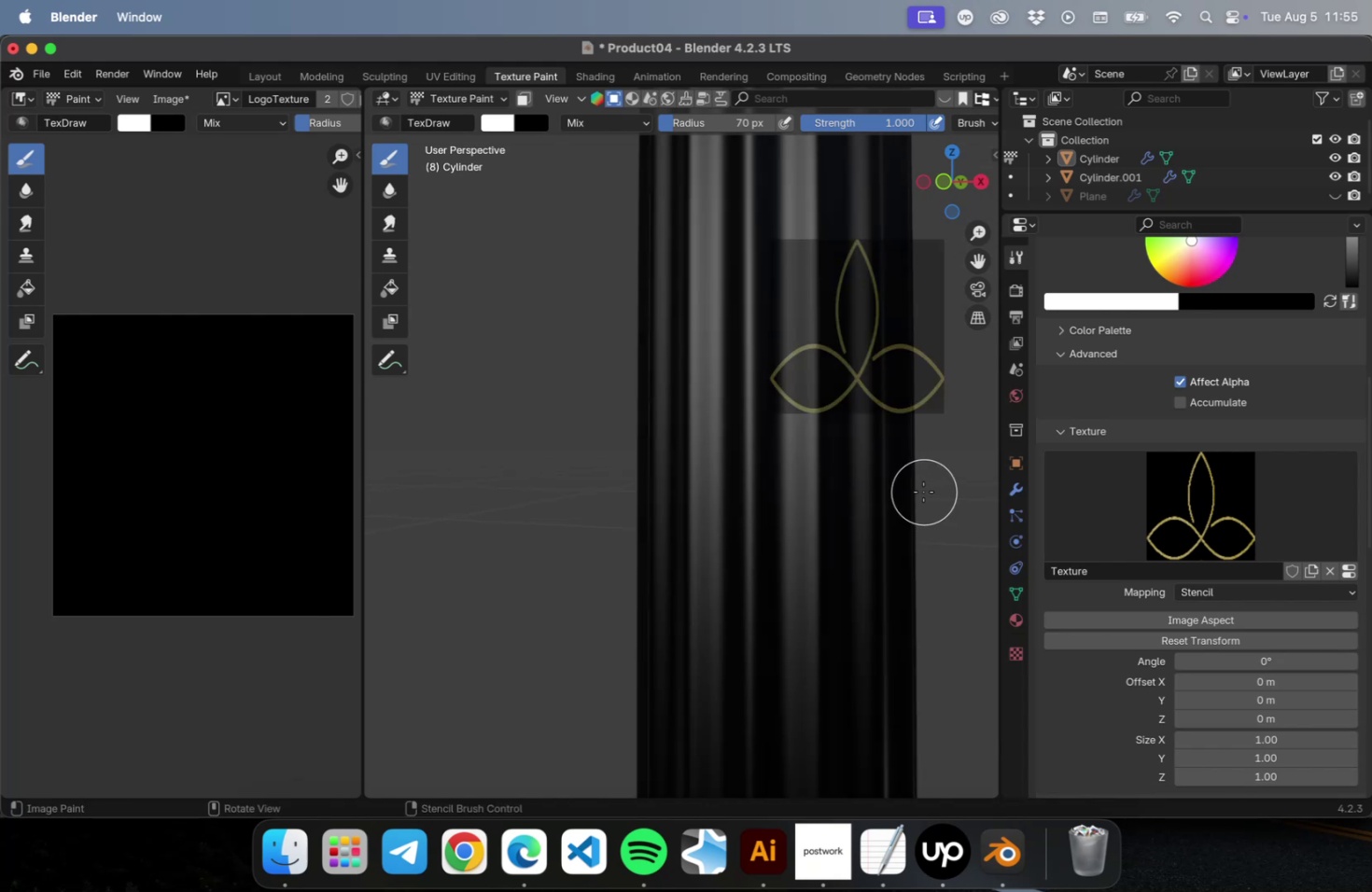 
key(Numpad1)
 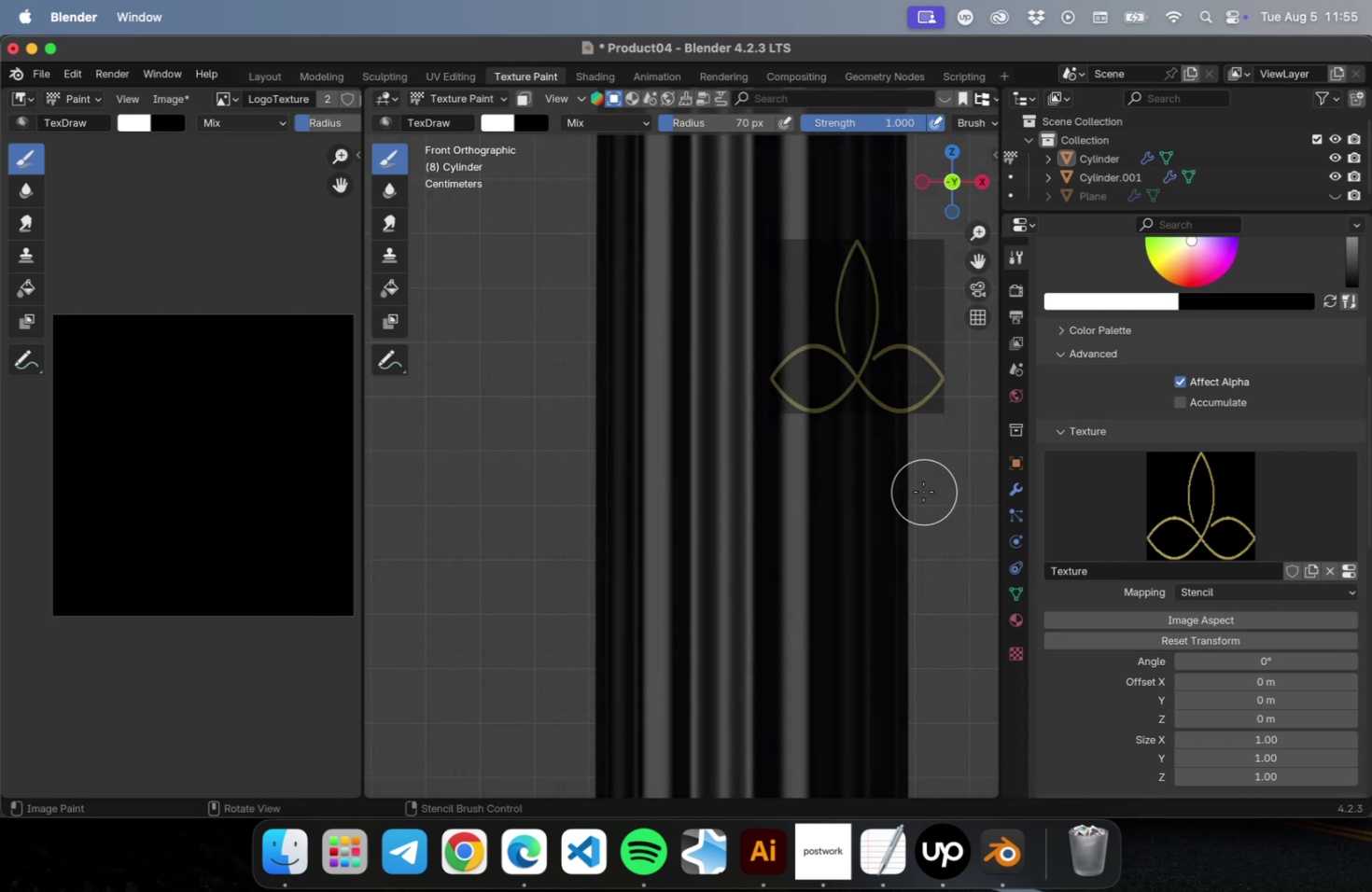 
hold_key(key=ShiftLeft, duration=0.77)
 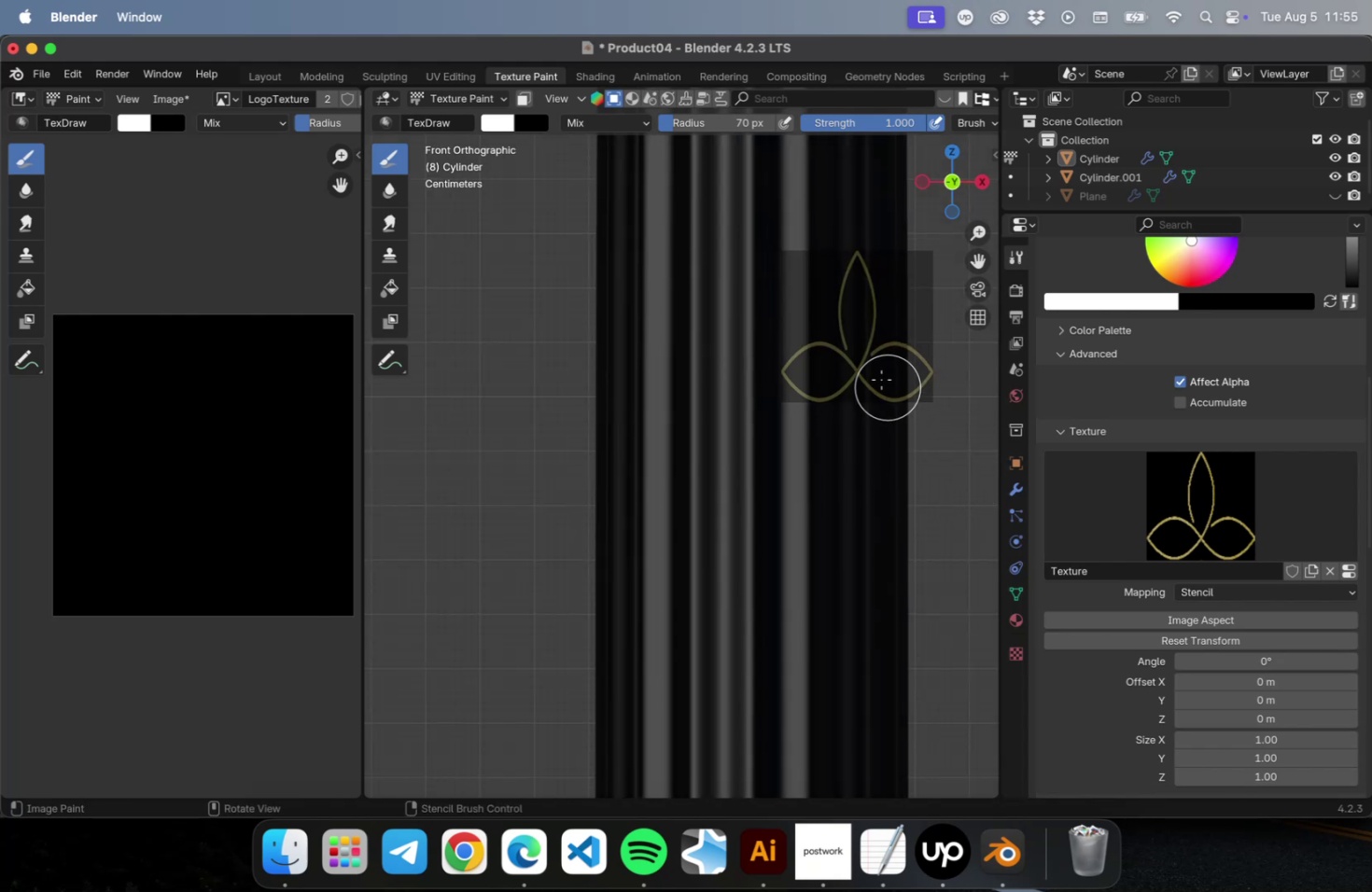 
key(Shift+ShiftLeft)
 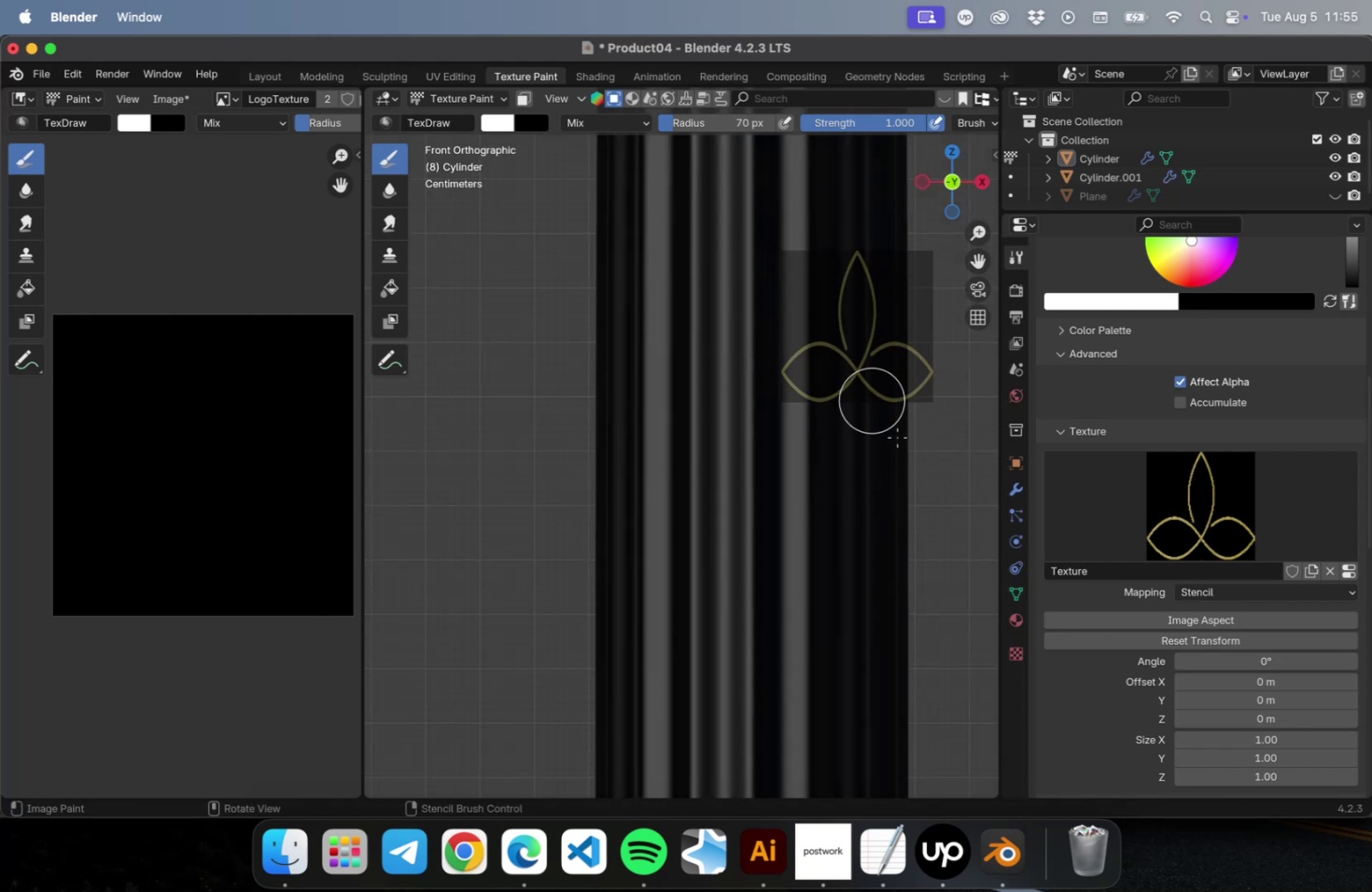 
key(Shift+ShiftLeft)
 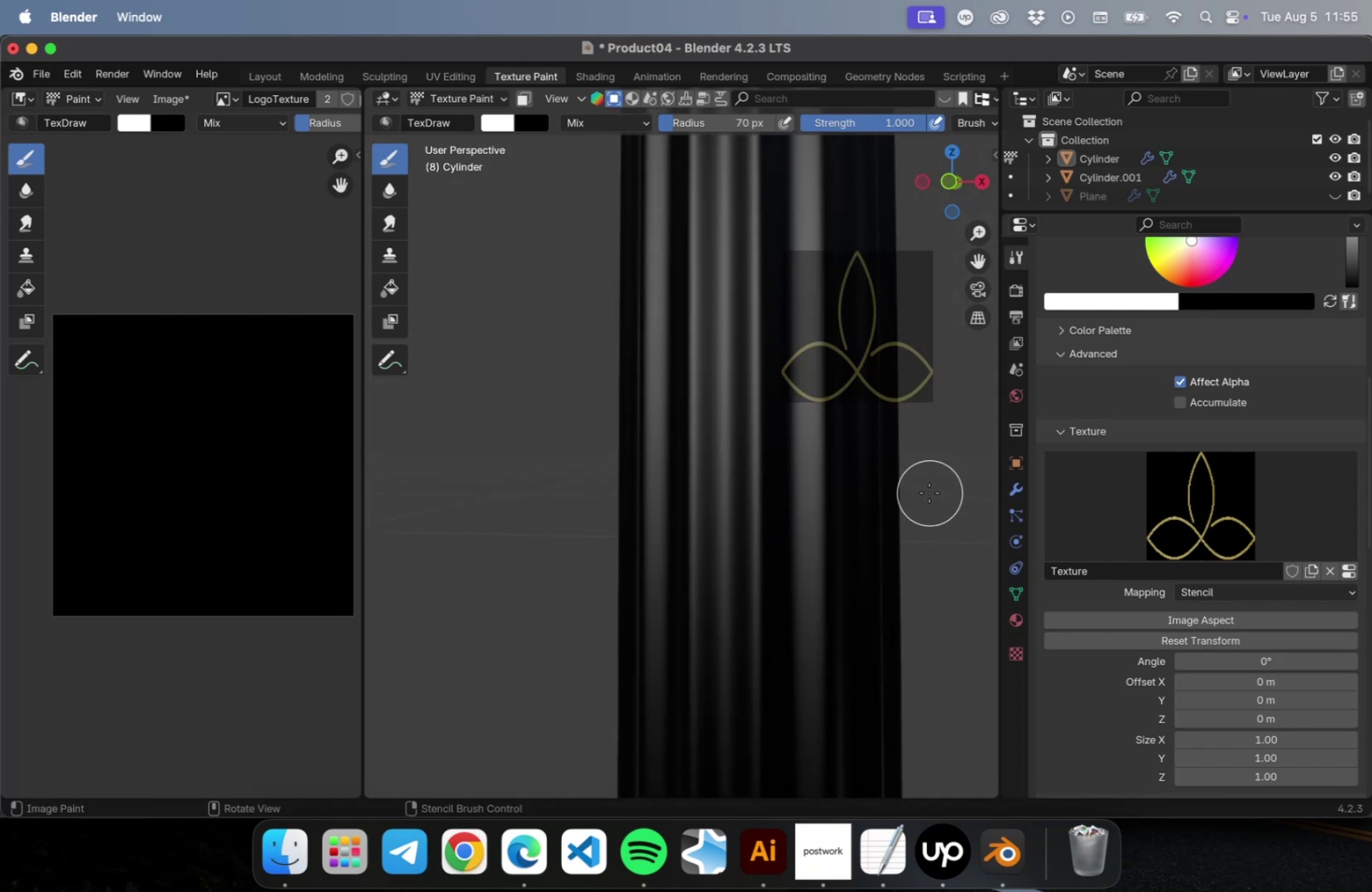 
key(NumLock)
 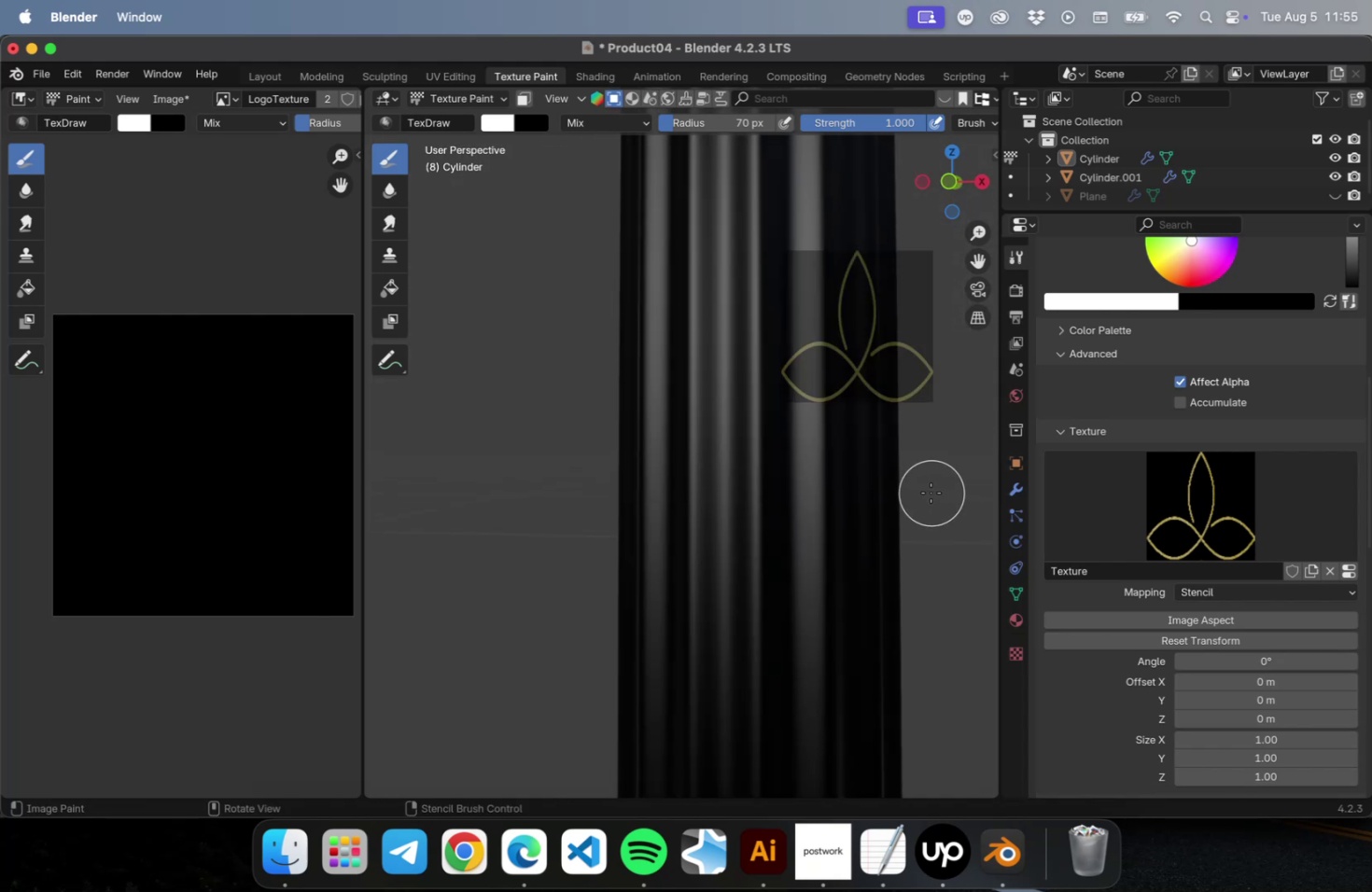 
key(Numpad1)
 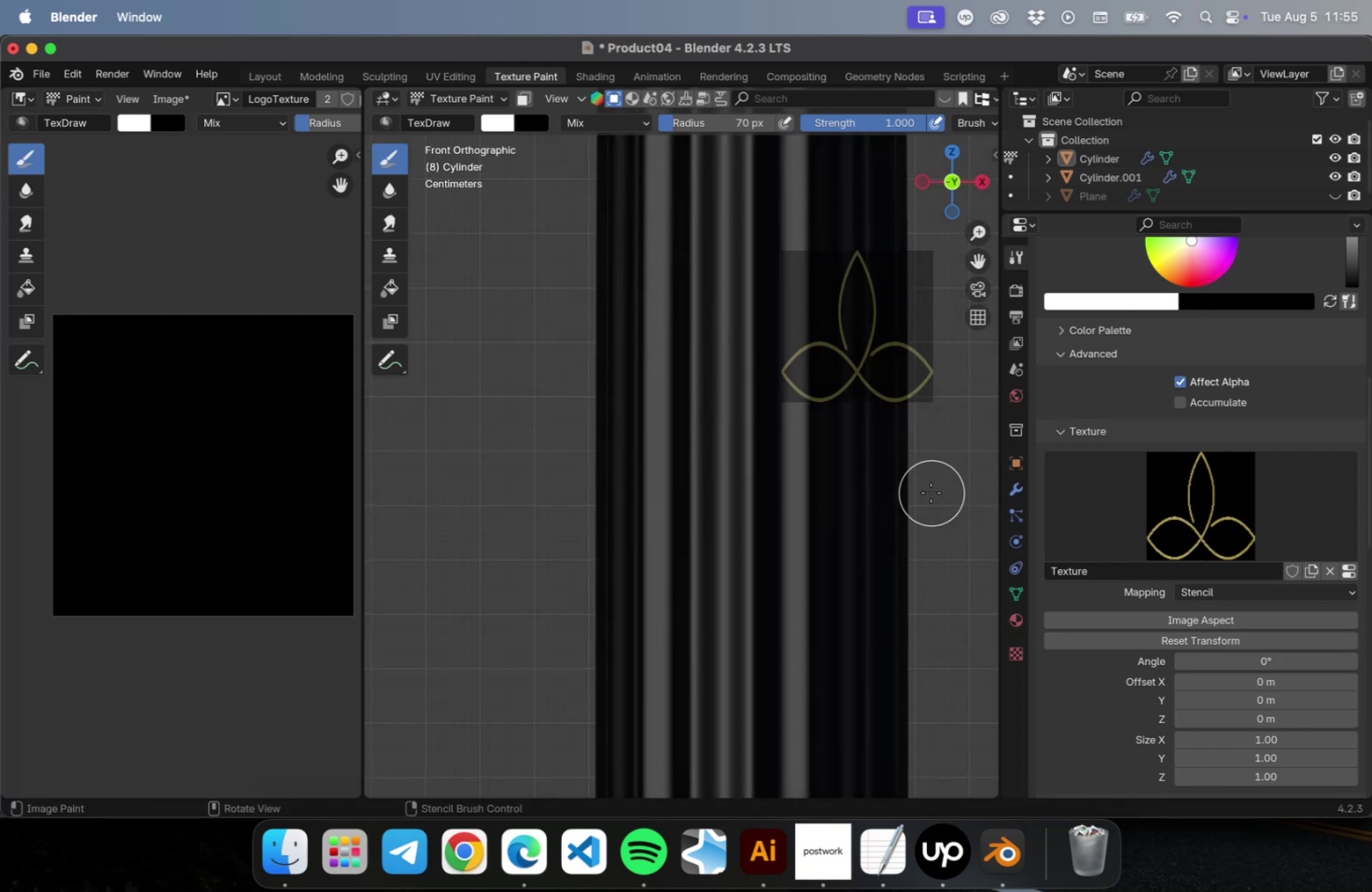 
hold_key(key=ShiftLeft, duration=1.26)
 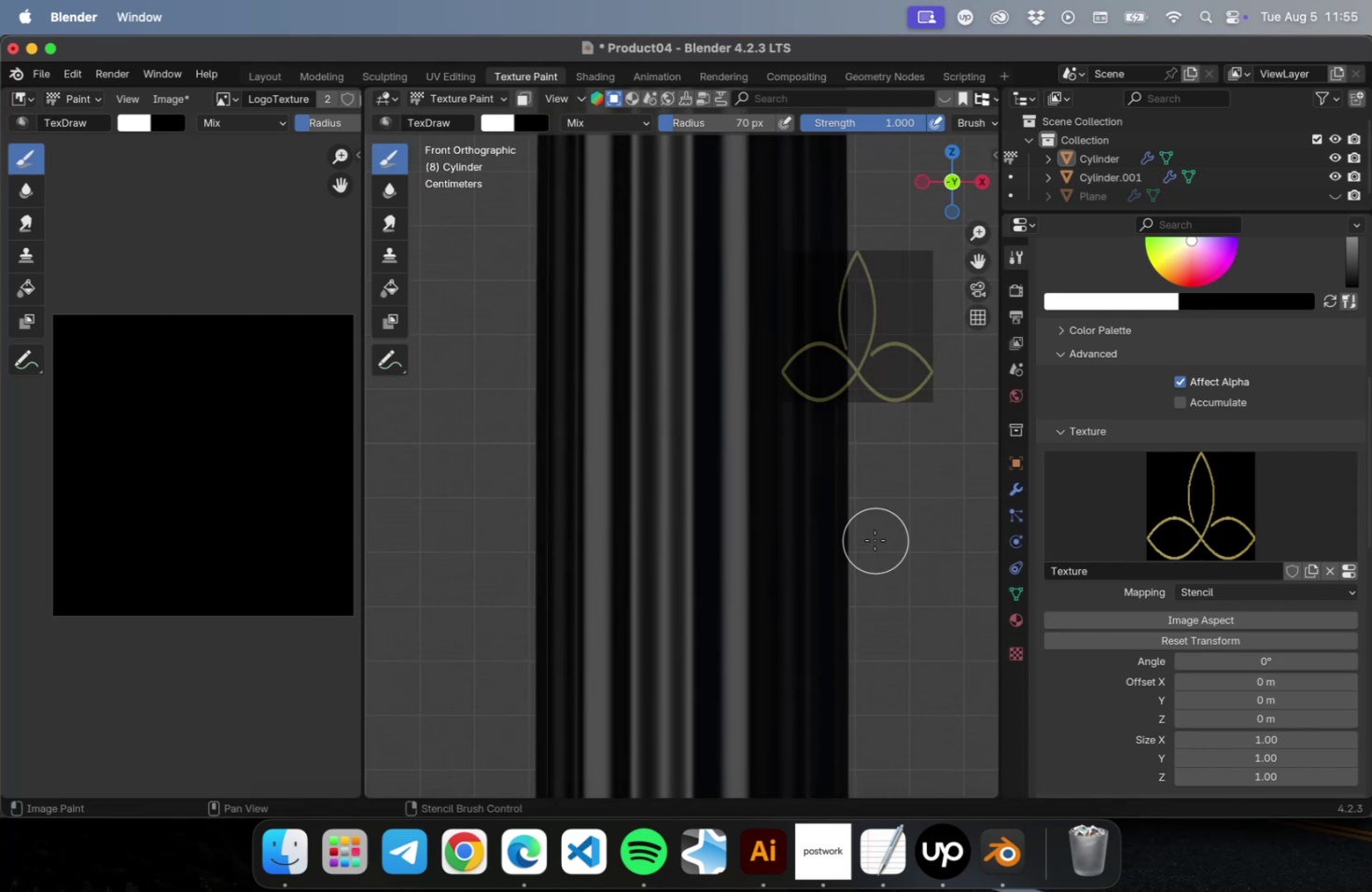 
hold_key(key=ShiftLeft, duration=1.69)
 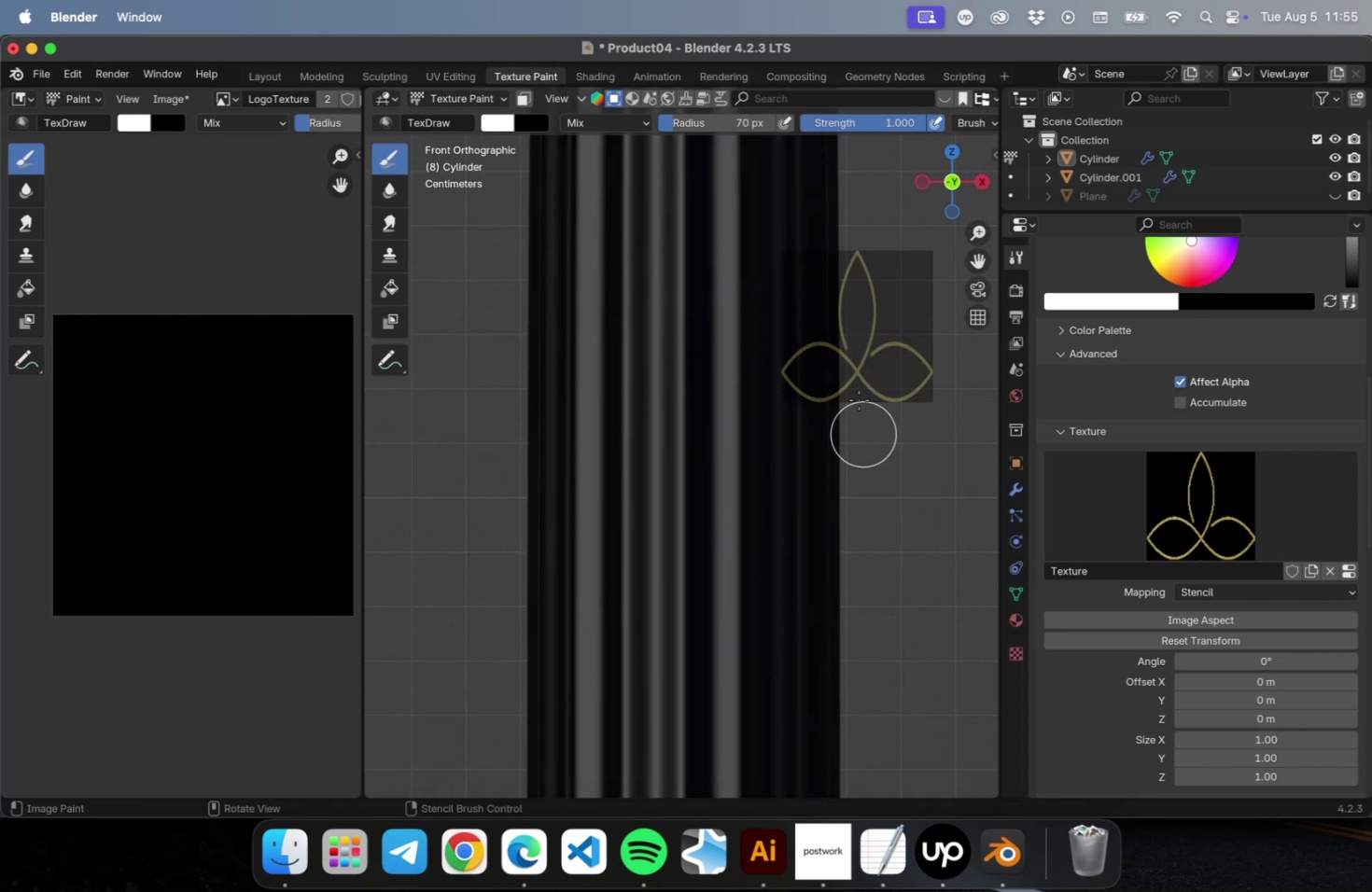 
hold_key(key=ShiftLeft, duration=0.74)
 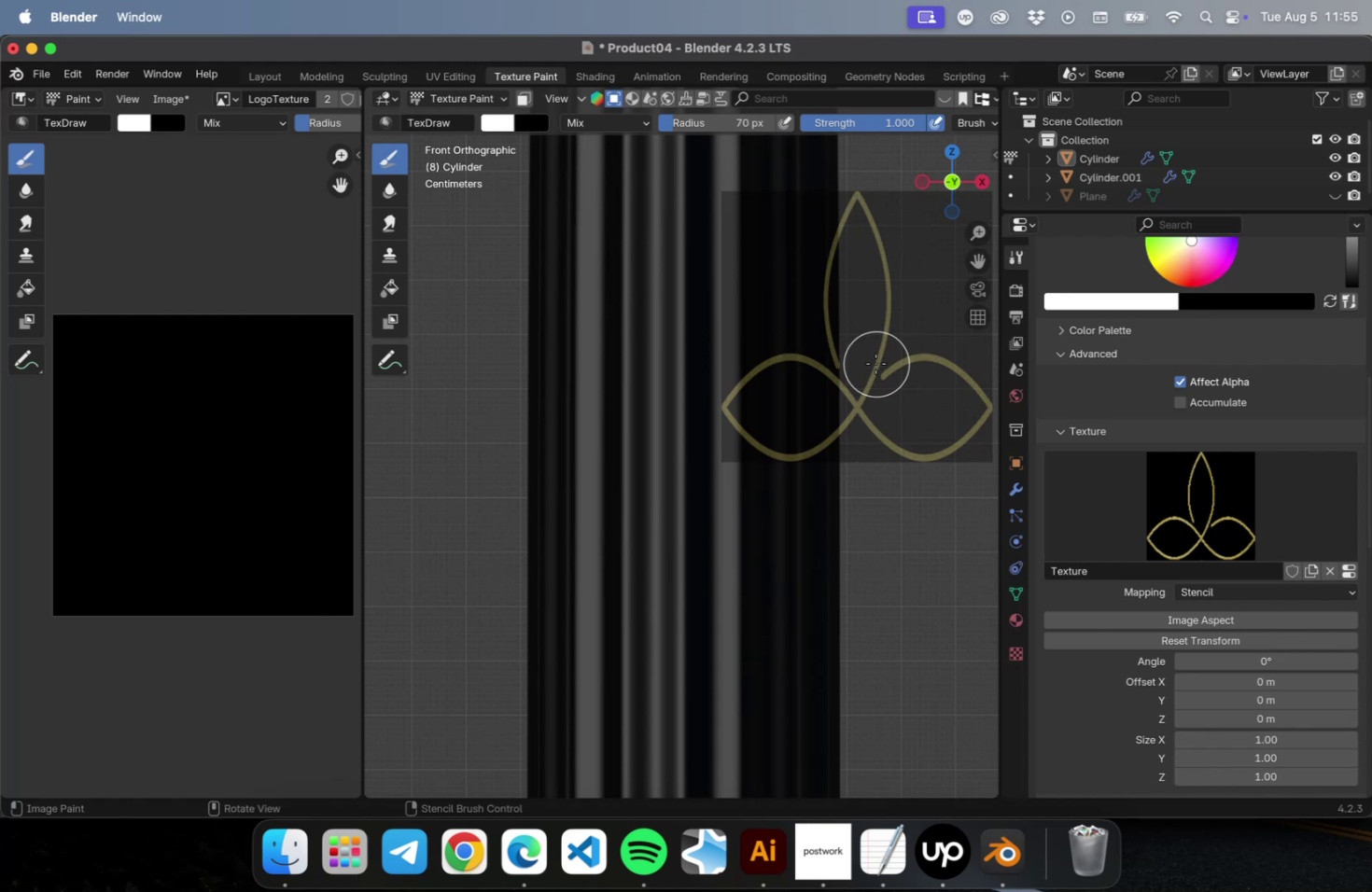 
hold_key(key=ShiftLeft, duration=4.16)
left_click_drag(start_coordinate=[852, 355], to_coordinate=[776, 365])
 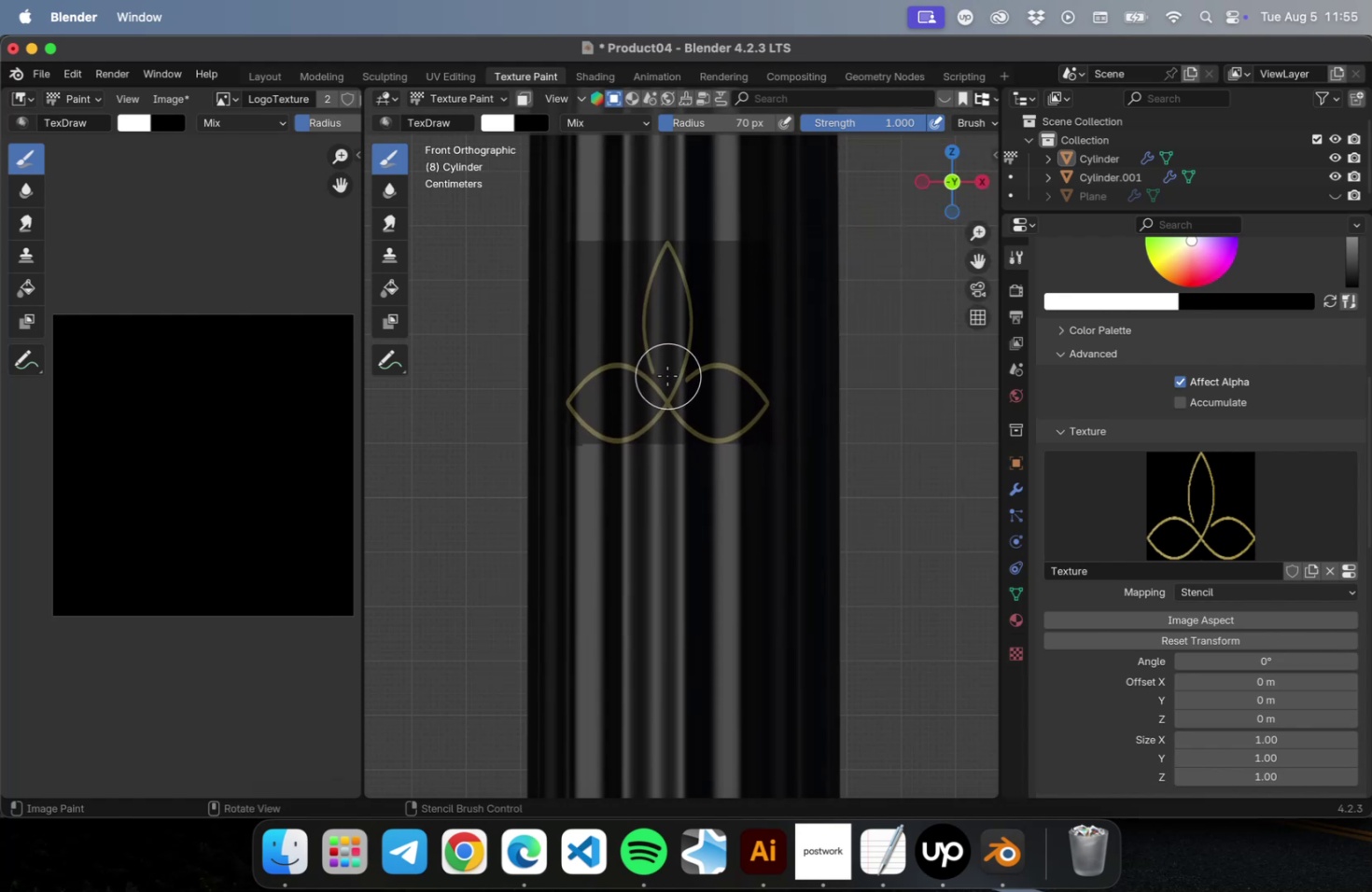 
left_click_drag(start_coordinate=[653, 465], to_coordinate=[671, 261])
 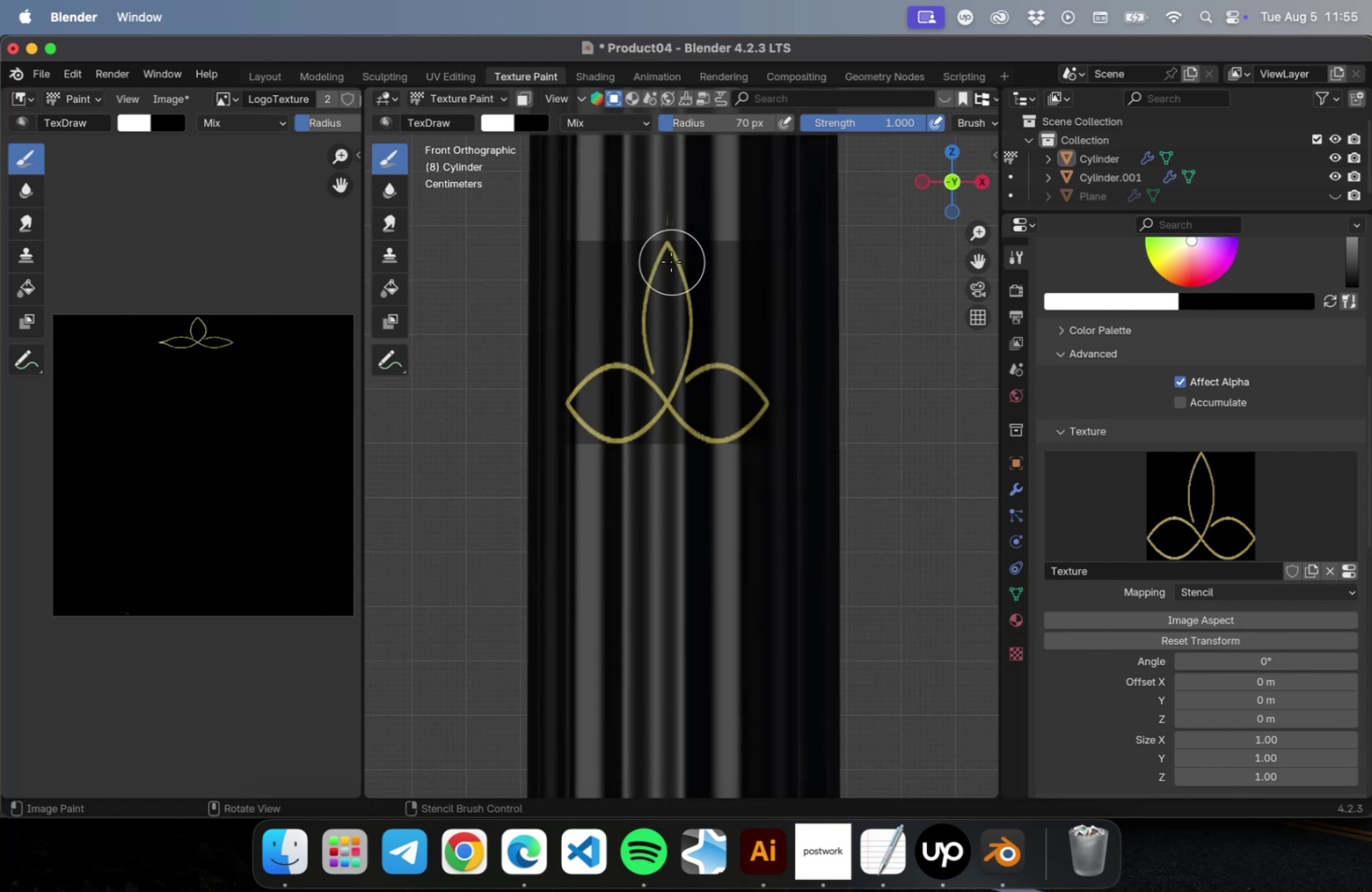 
left_click_drag(start_coordinate=[671, 259], to_coordinate=[752, 415])
 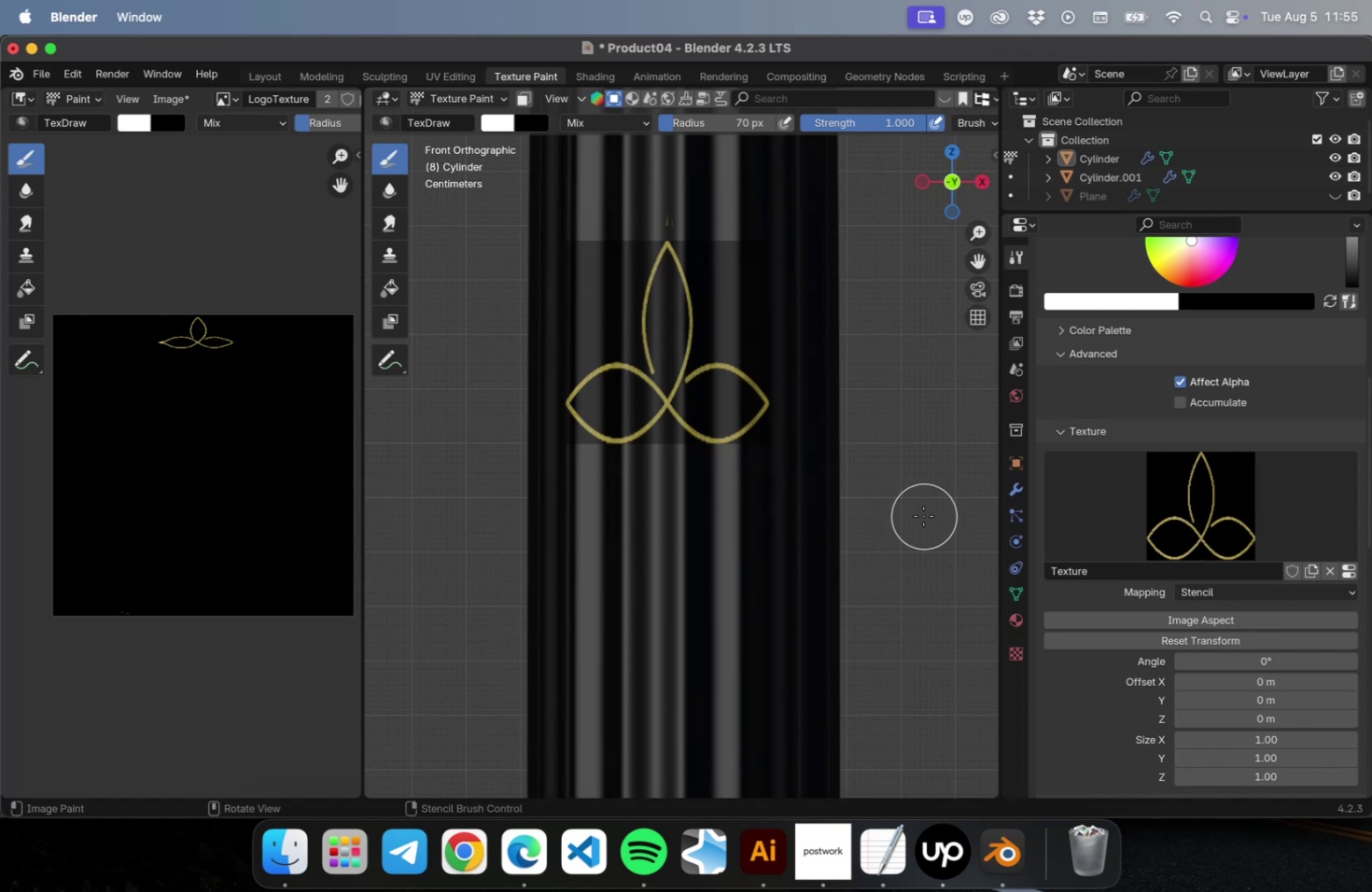 
scroll: coordinate [865, 495], scroll_direction: down, amount: 7.0
 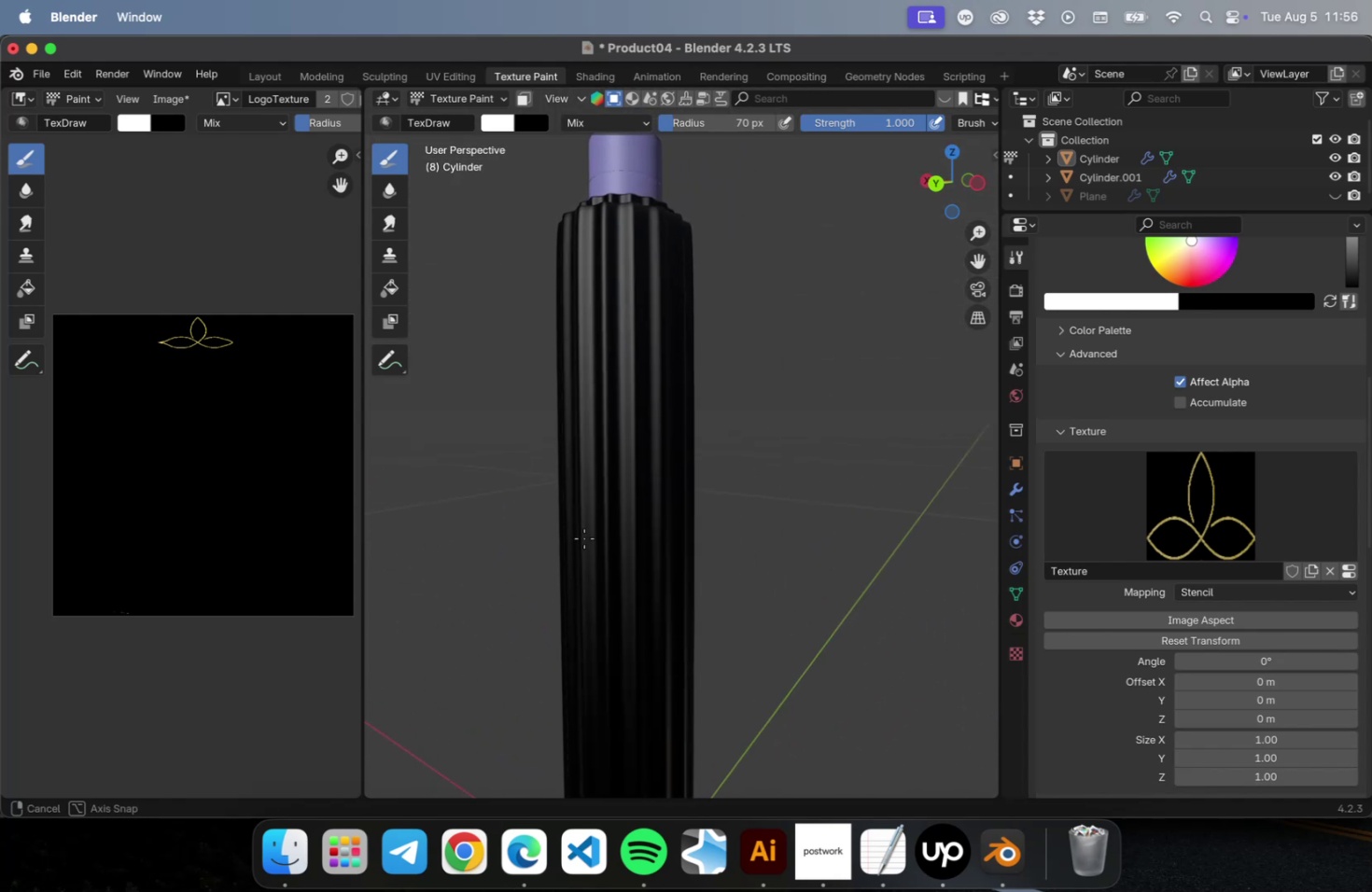 
wait(10.76)
 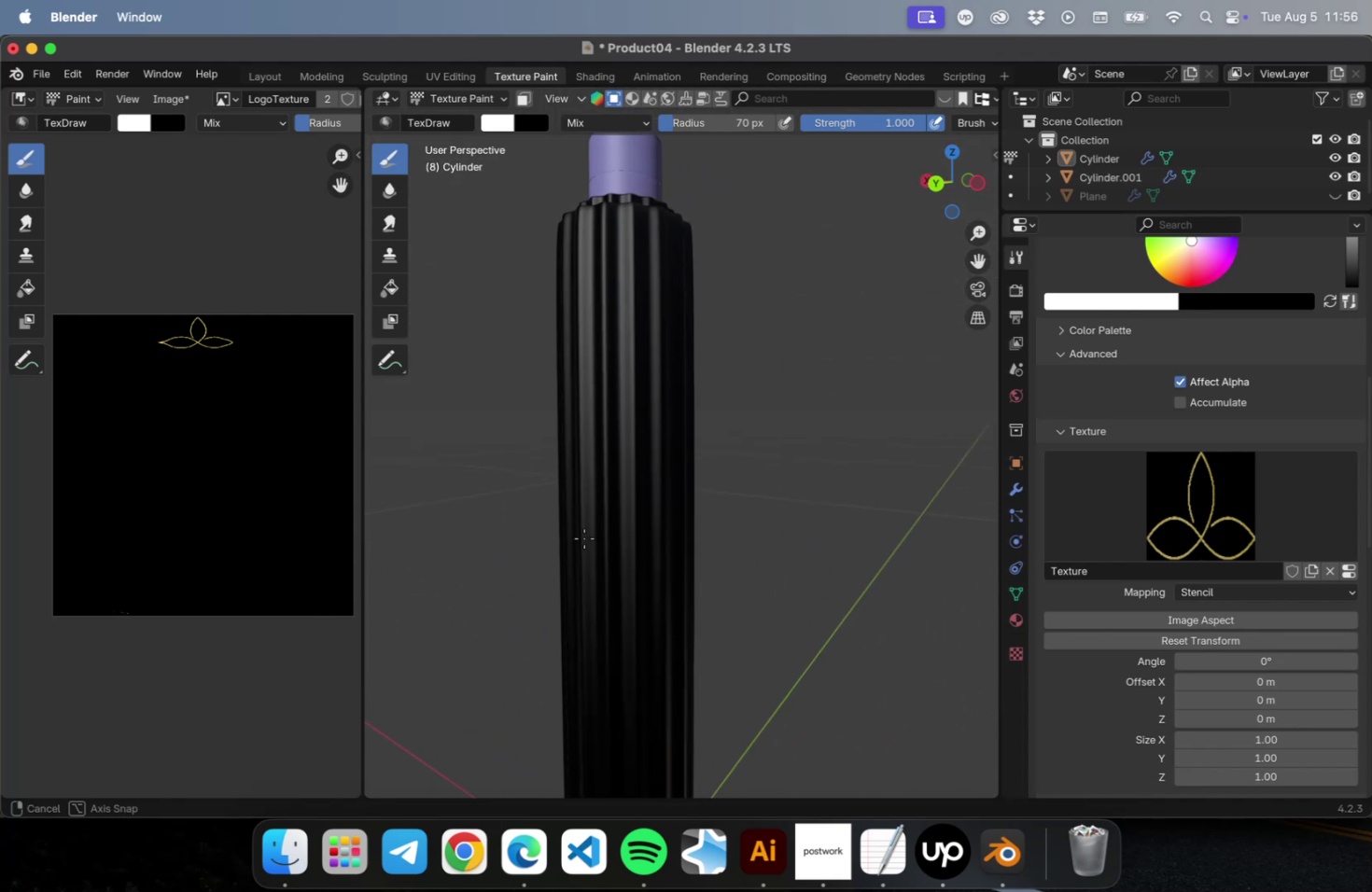 
left_click([434, 82])
 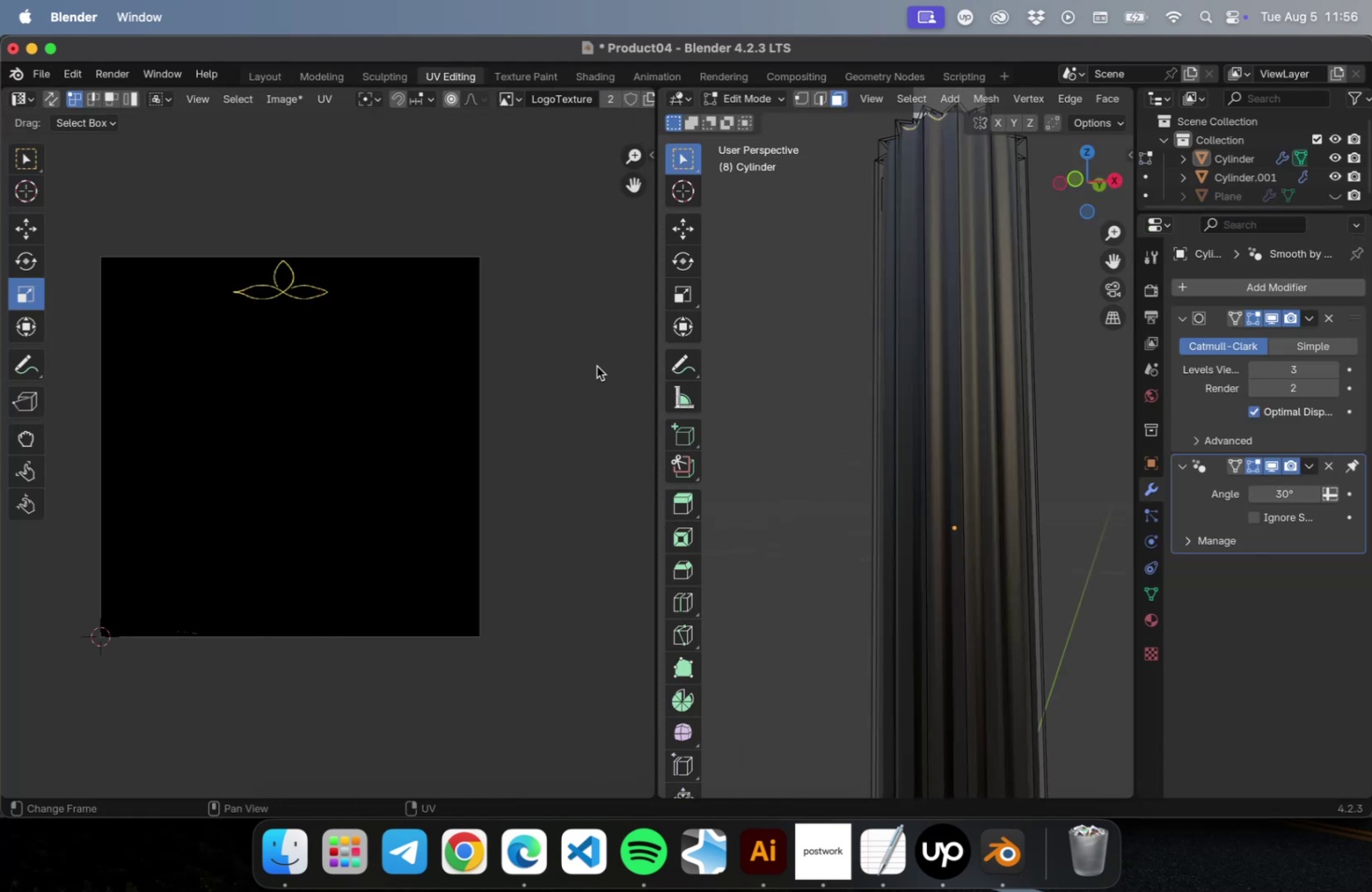 
scroll: coordinate [835, 436], scroll_direction: down, amount: 9.0
 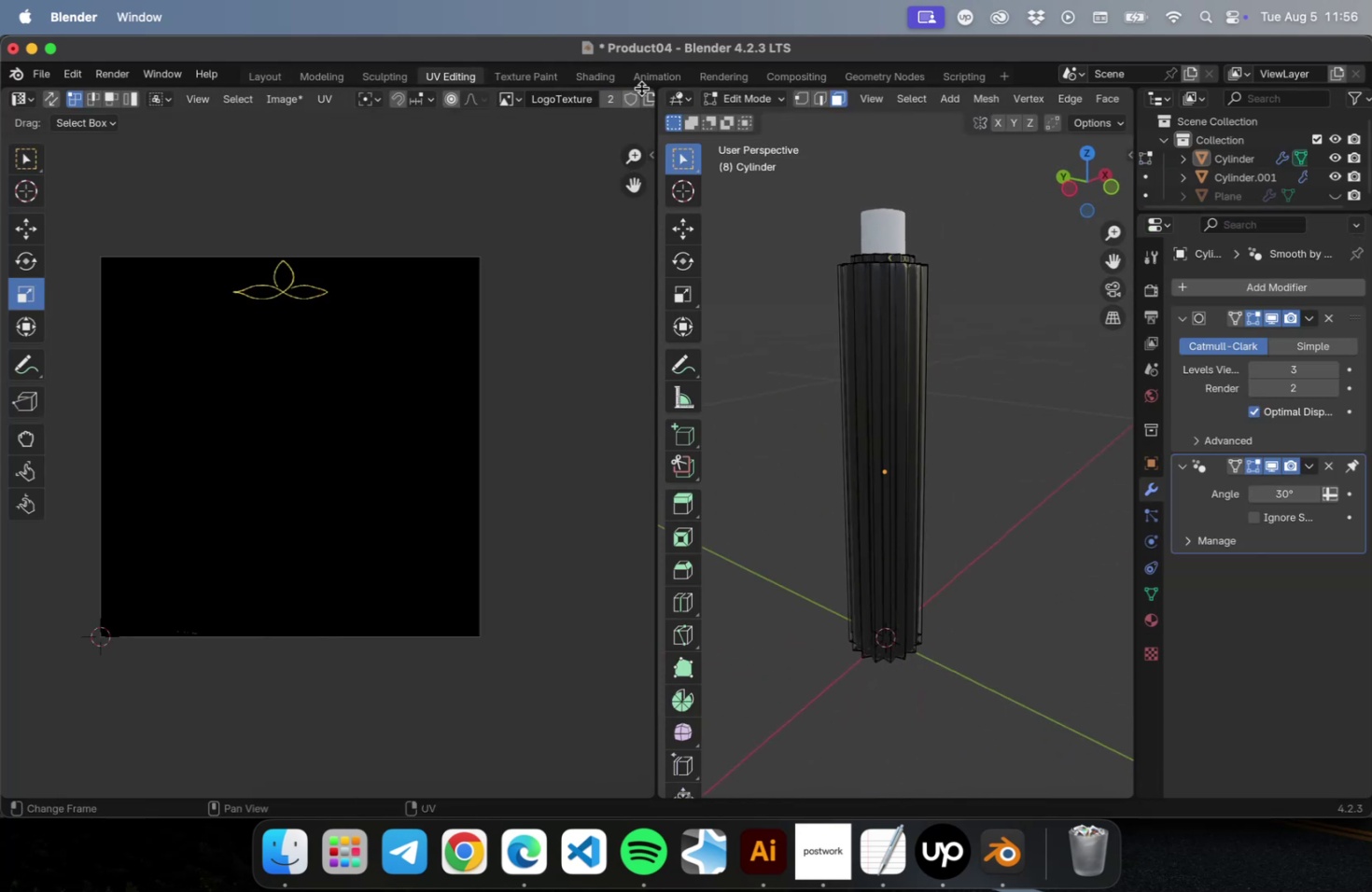 
left_click([598, 83])
 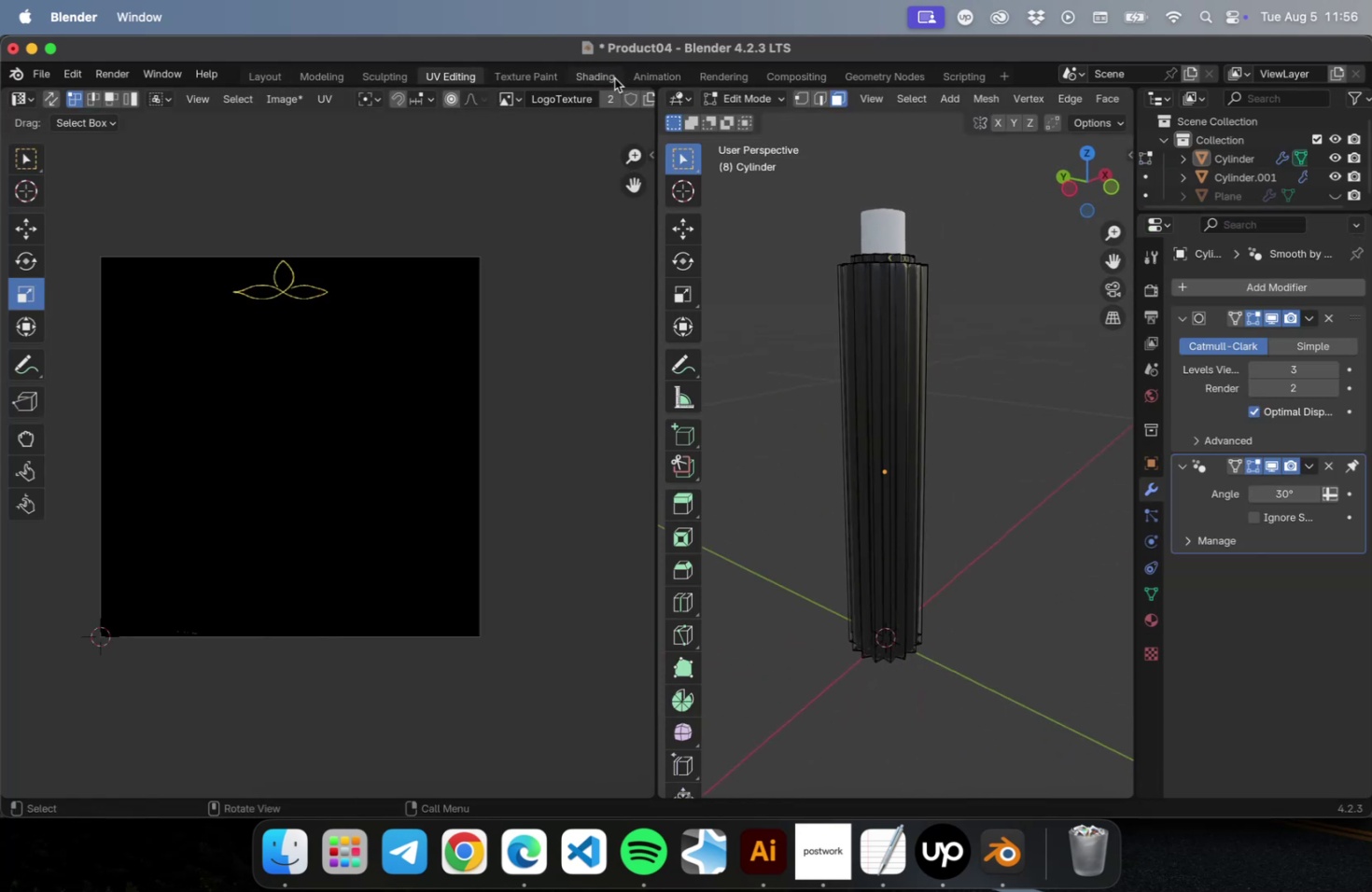 
left_click([609, 79])
 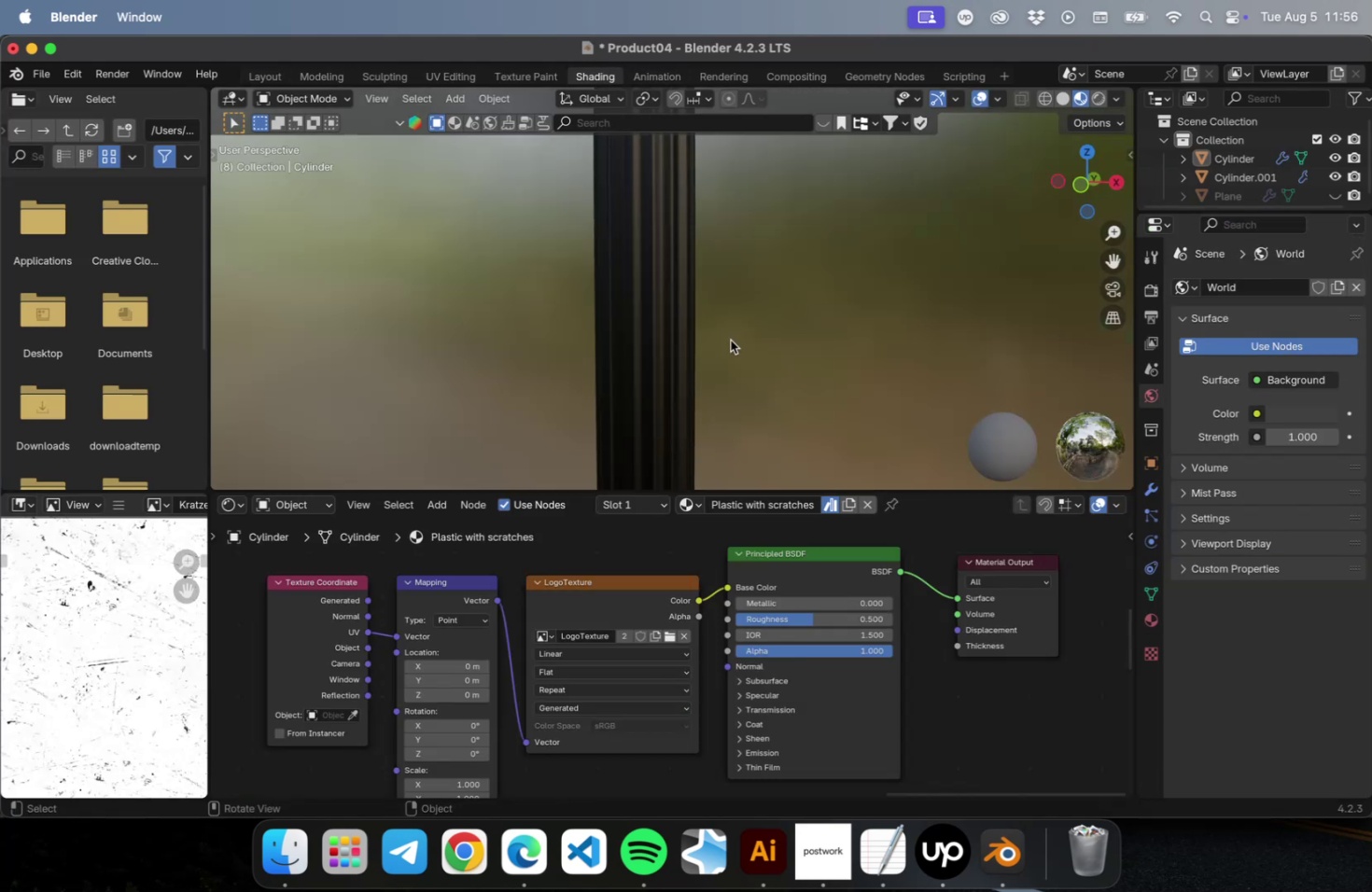 
key(Meta+CommandLeft)
 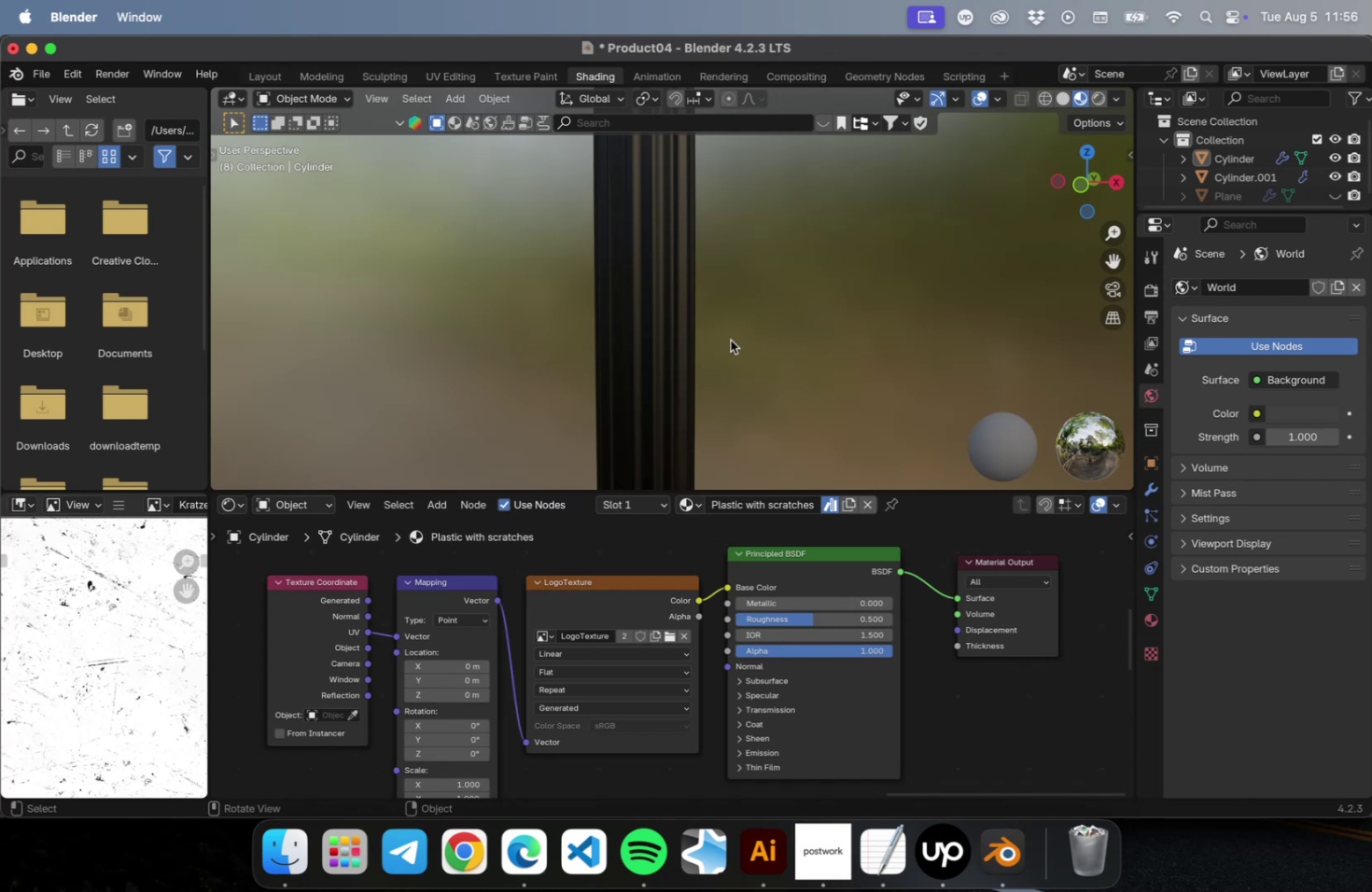 
key(Meta+S)
 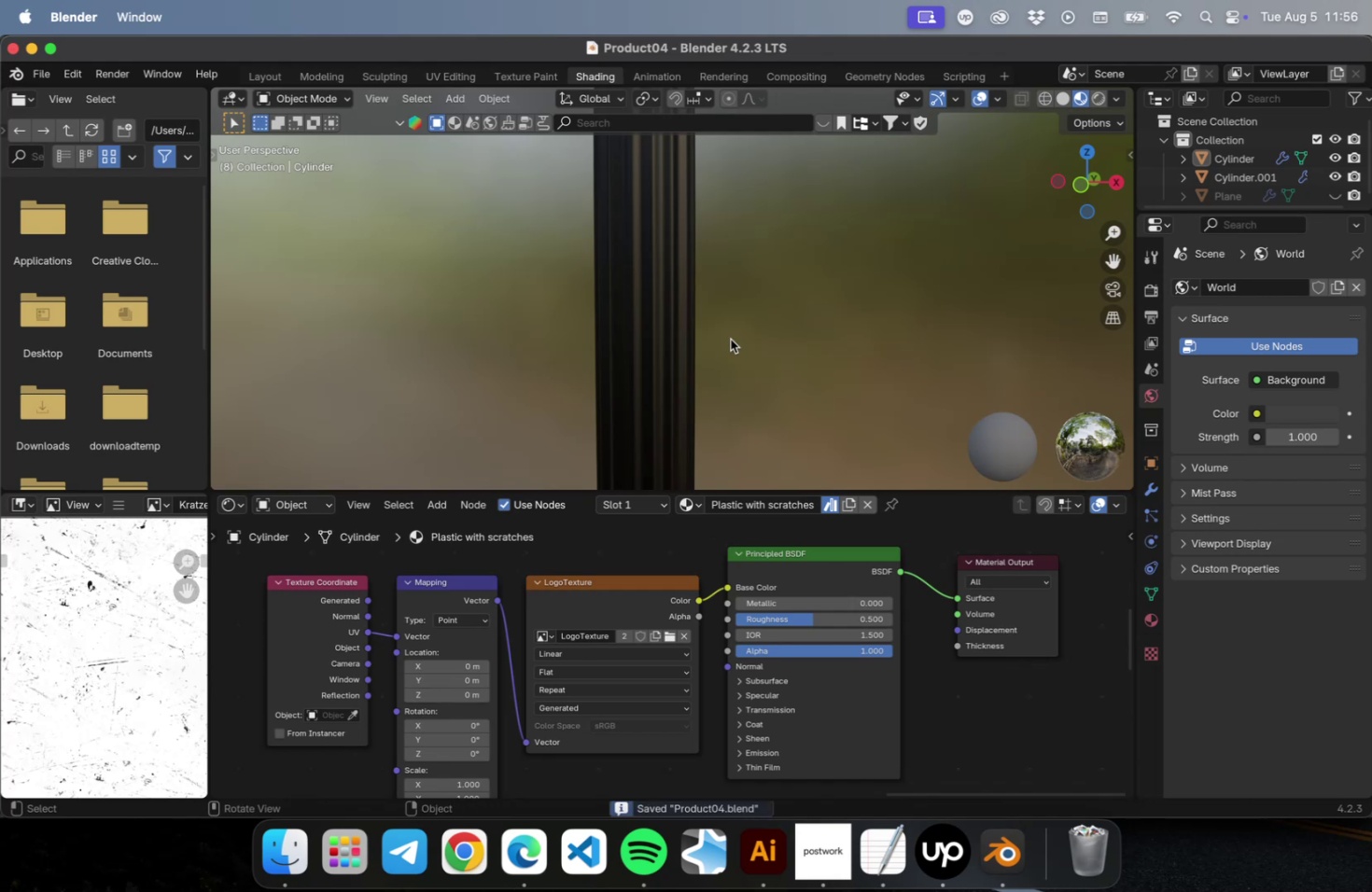 
scroll: coordinate [731, 341], scroll_direction: down, amount: 5.0
 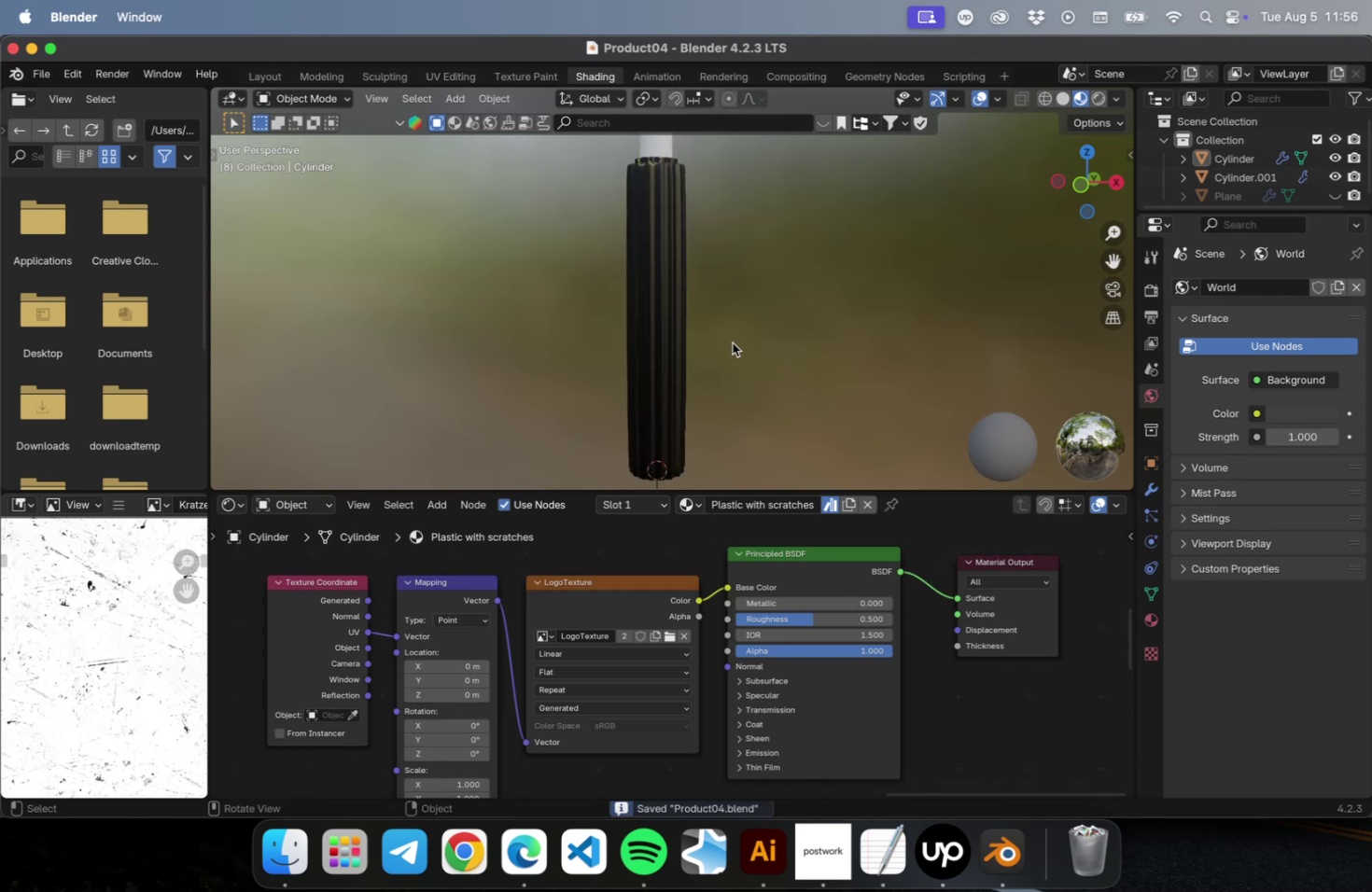 
hold_key(key=ShiftLeft, duration=0.43)
 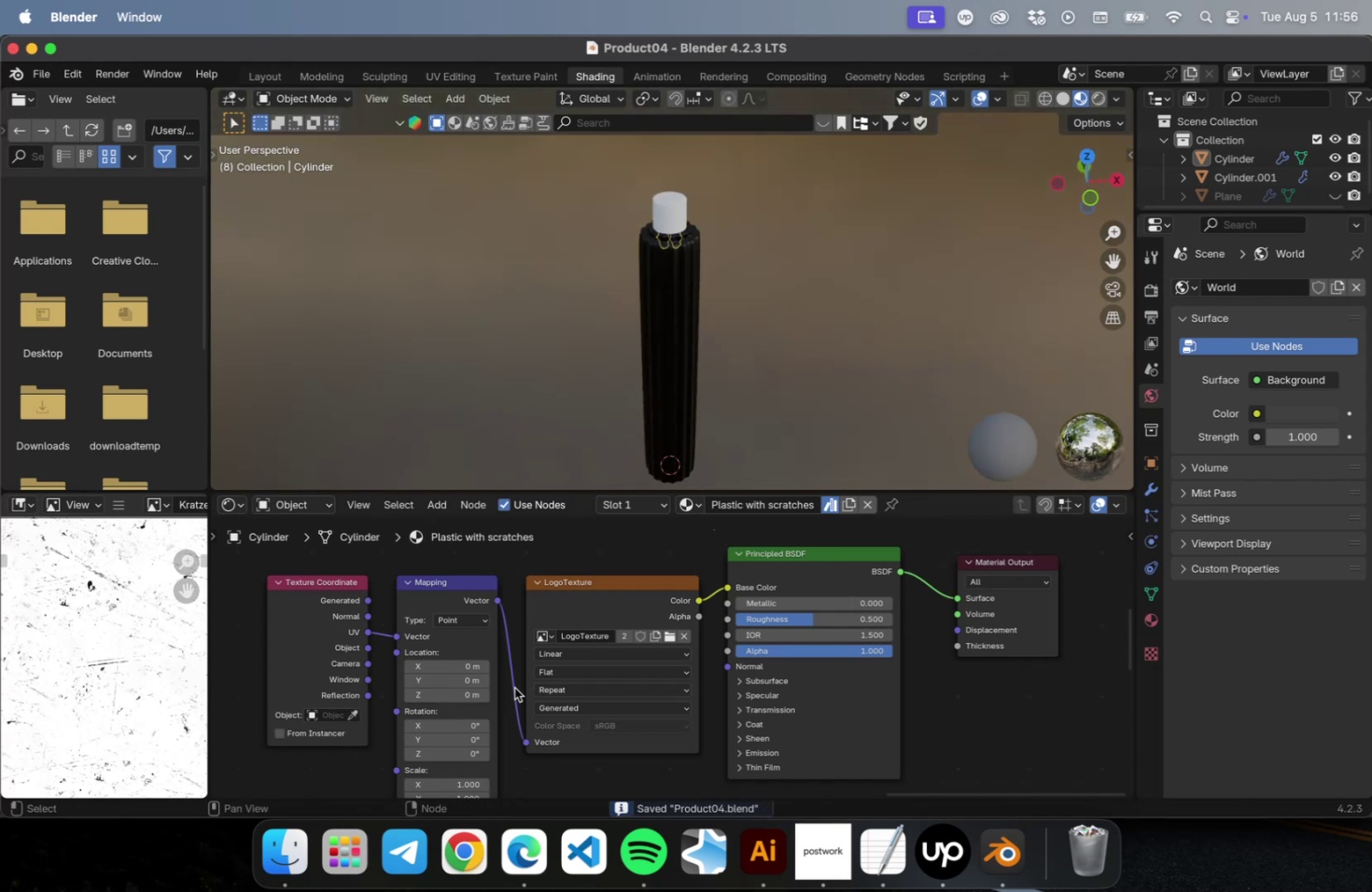 
left_click_drag(start_coordinate=[397, 638], to_coordinate=[377, 661])
 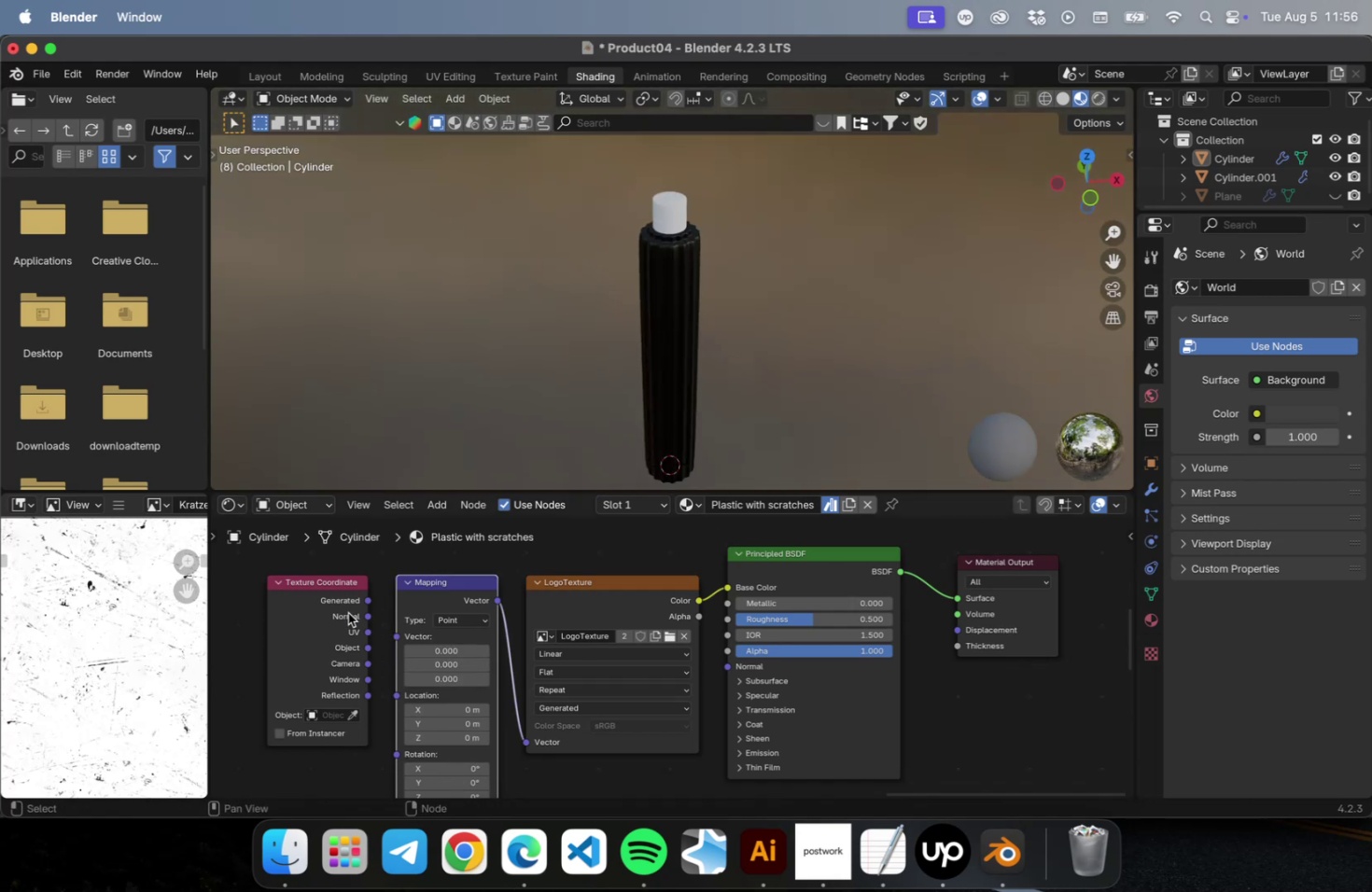 
left_click_drag(start_coordinate=[329, 578], to_coordinate=[321, 695])
 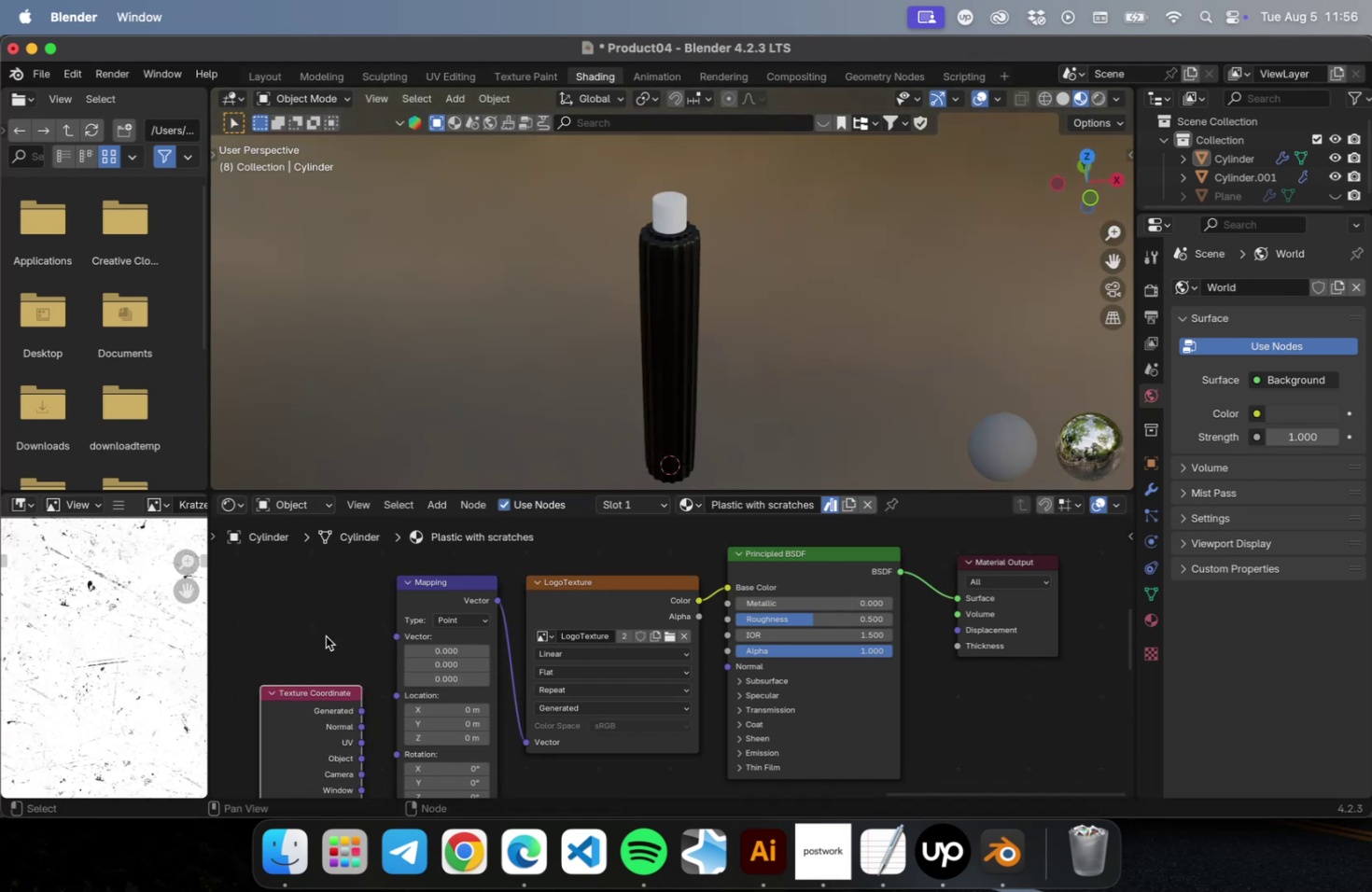 
left_click([333, 614])
 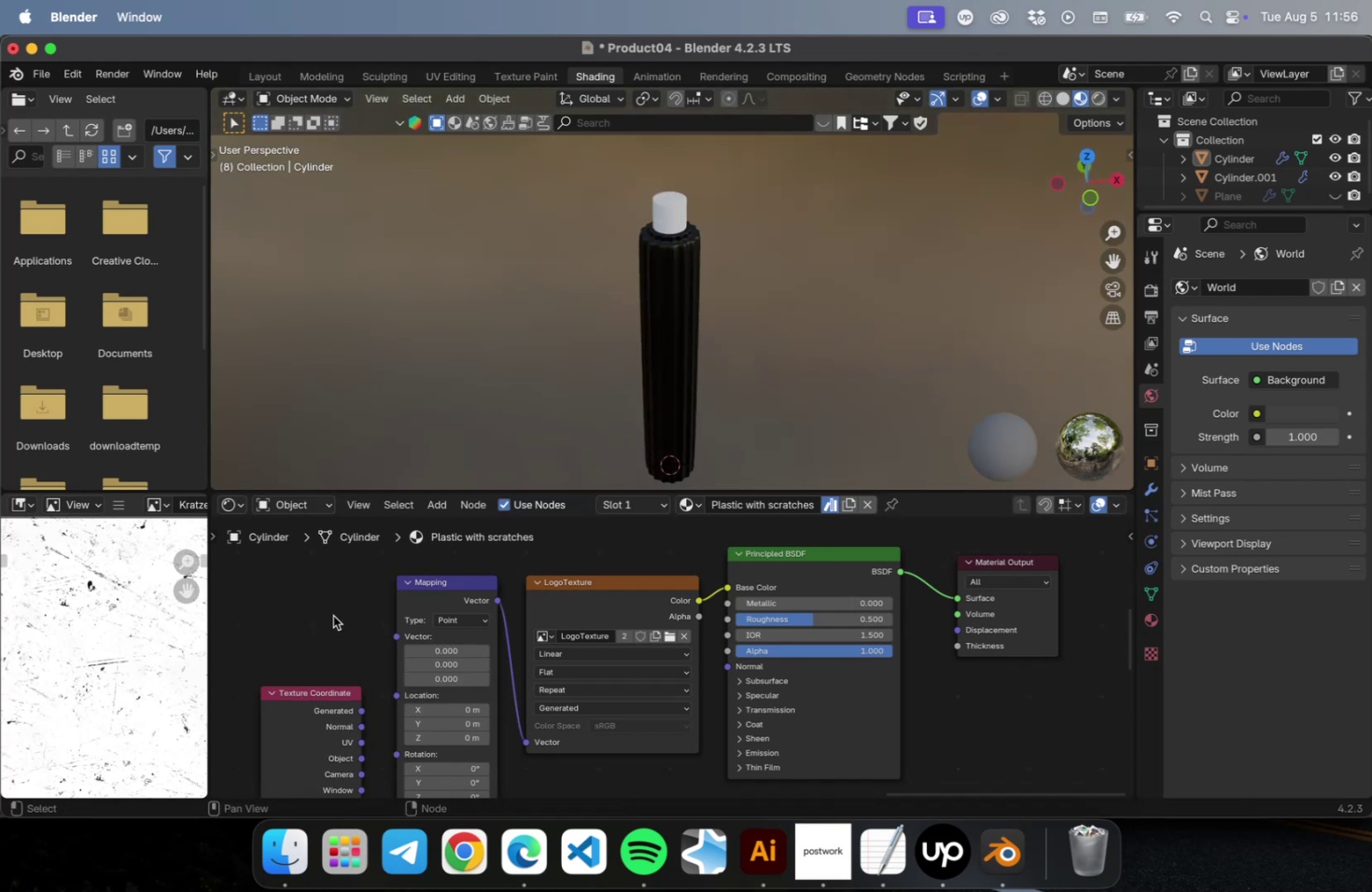 
type(Auv)
 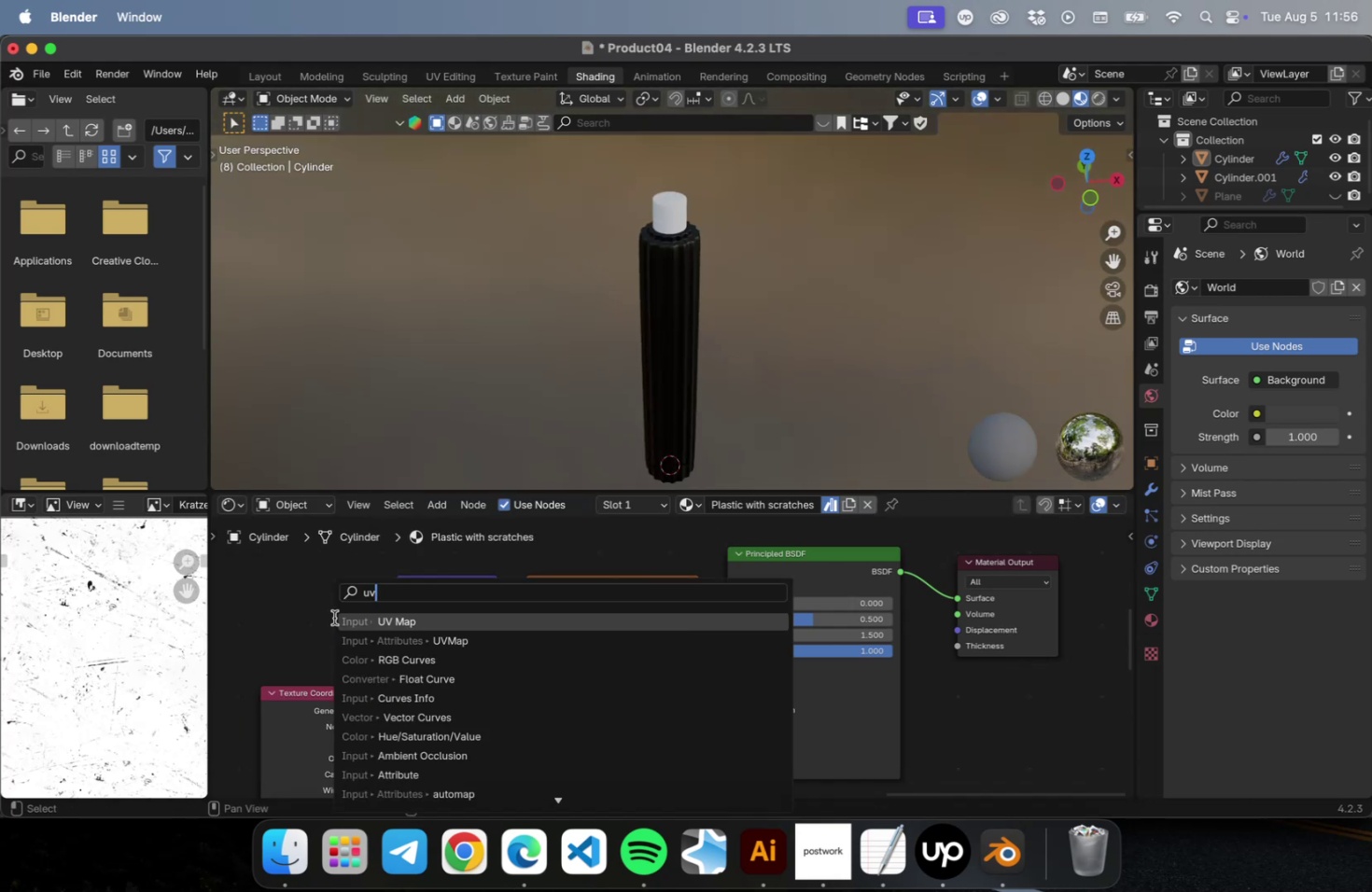 
left_click([383, 627])
 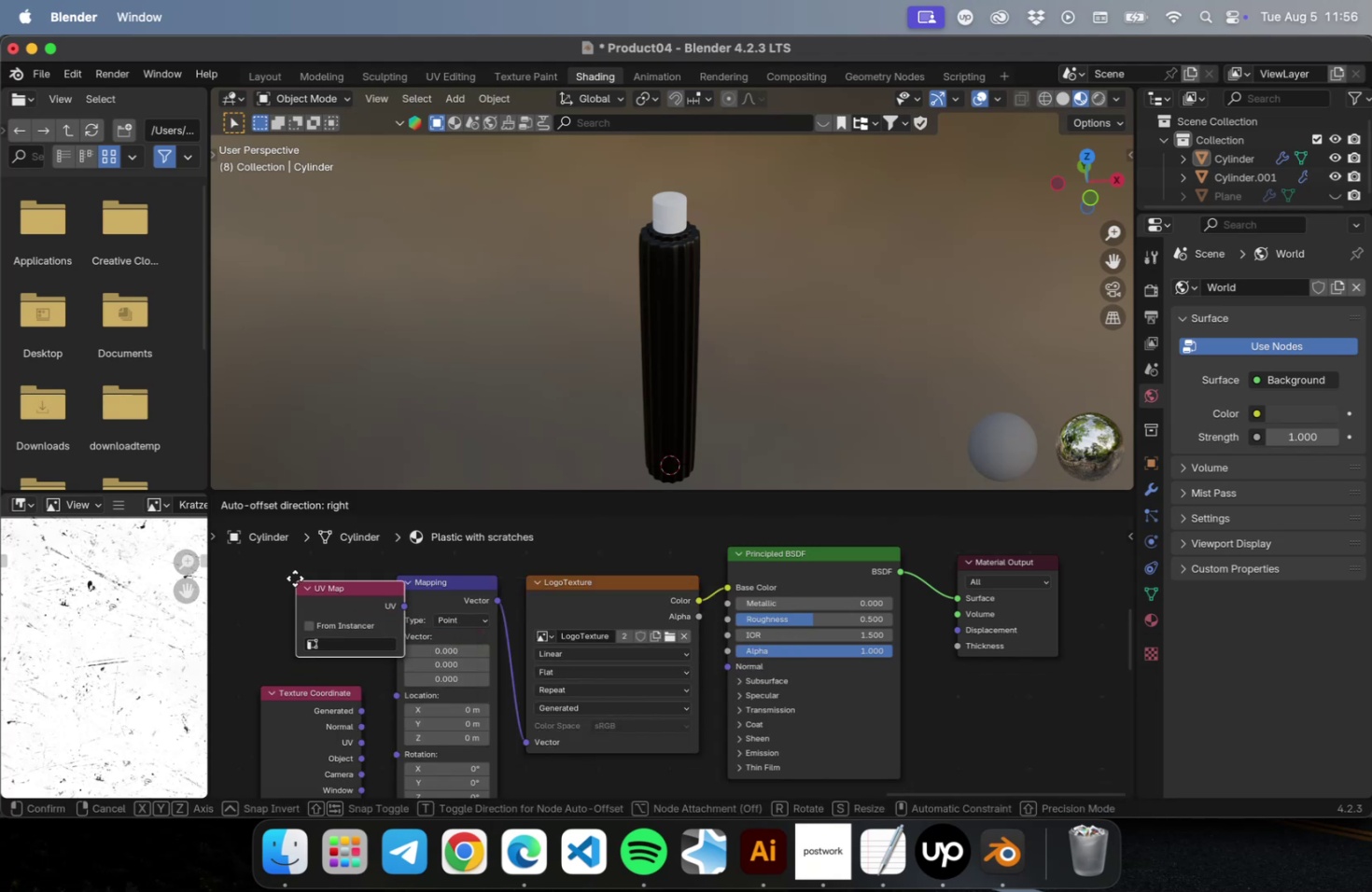 
left_click([280, 576])
 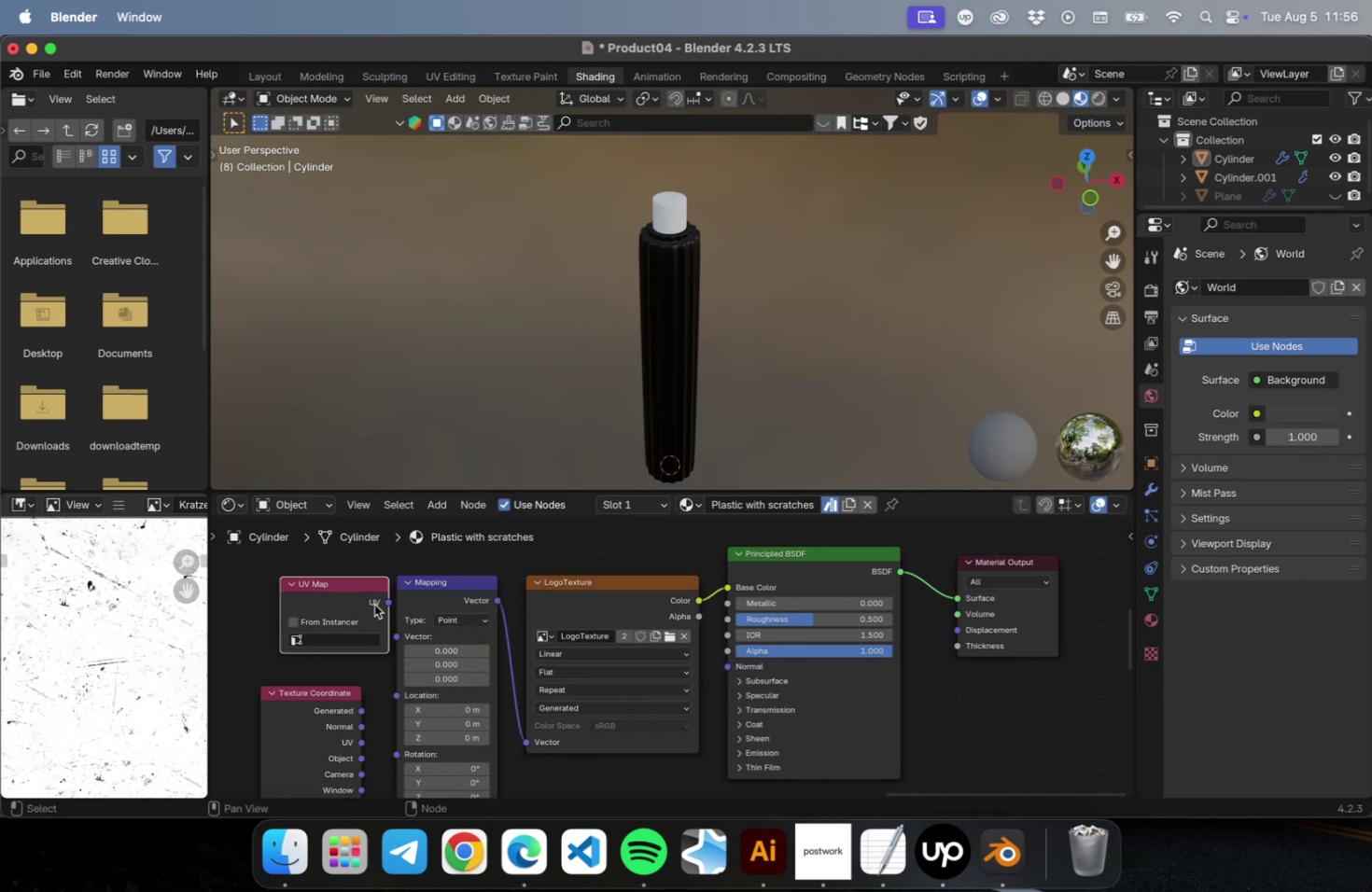 
left_click_drag(start_coordinate=[355, 584], to_coordinate=[327, 581])
 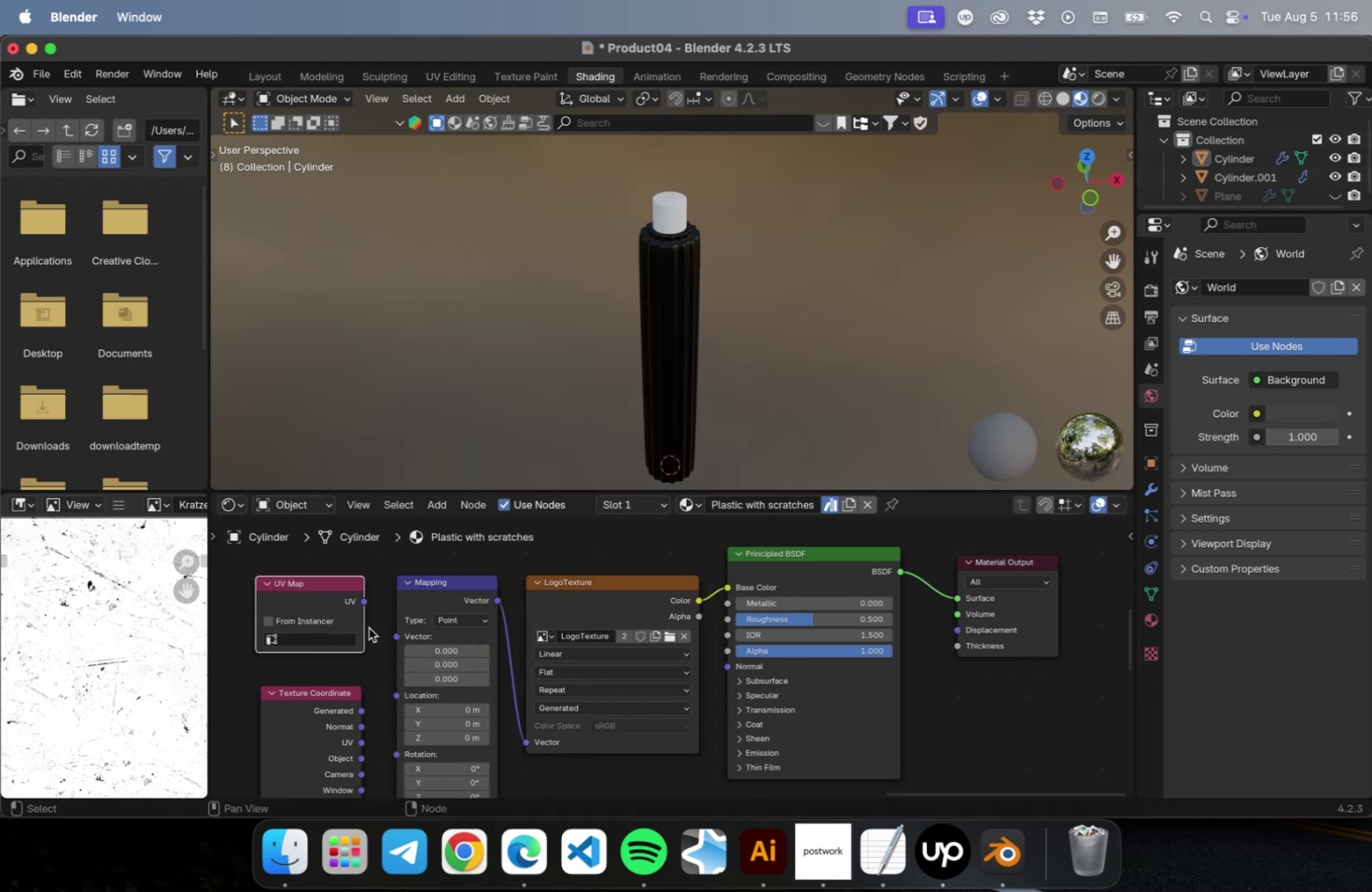 
left_click_drag(start_coordinate=[367, 601], to_coordinate=[392, 634])
 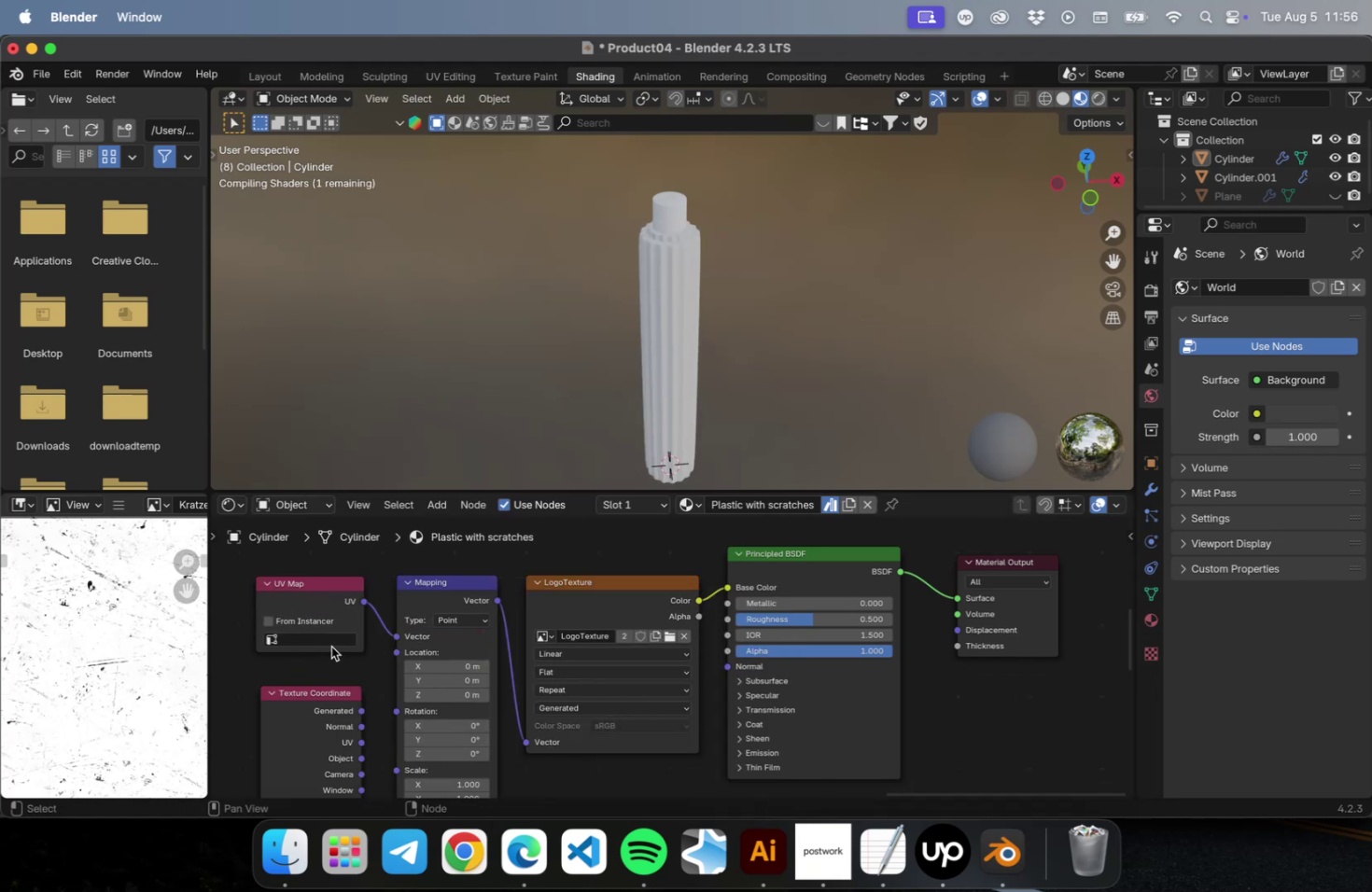 
left_click([327, 639])
 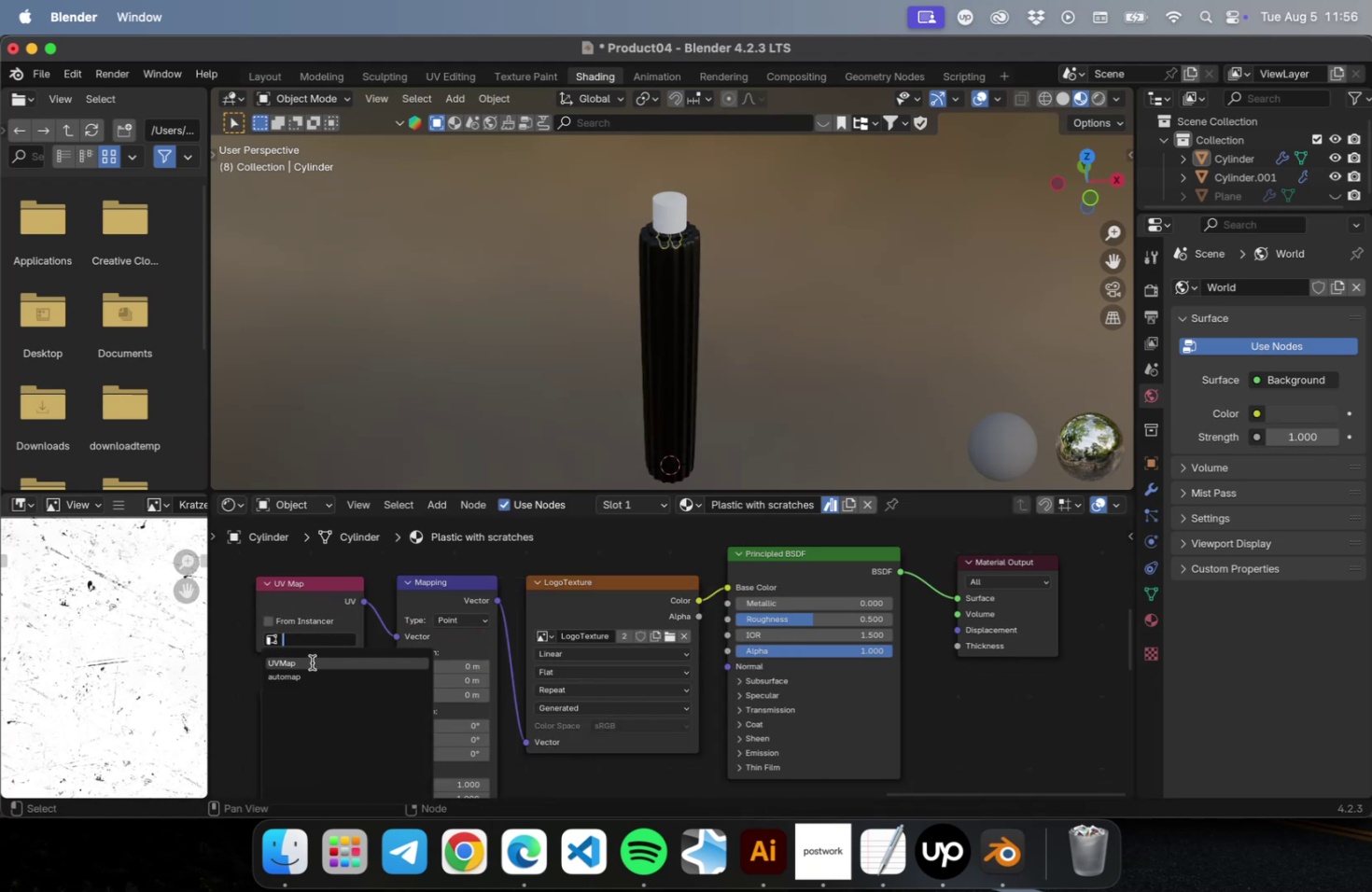 
left_click([307, 662])
 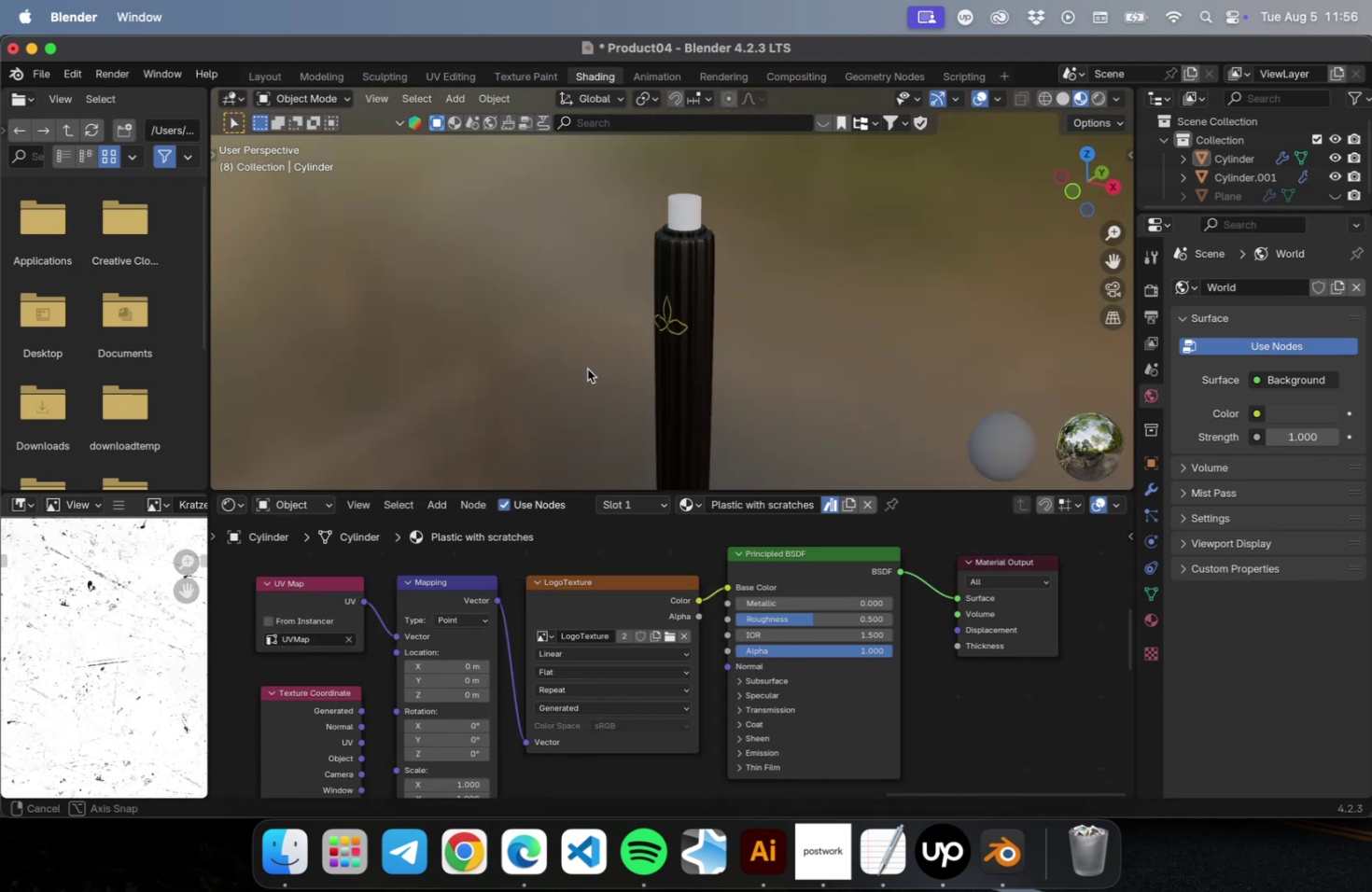 
scroll: coordinate [724, 392], scroll_direction: up, amount: 4.0
 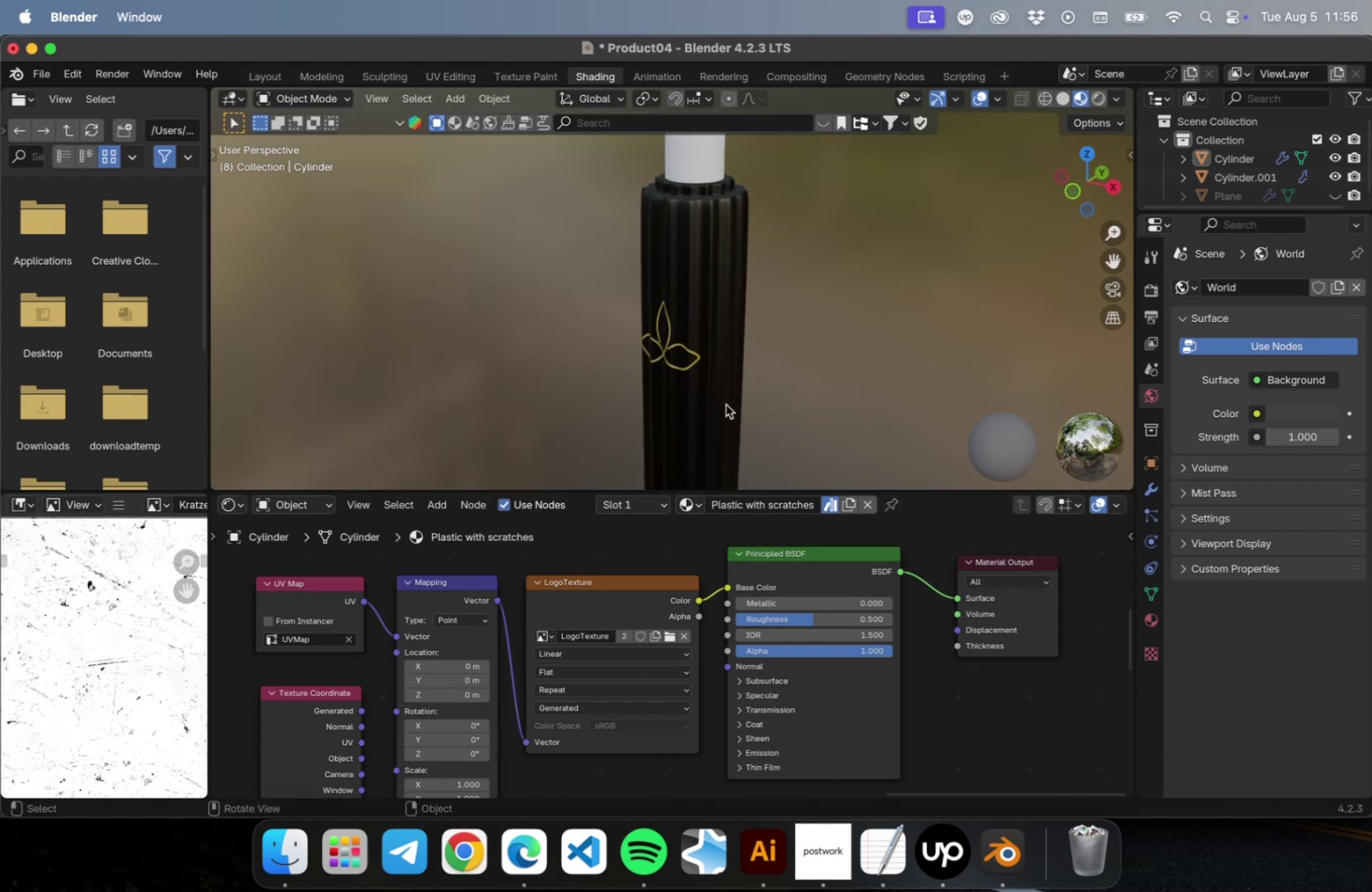 
hold_key(key=ShiftLeft, duration=0.45)
 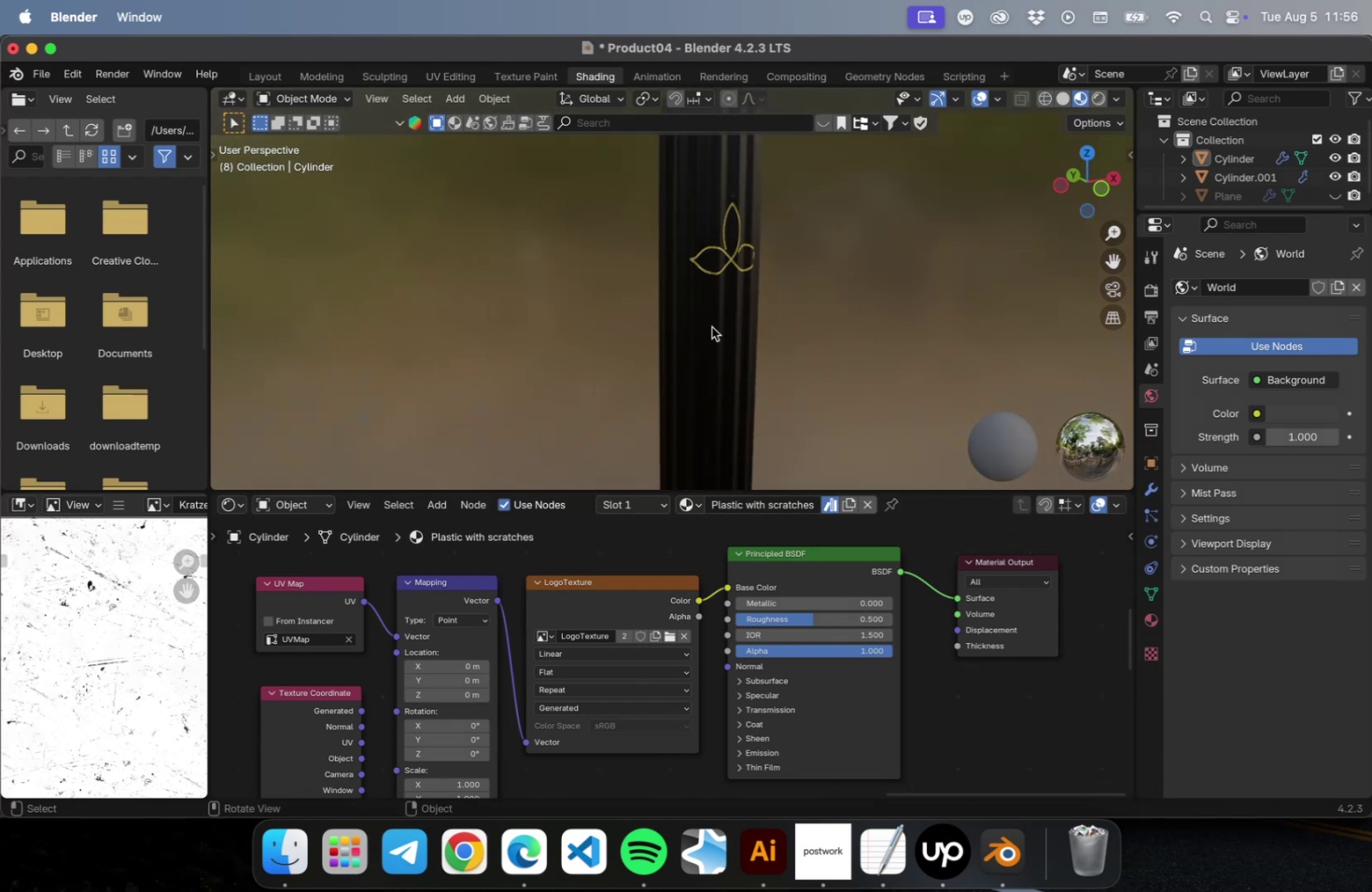 
left_click([331, 692])
 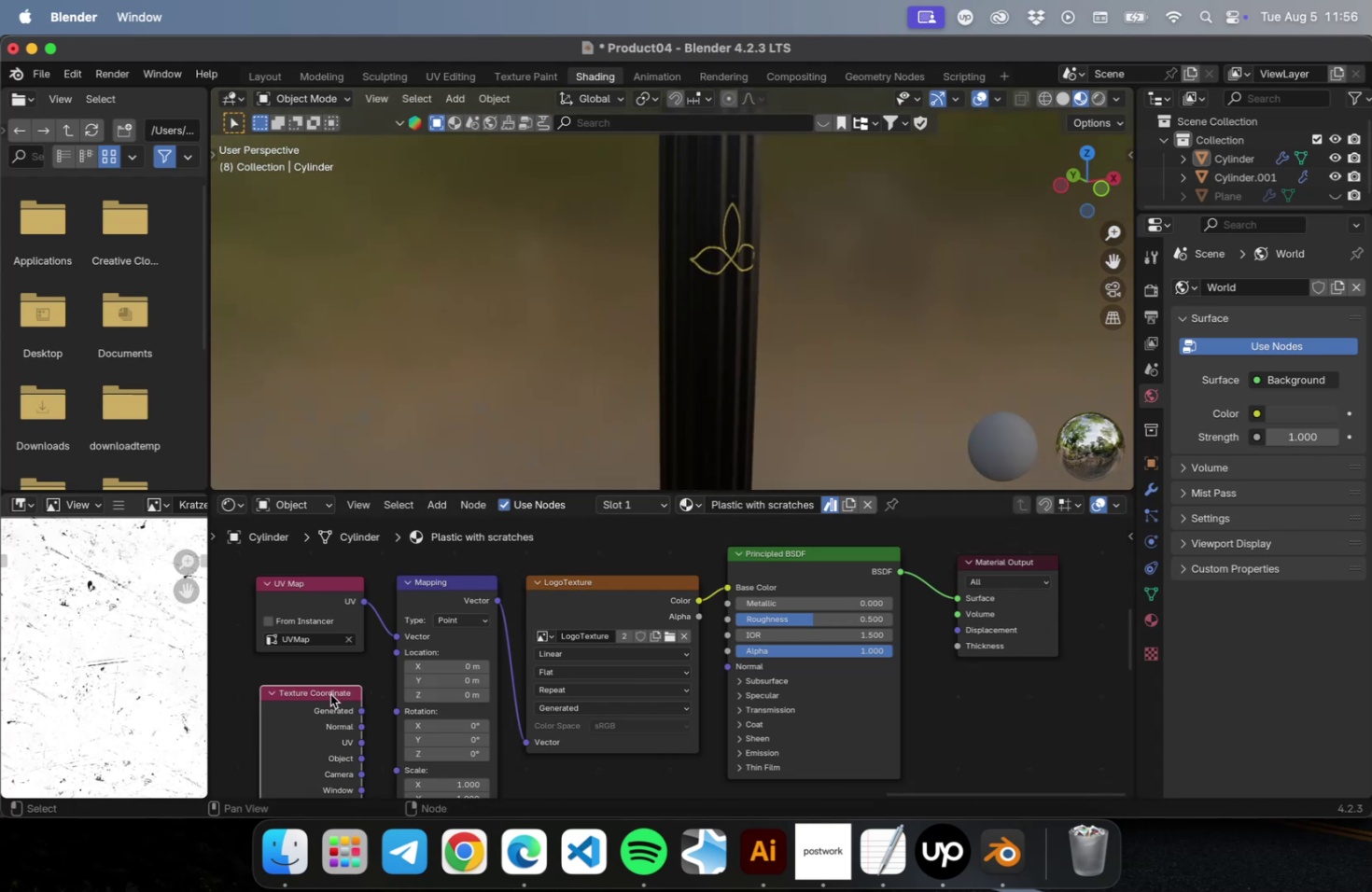 
key(Delete)
 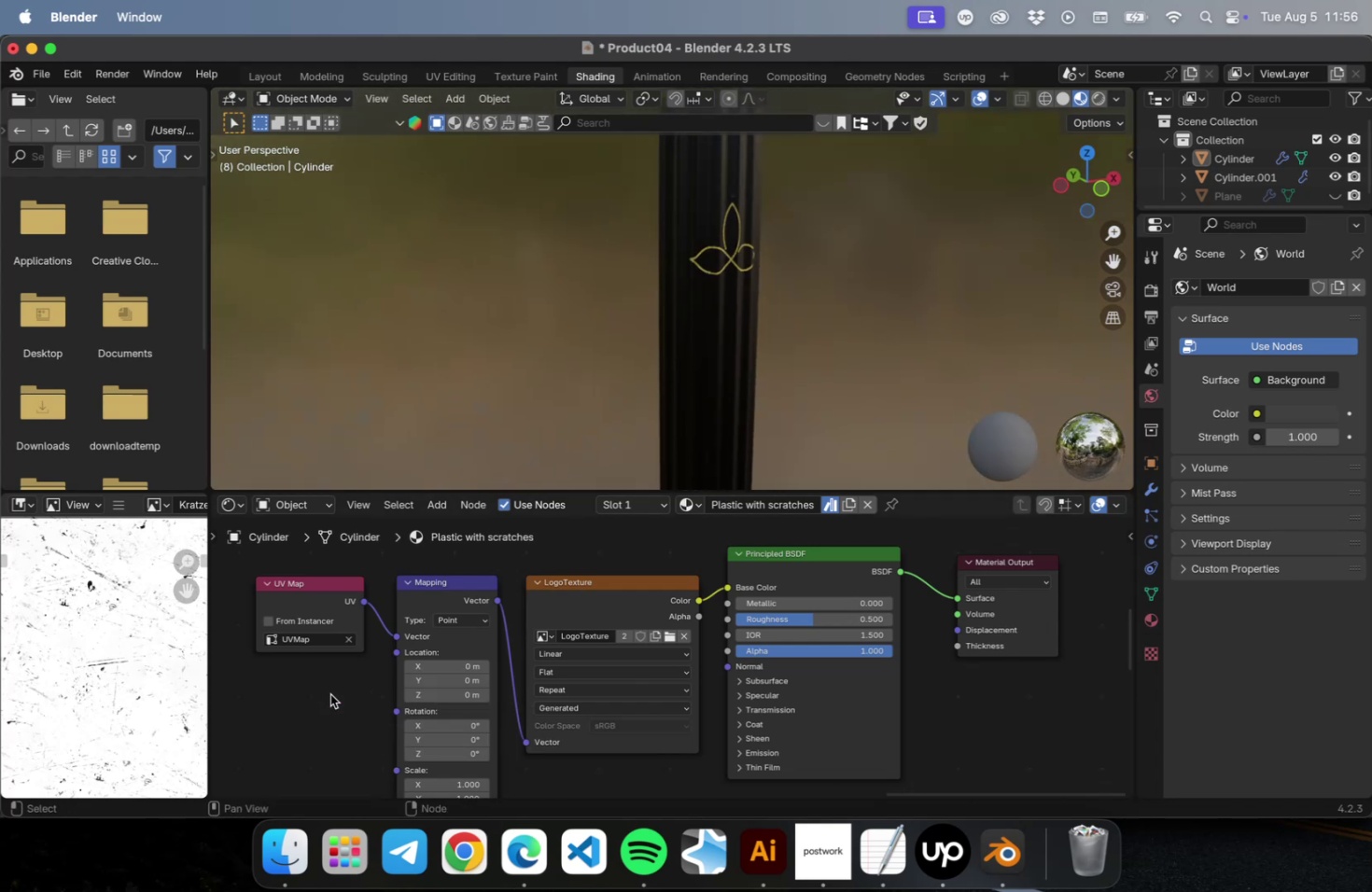 
scroll: coordinate [722, 331], scroll_direction: down, amount: 5.0
 